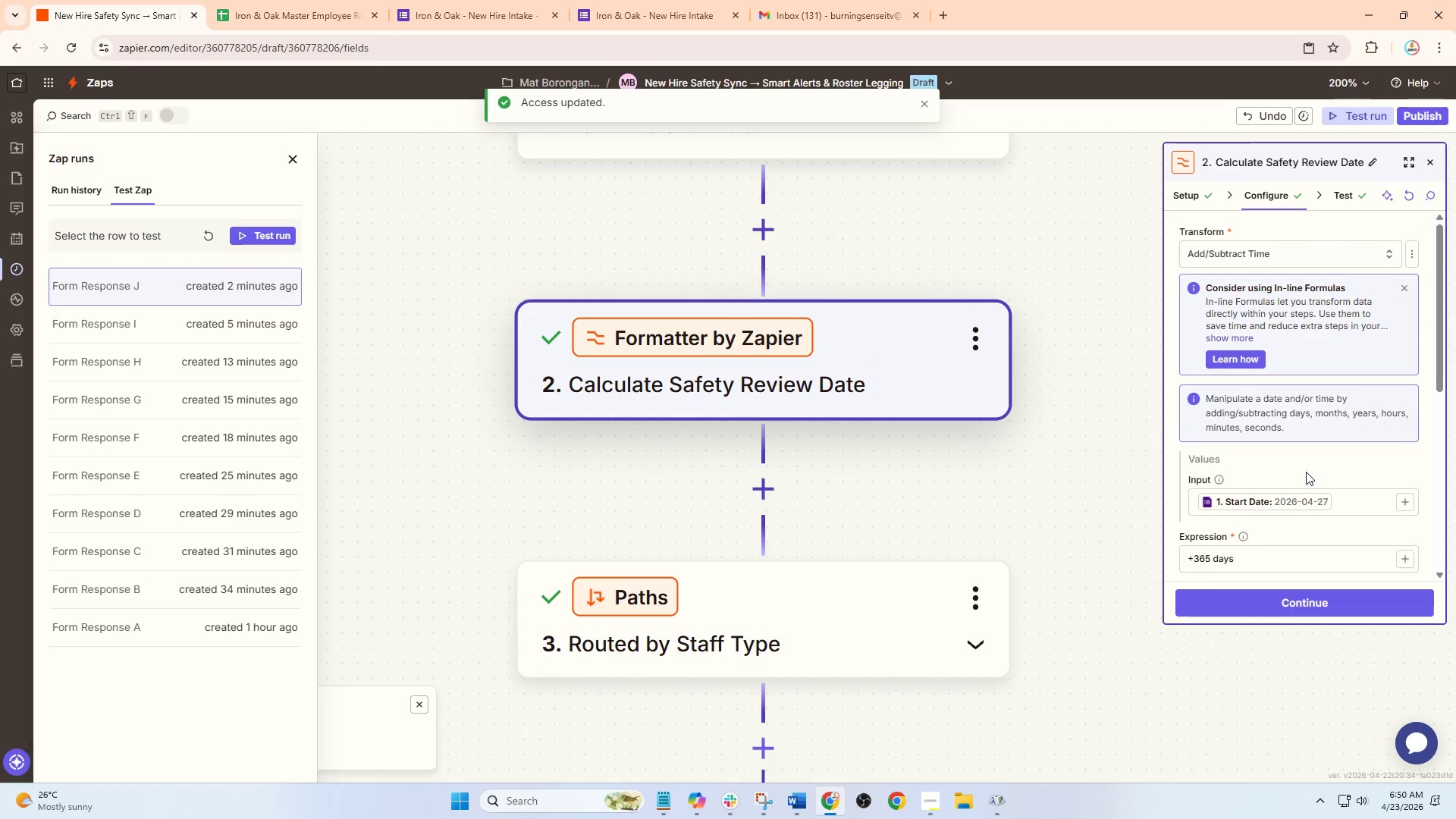 
scroll: coordinate [1306, 472], scroll_direction: down, amount: 1.0
 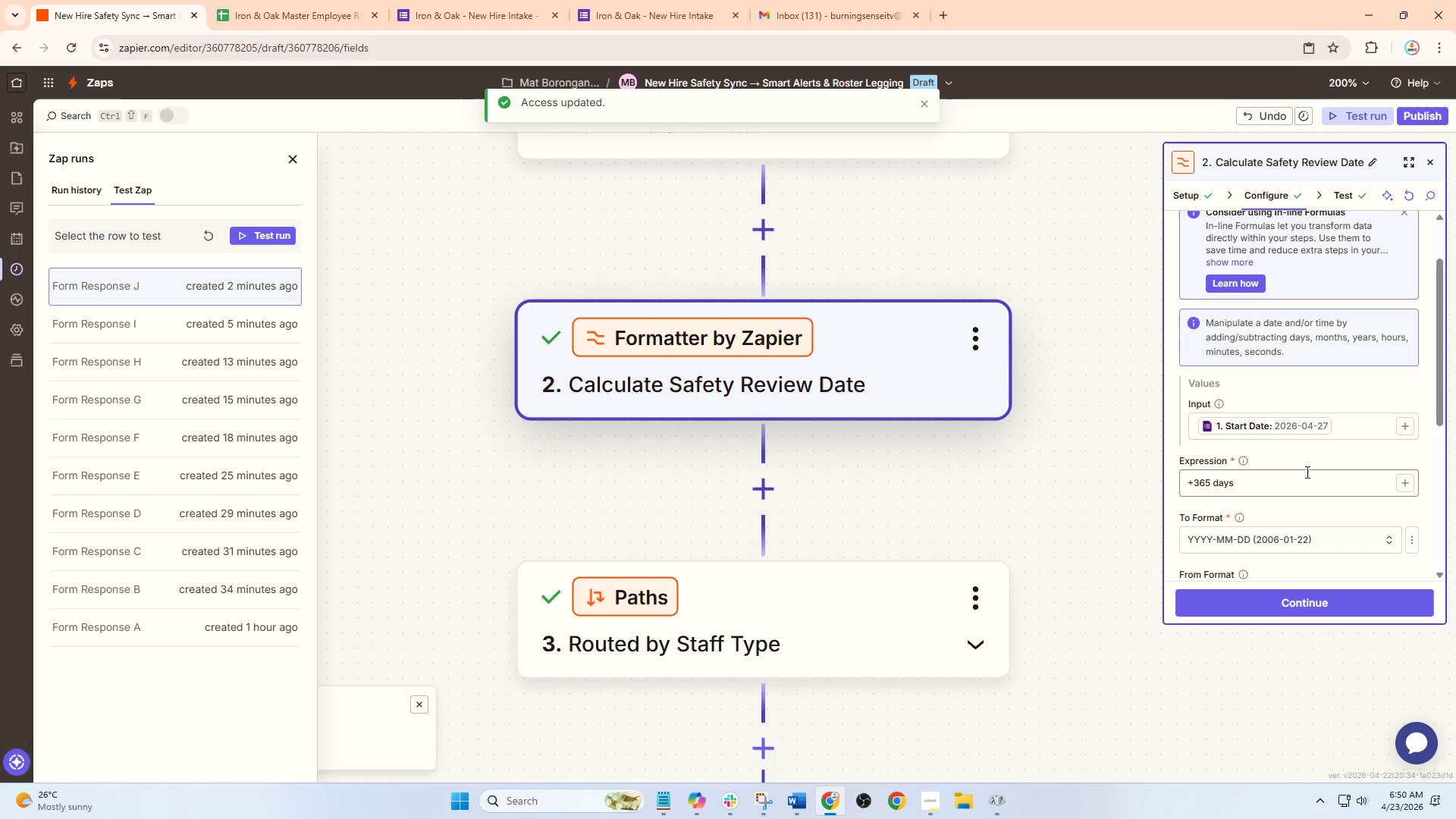 
scroll: coordinate [1306, 472], scroll_direction: up, amount: 4.0
 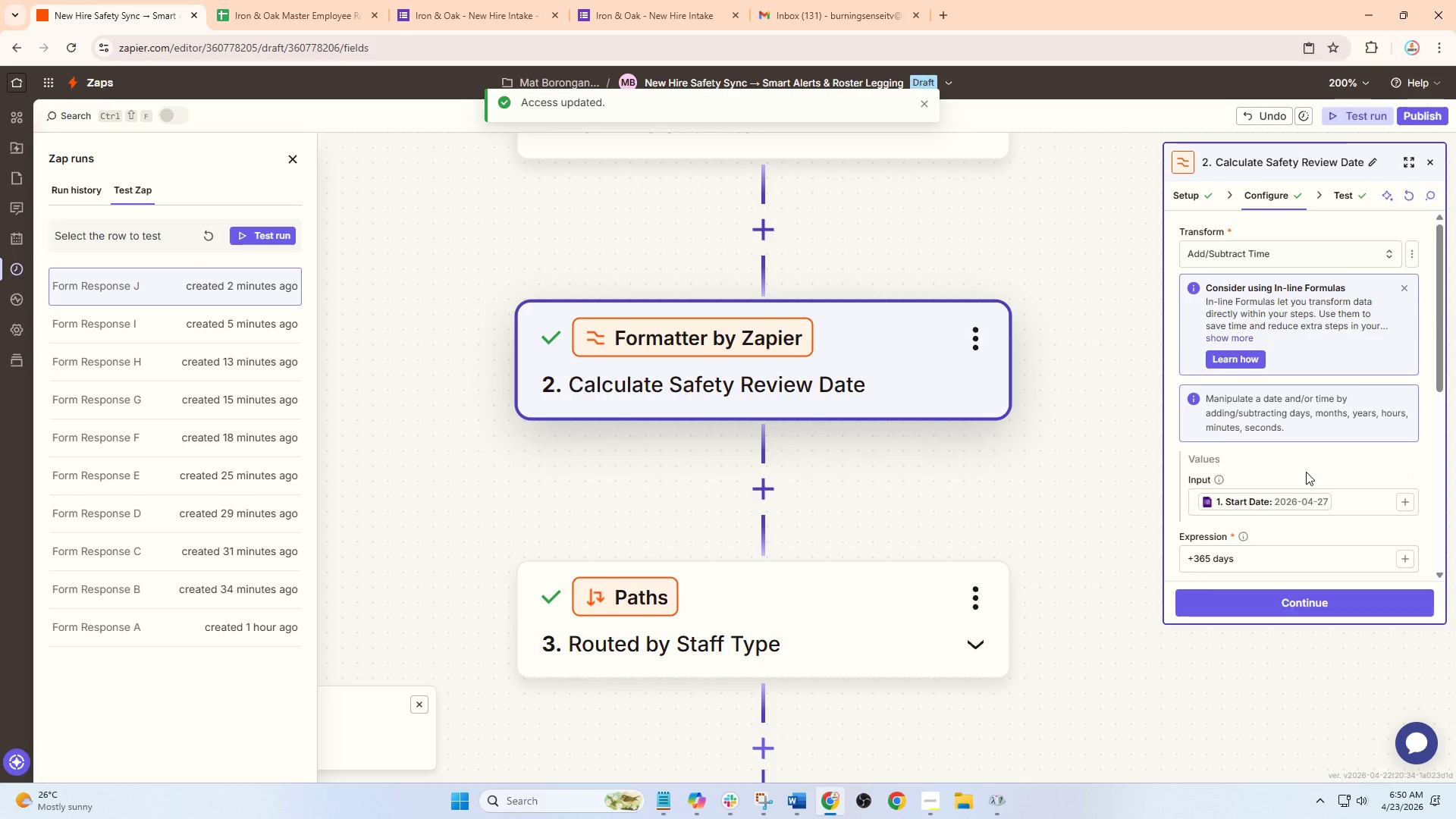 
scroll: coordinate [1306, 472], scroll_direction: down, amount: 2.0
 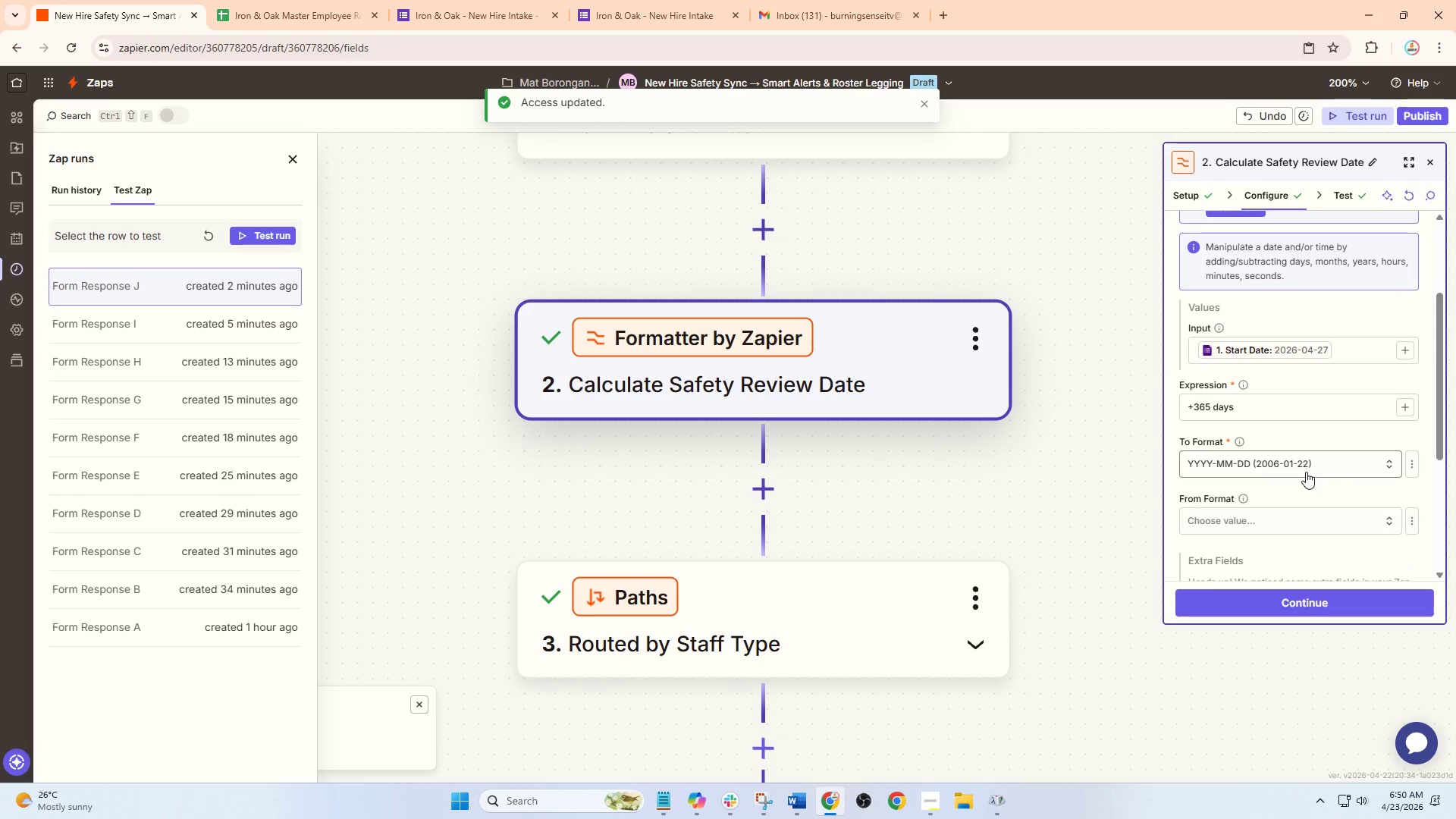 
scroll: coordinate [1306, 472], scroll_direction: up, amount: 2.0
 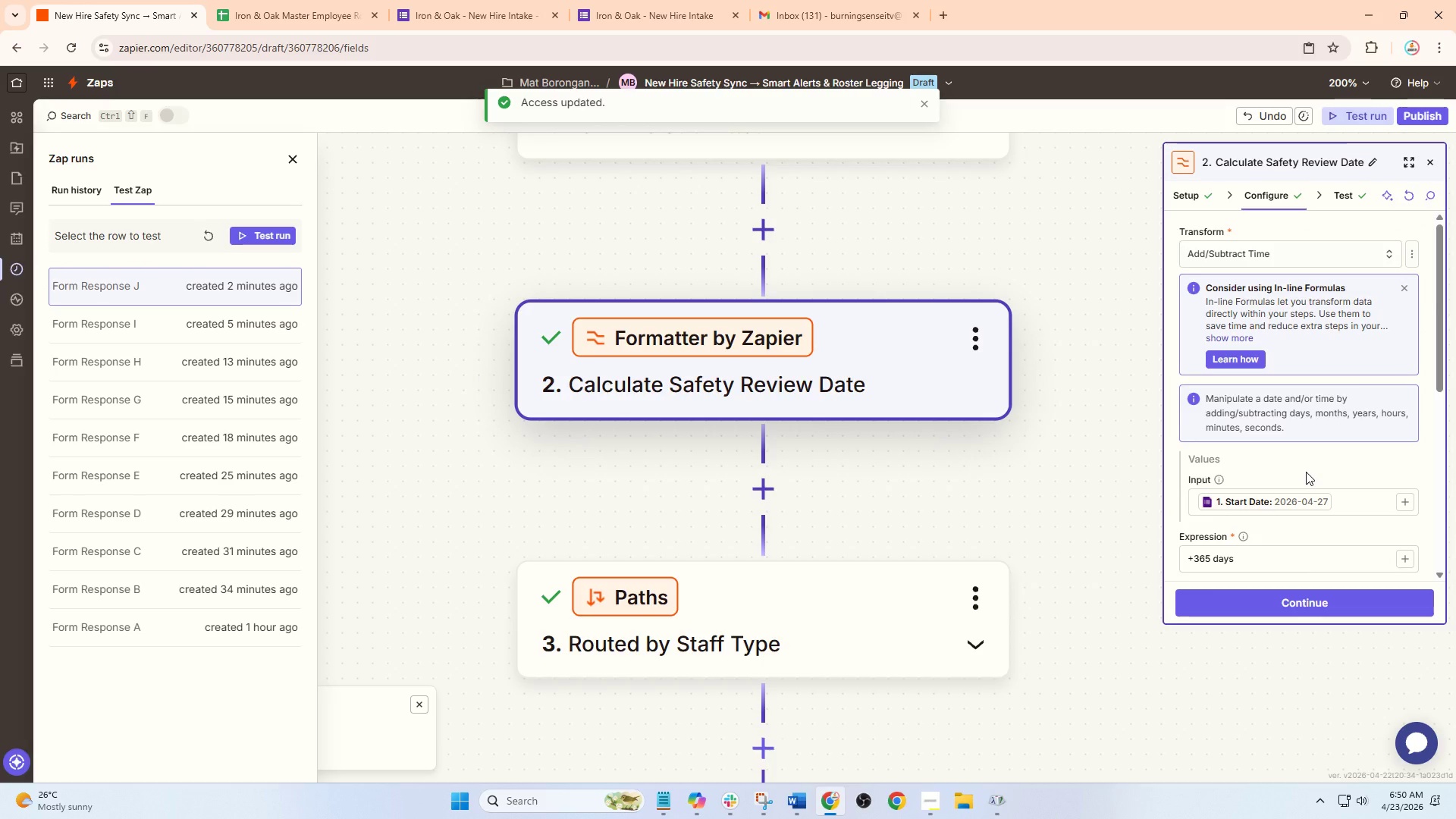 
scroll: coordinate [1306, 472], scroll_direction: down, amount: 1.0
 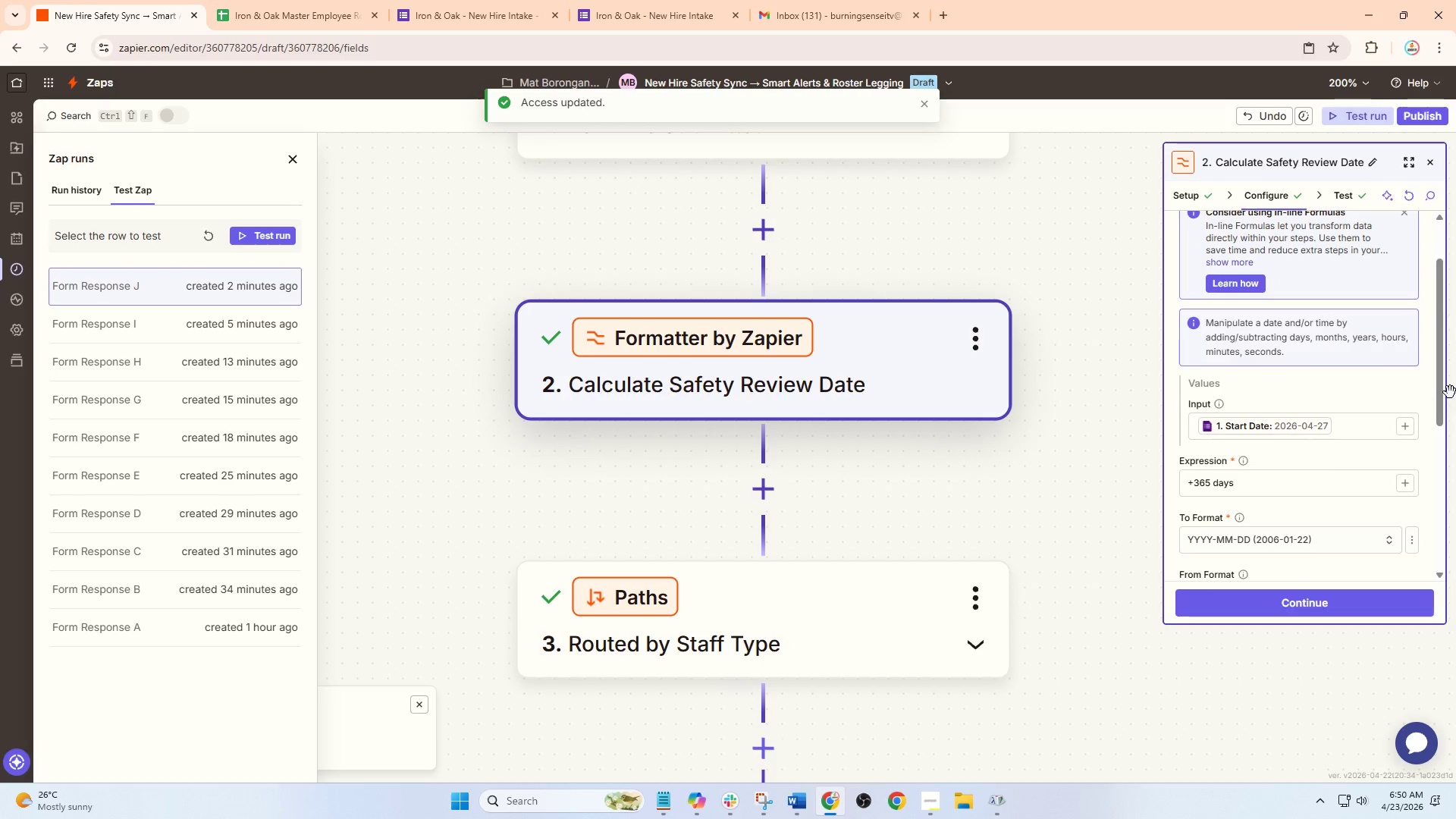 
left_click_drag(start_coordinate=[1445, 387], to_coordinate=[1445, 404])
 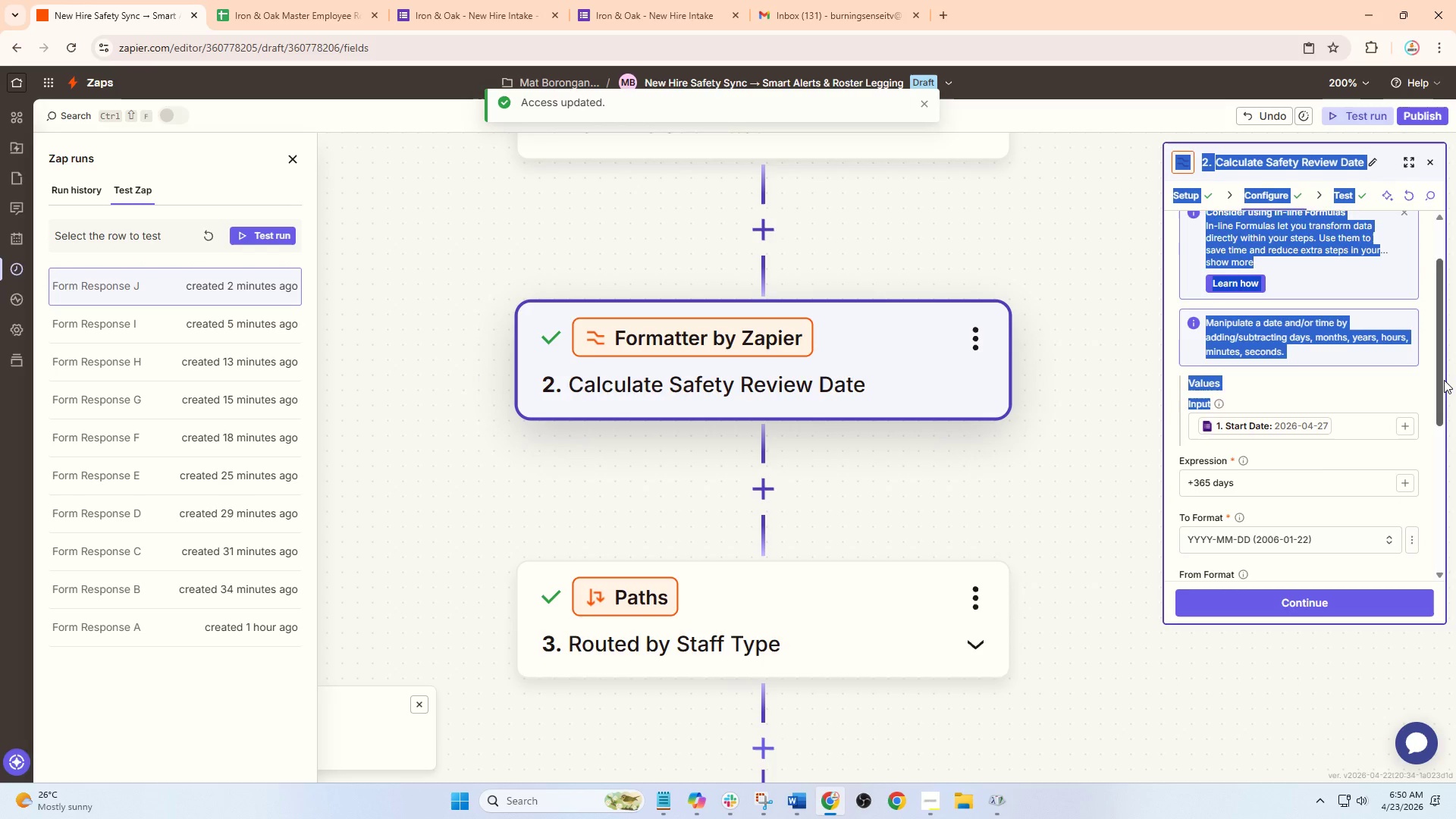 
left_click_drag(start_coordinate=[1444, 380], to_coordinate=[1454, 371])
 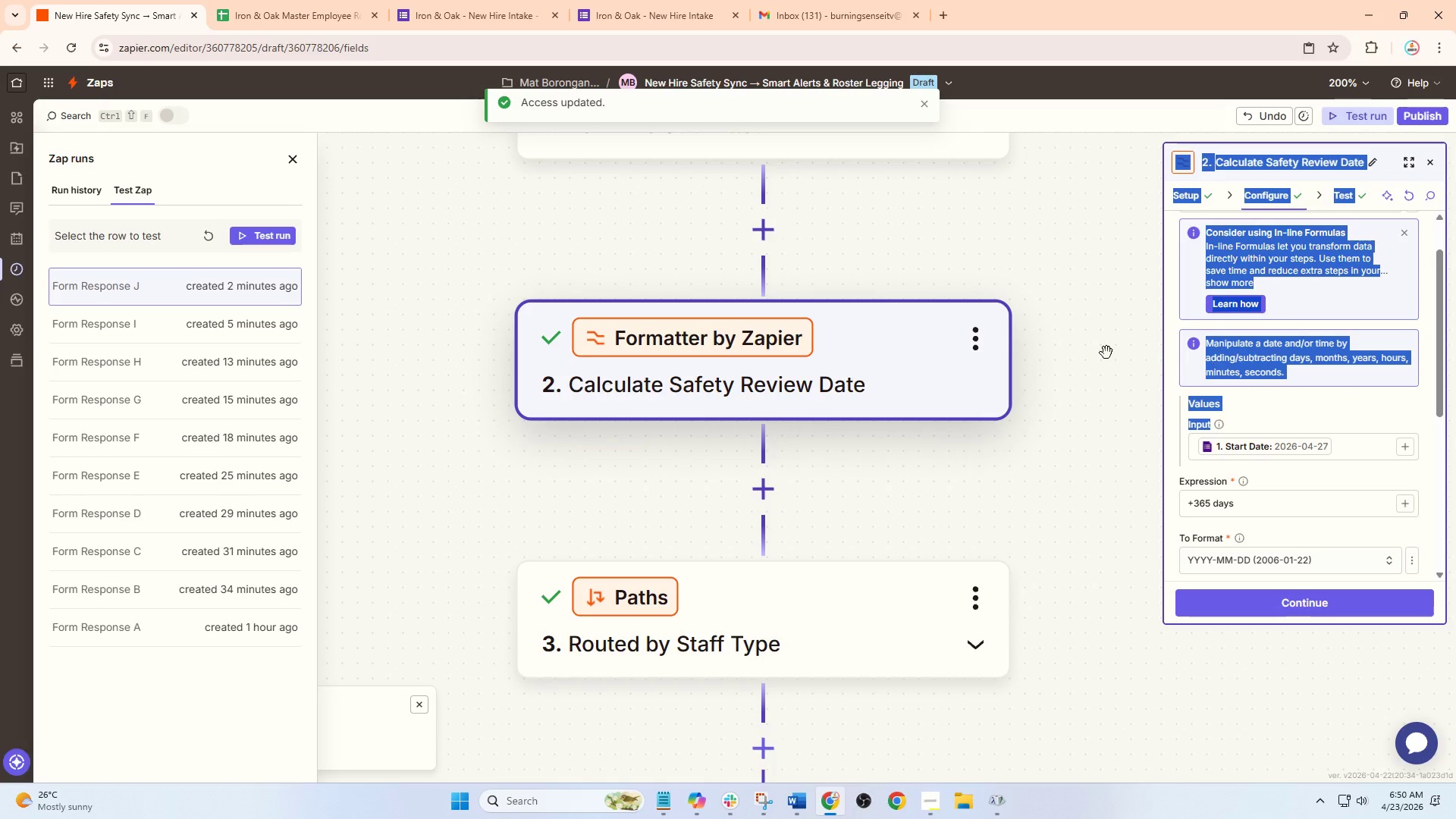 
left_click([1106, 353])
 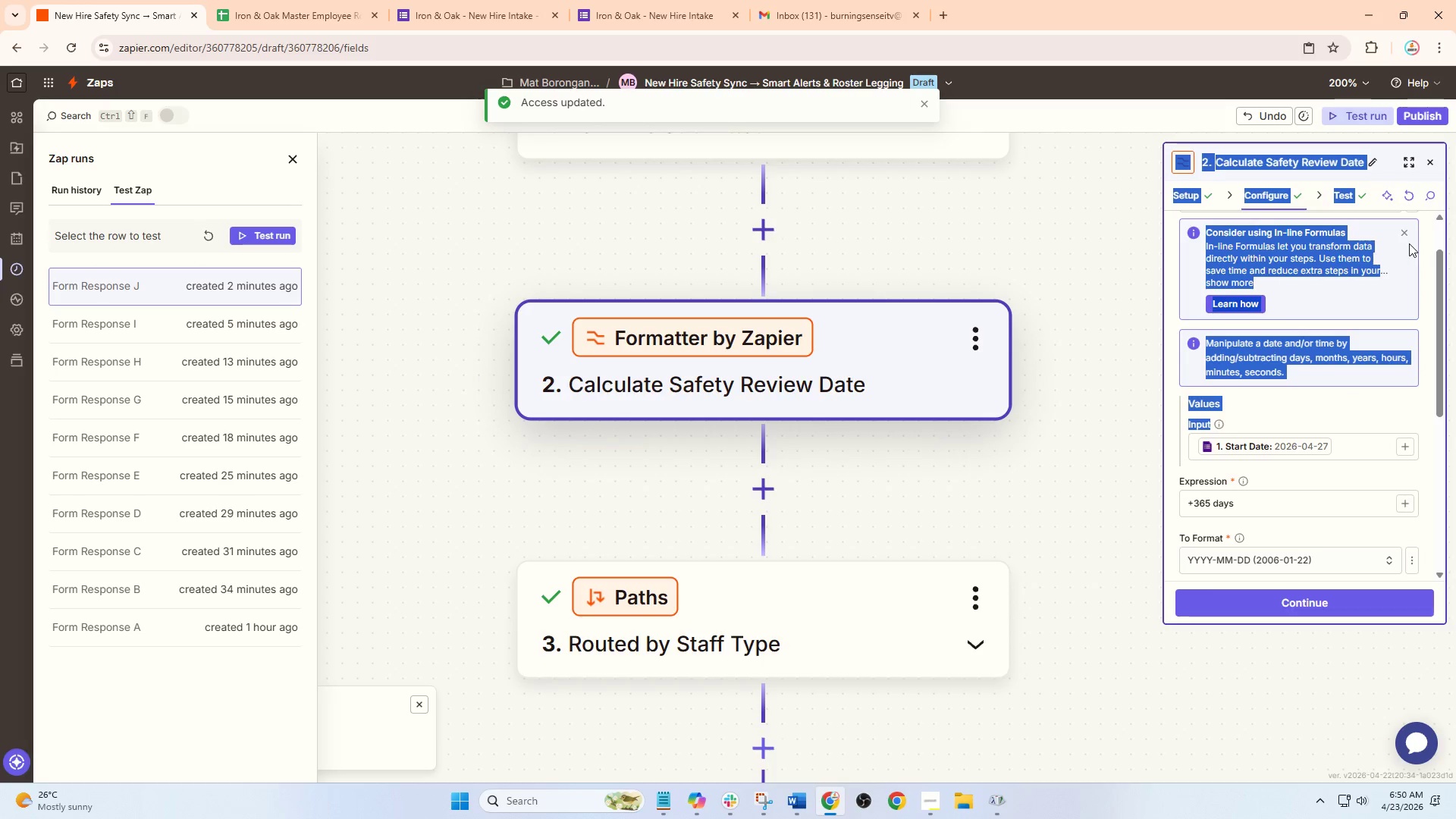 
left_click([1408, 239])
 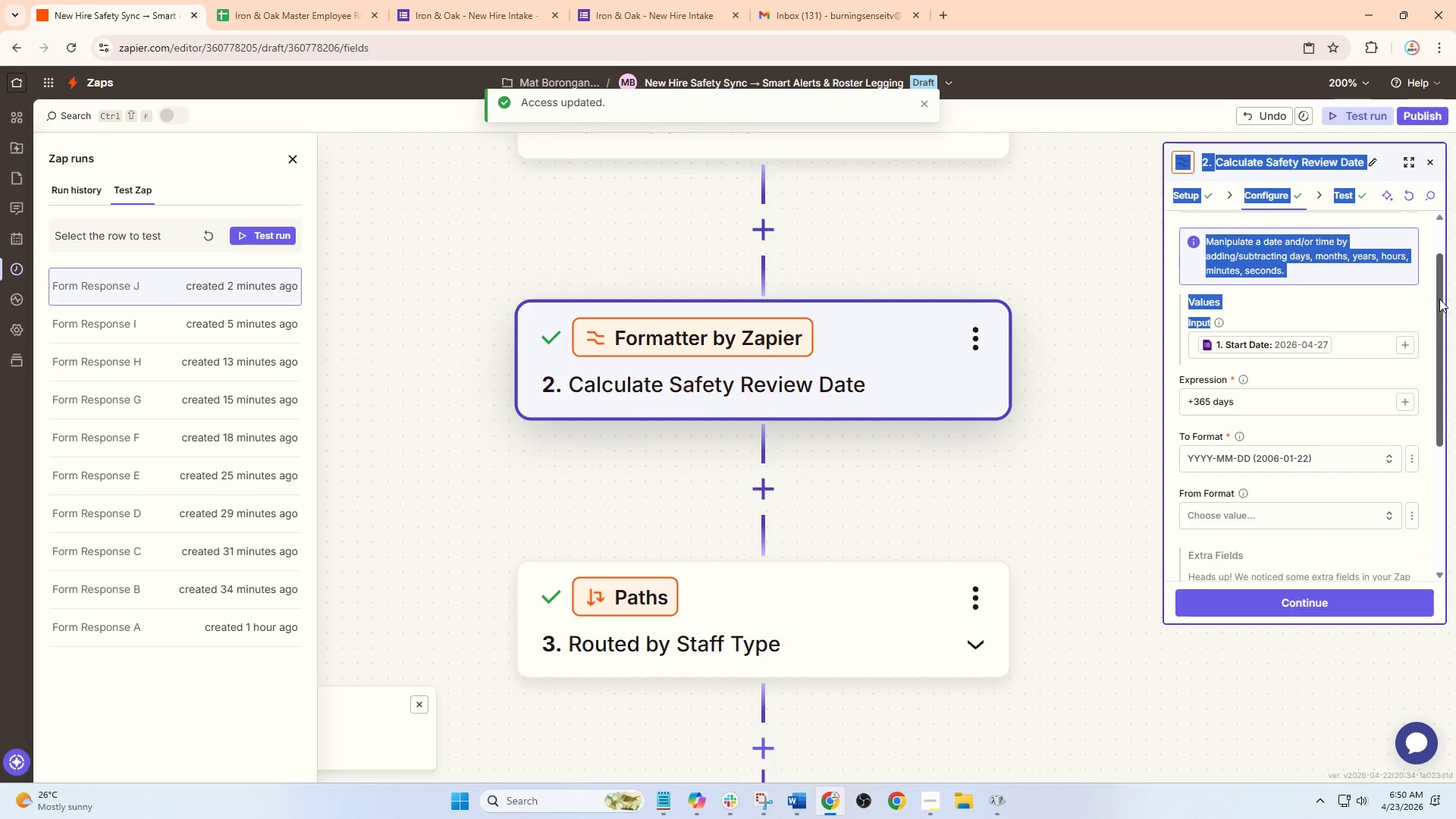 
left_click([1439, 299])
 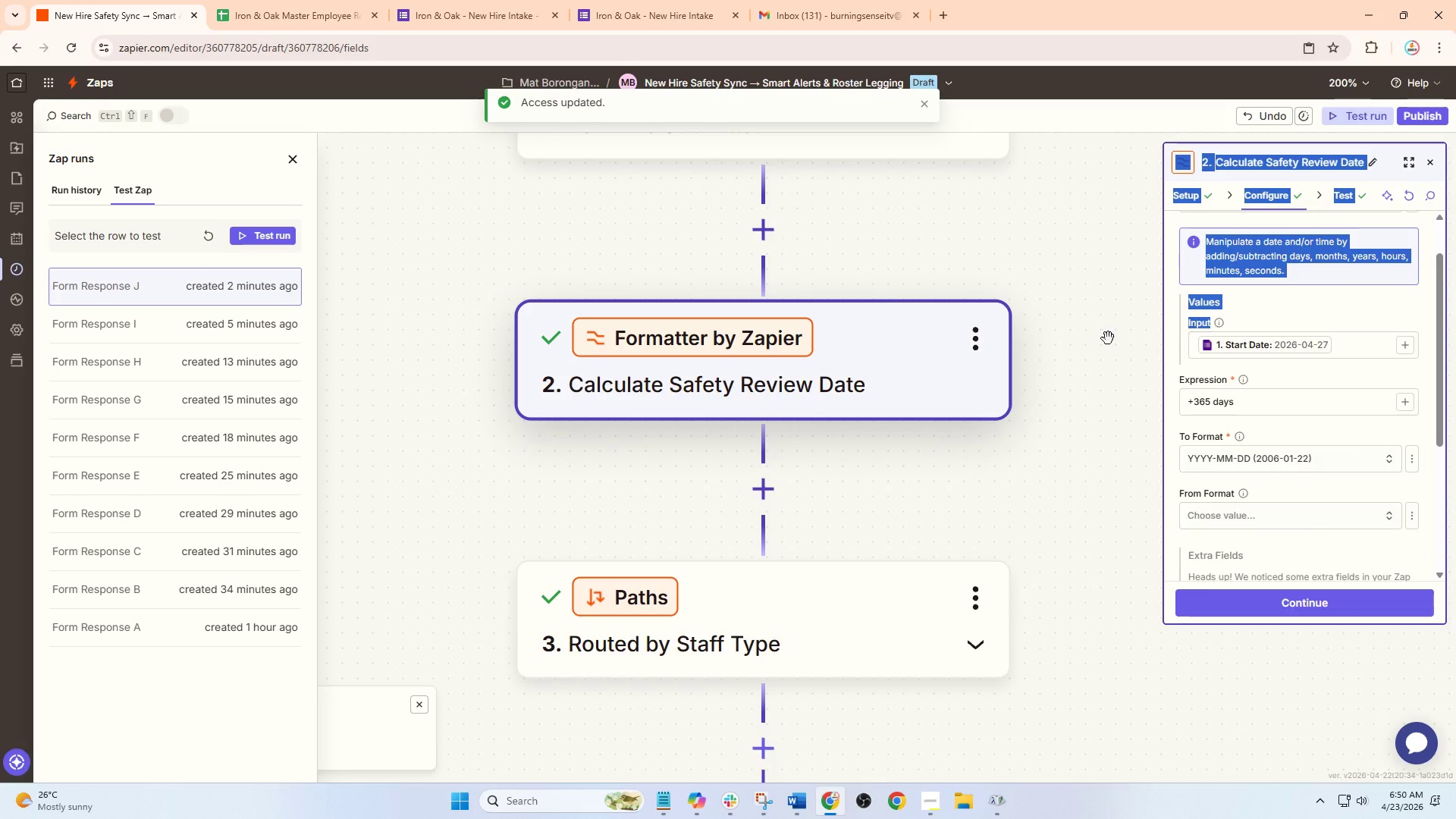 
left_click_drag(start_coordinate=[1090, 338], to_coordinate=[1097, 338])
 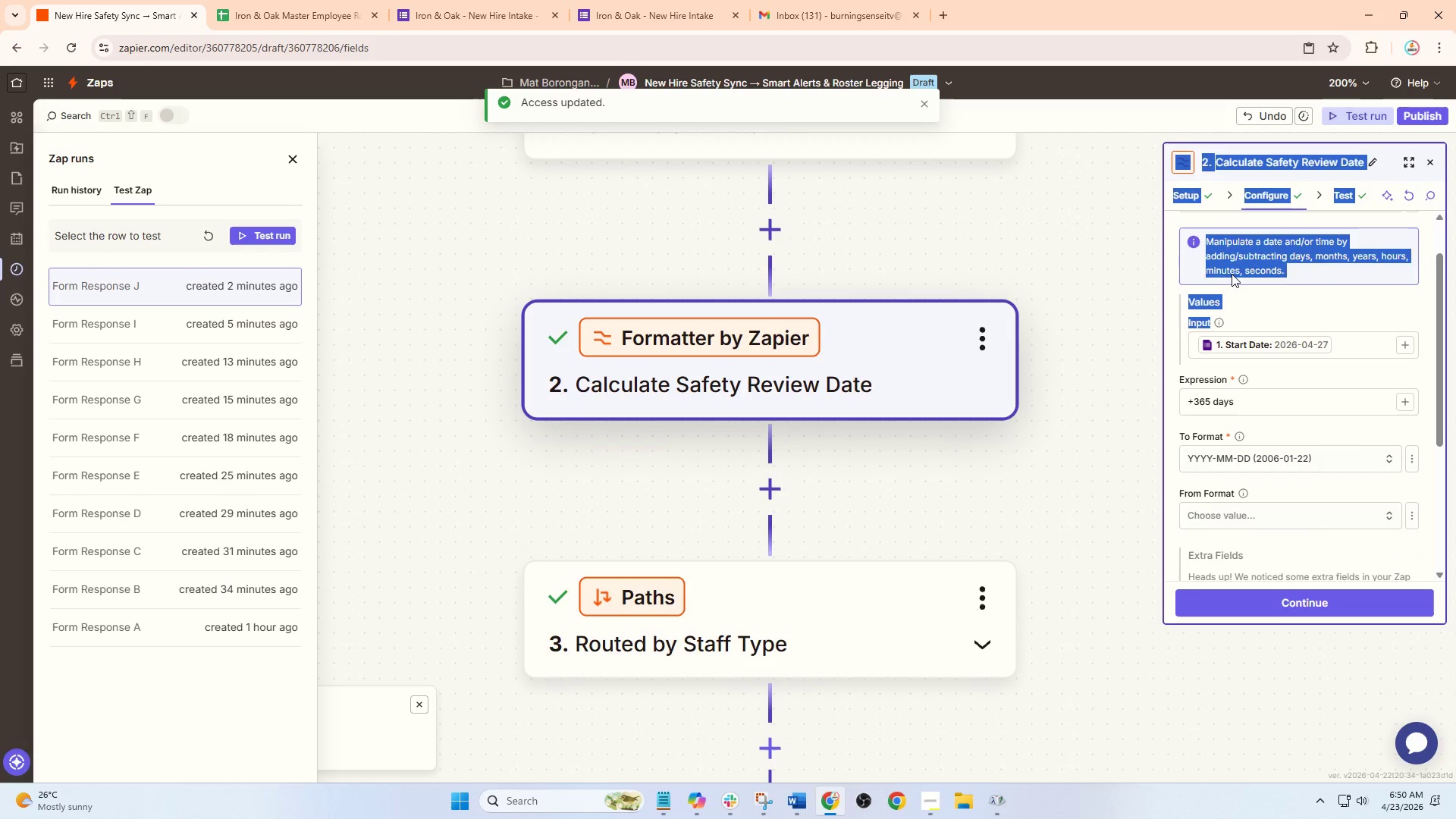 
double_click([1282, 262])
 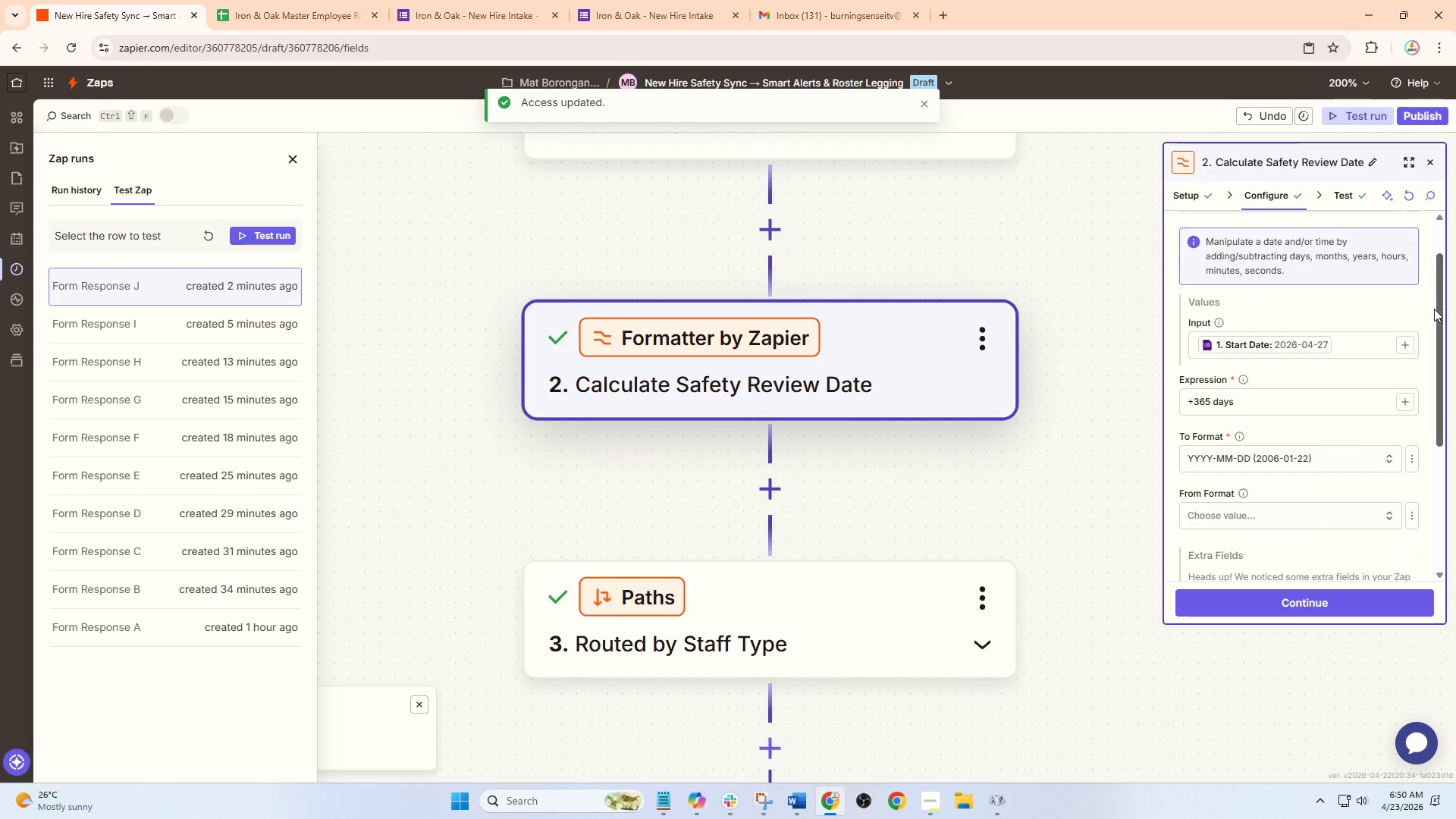 
left_click_drag(start_coordinate=[1441, 315], to_coordinate=[1448, 281])
 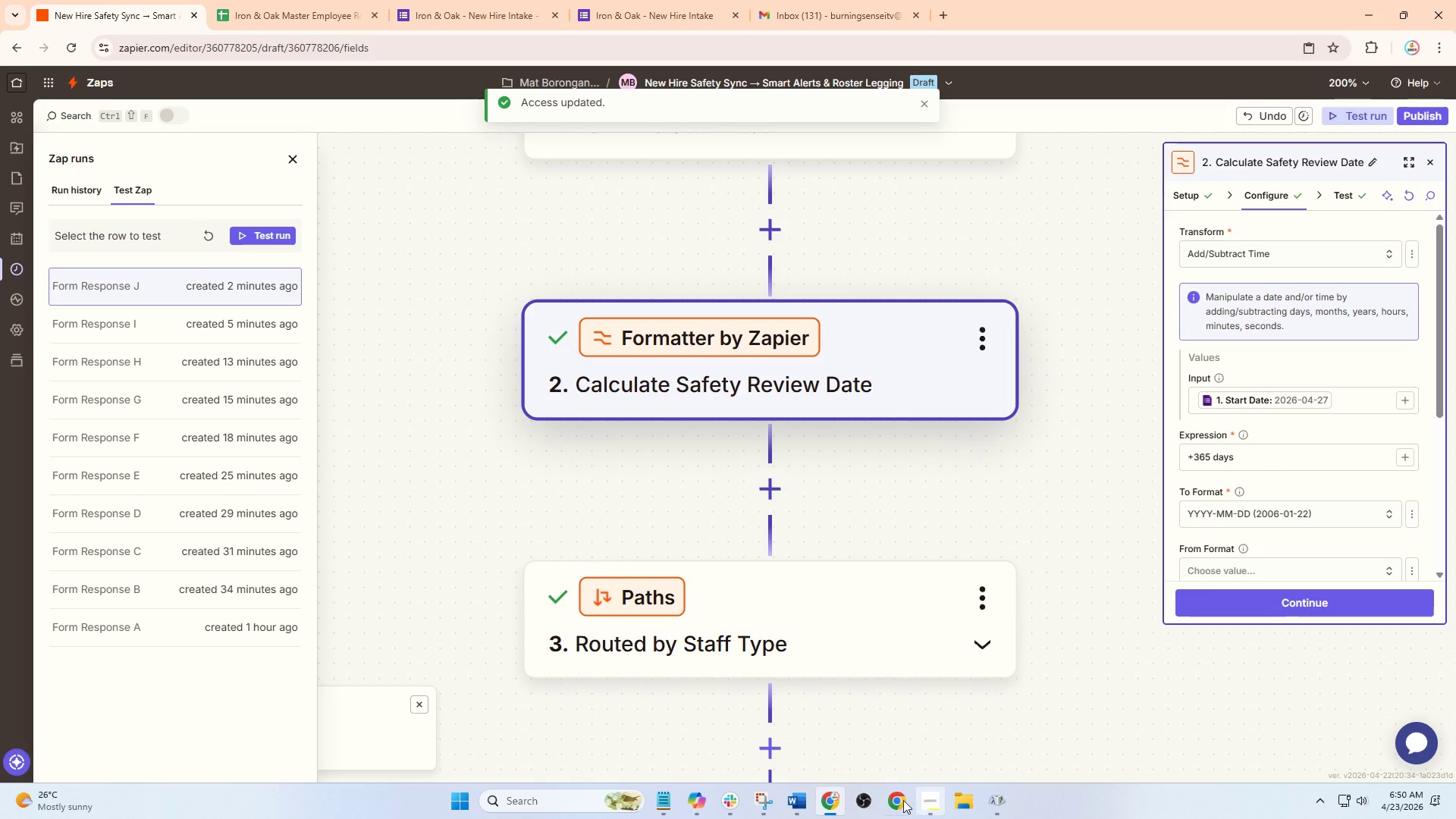 
left_click([758, 800])
 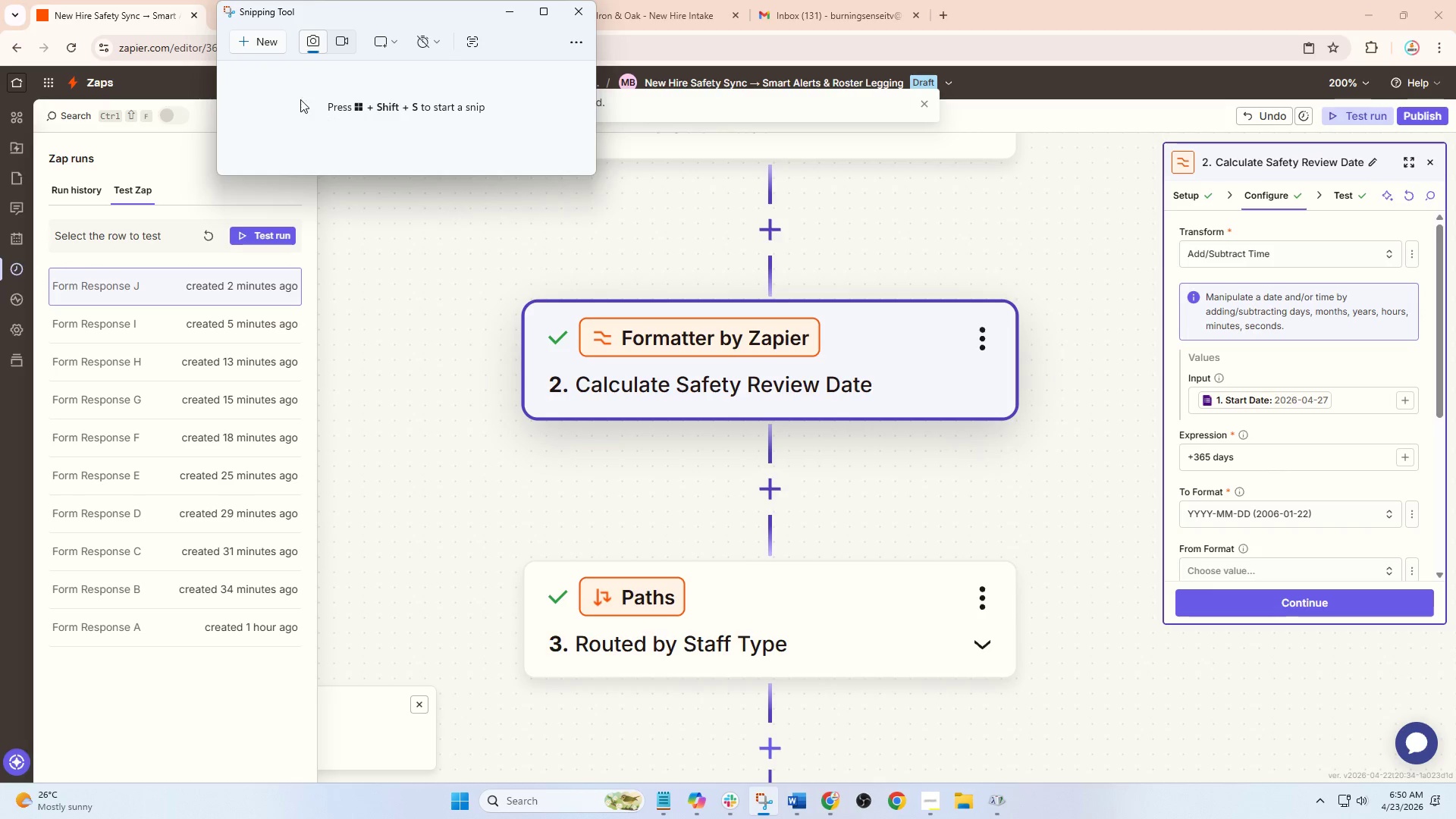 
left_click([258, 39])
 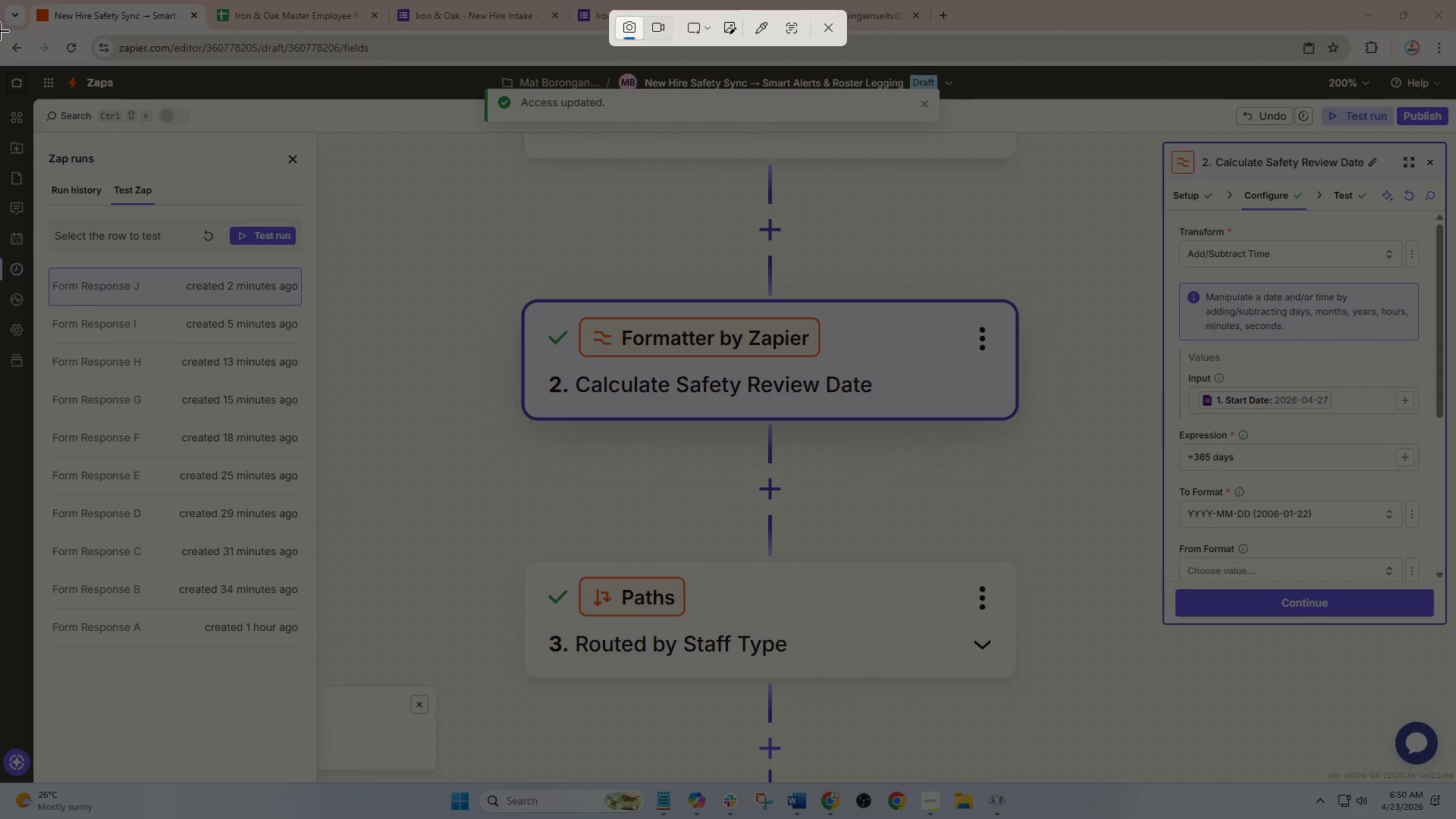 
left_click_drag(start_coordinate=[0, 29], to_coordinate=[1455, 784])
 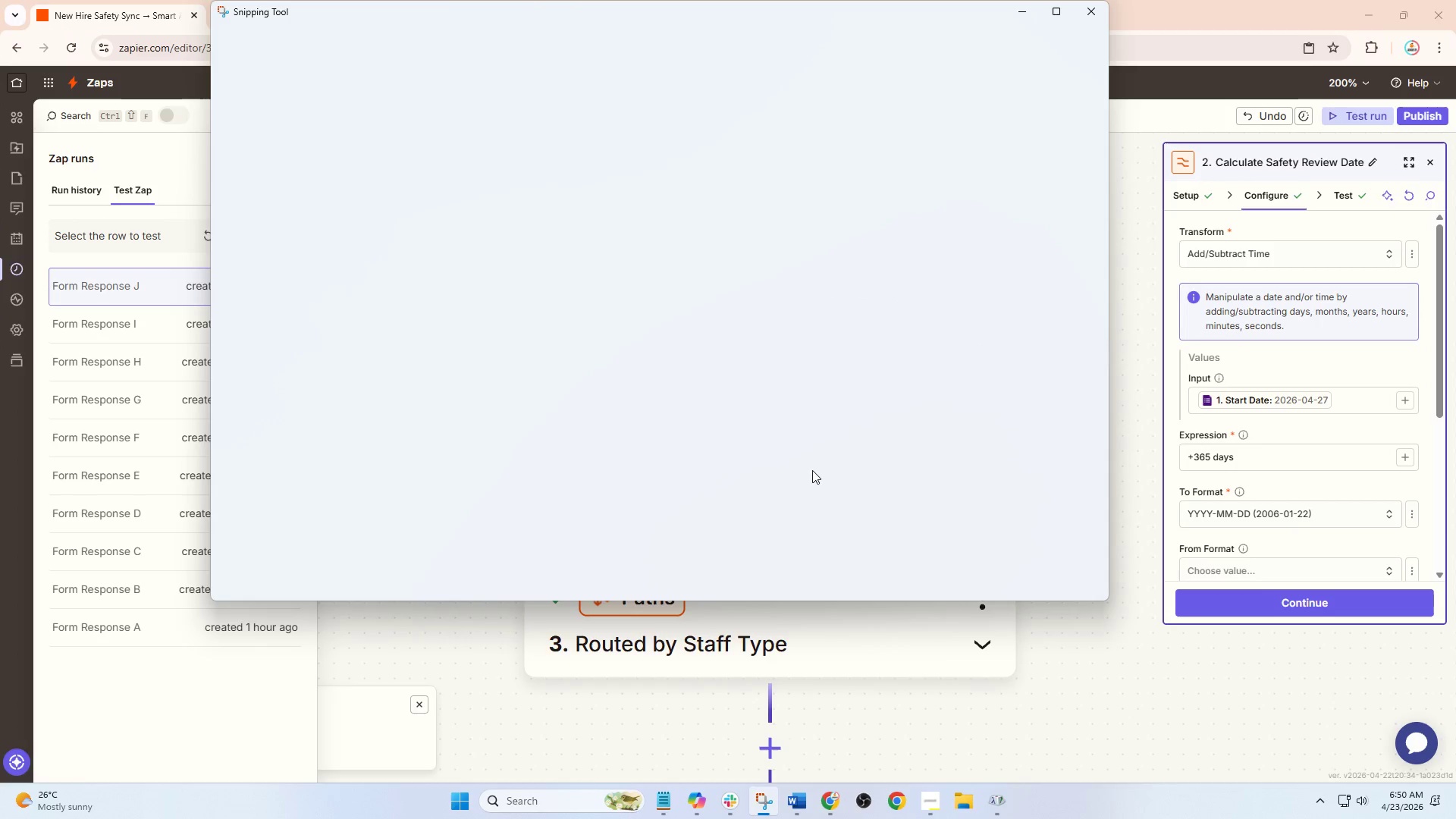 
right_click([774, 417])
 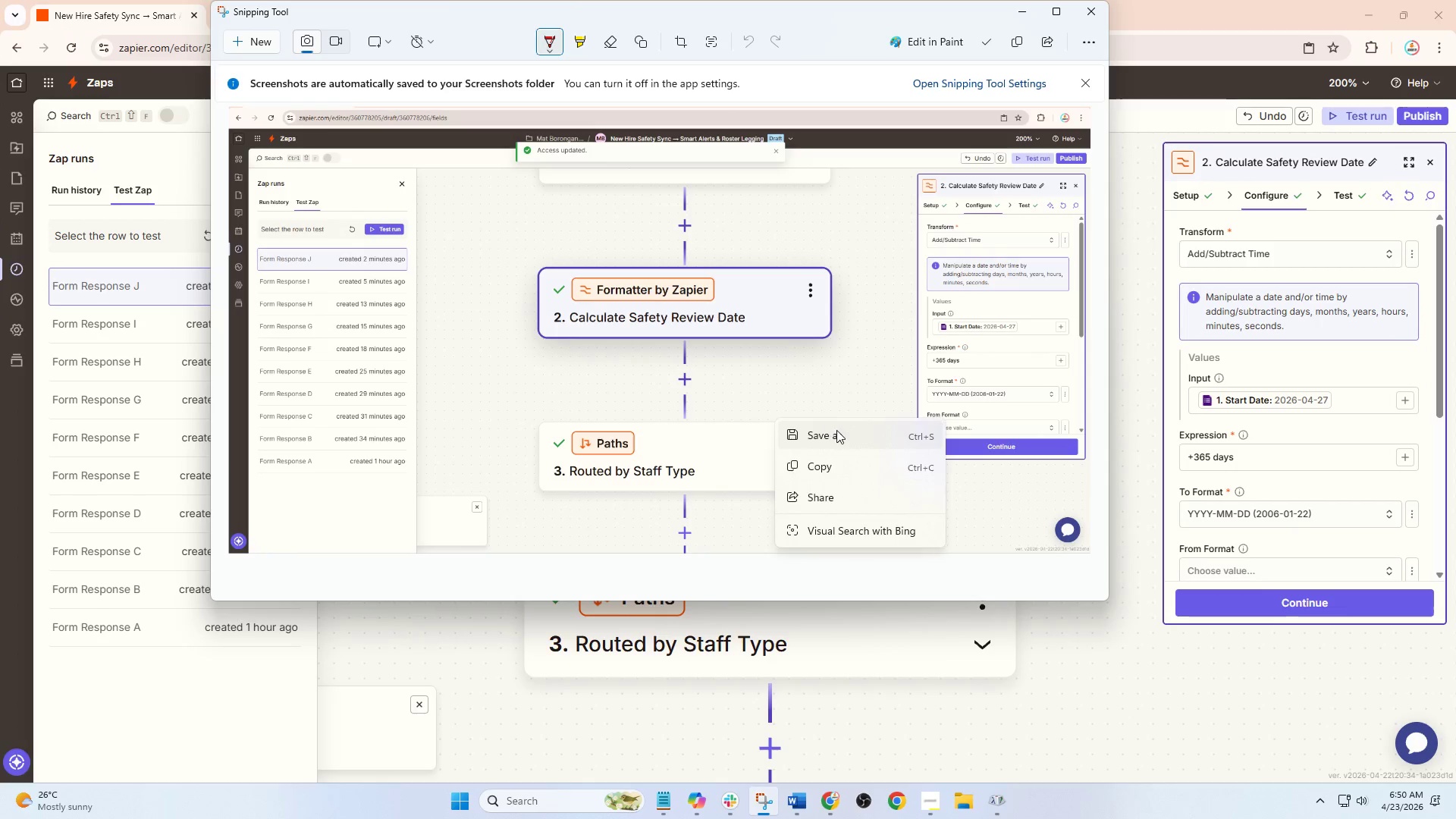 
left_click([836, 430])
 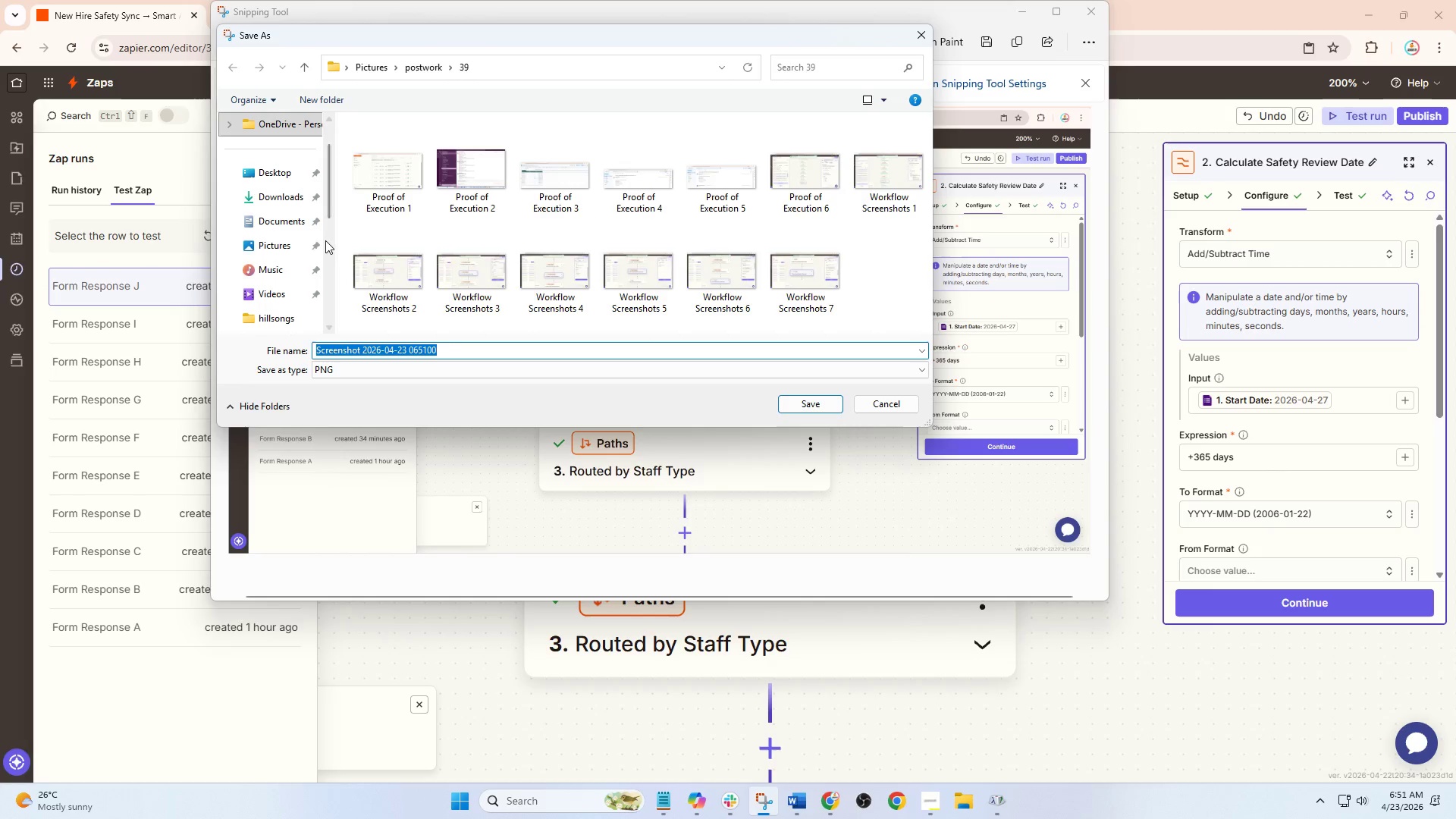 
left_click([284, 245])
 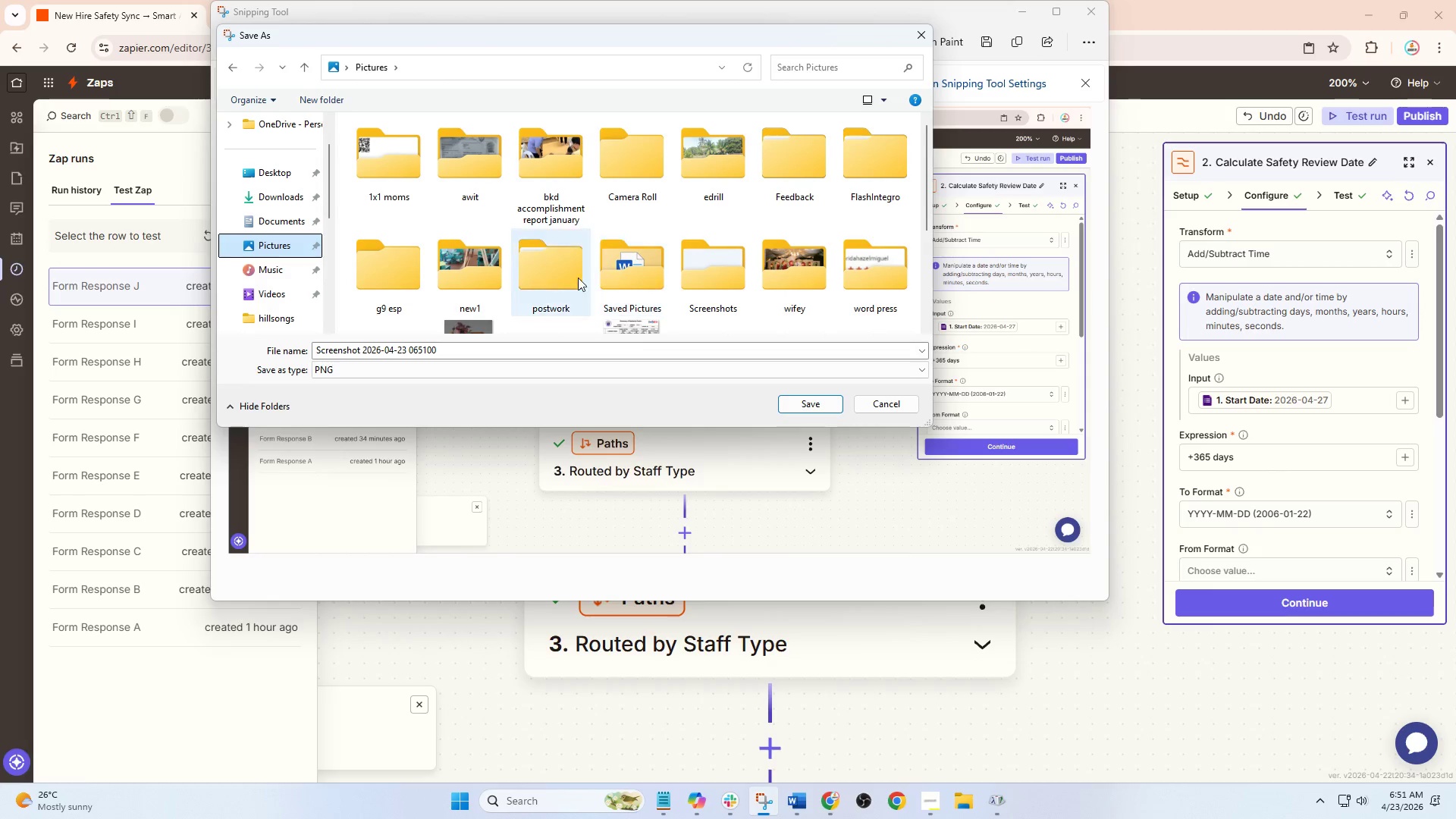 
double_click([555, 284])
 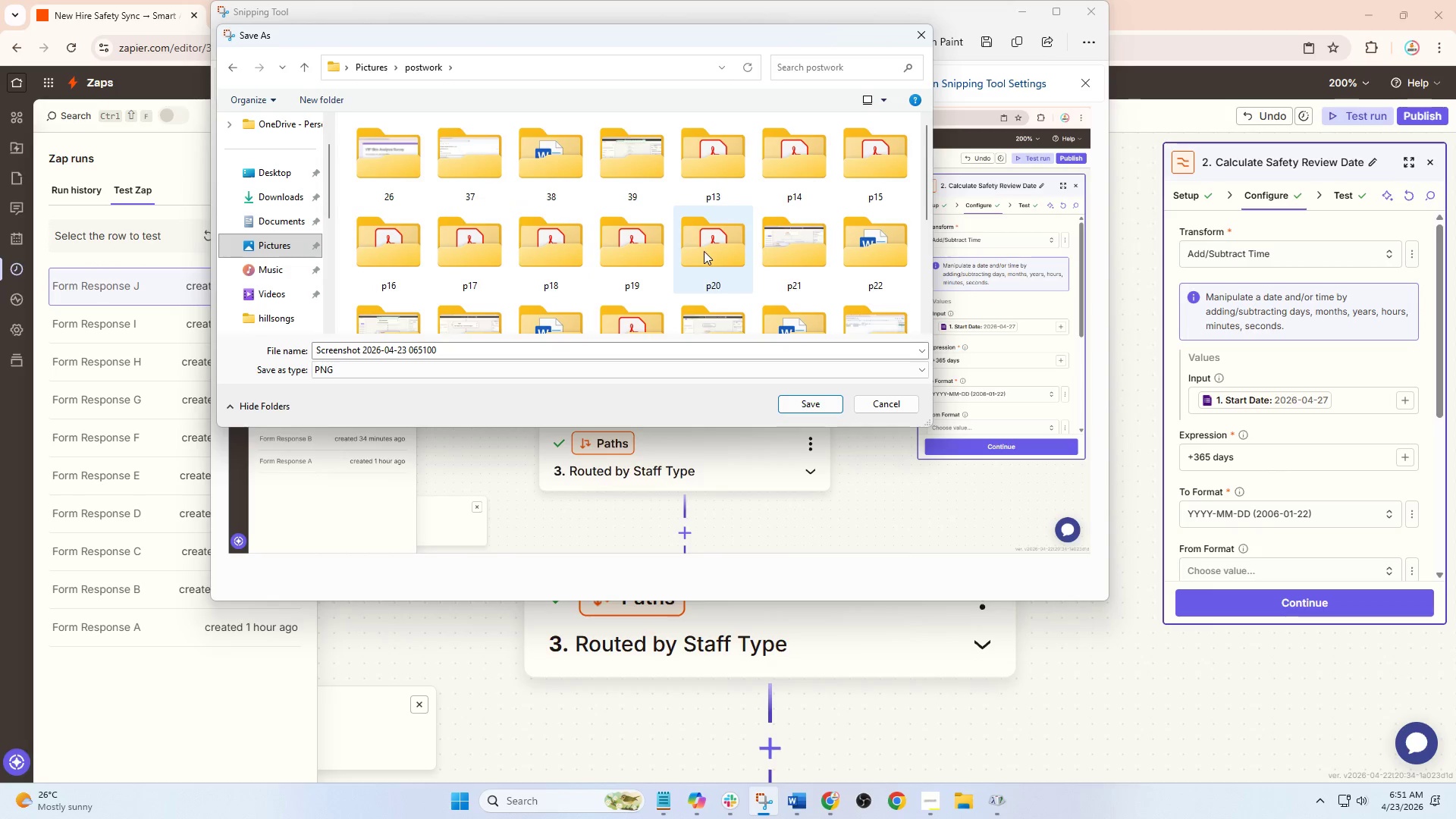 
right_click([752, 290])
 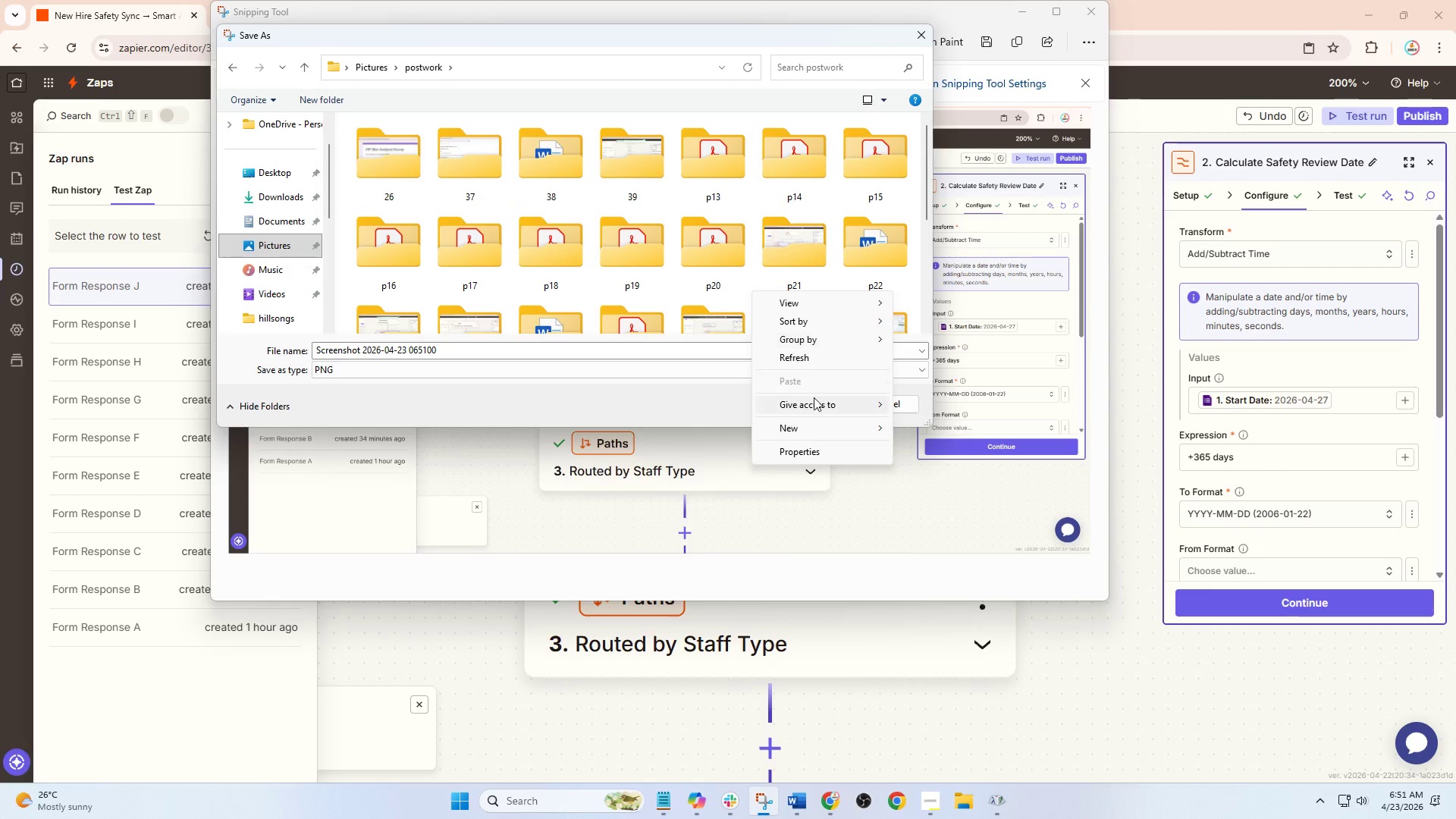 
left_click([836, 430])
 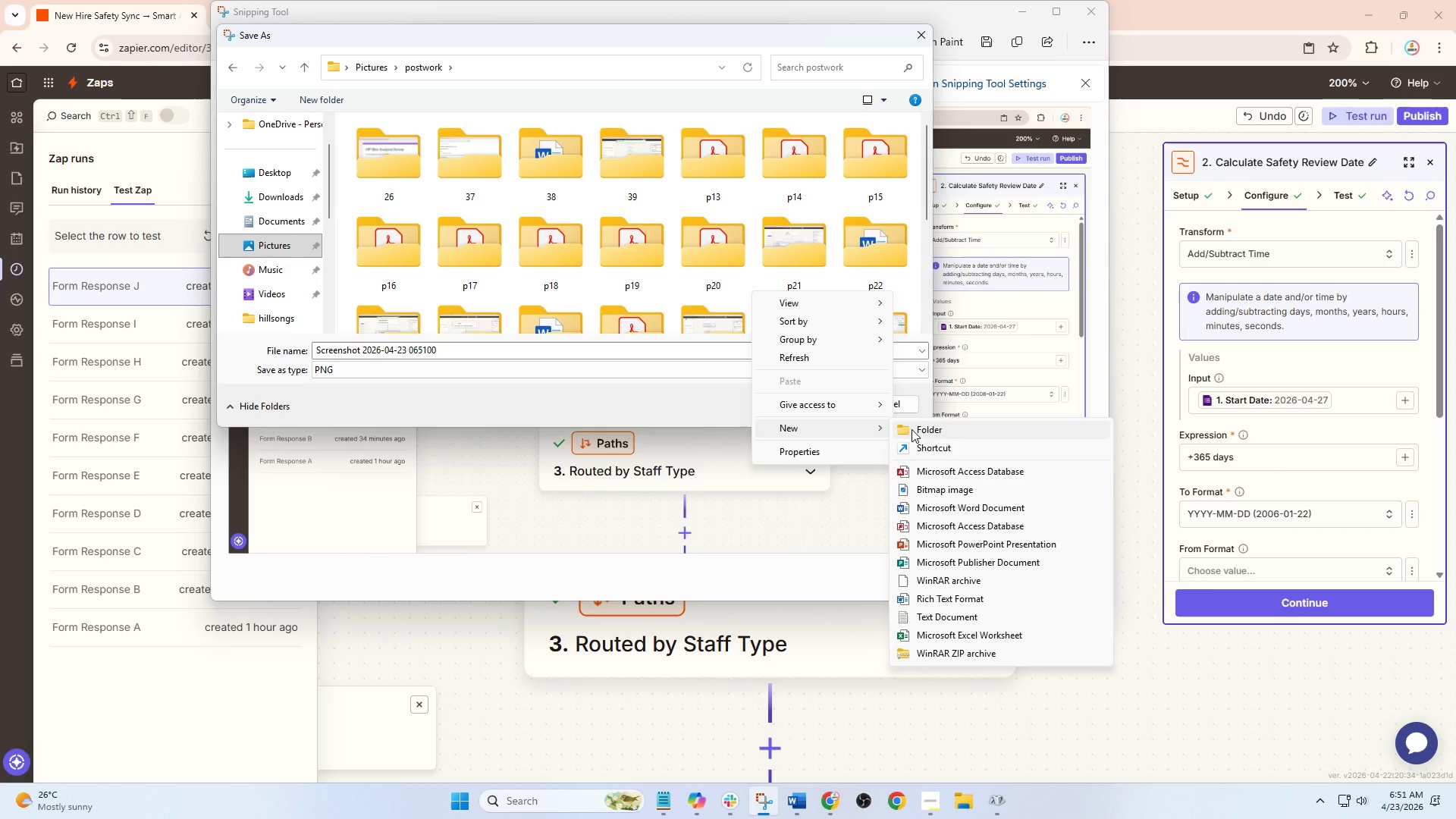 
left_click([921, 431])
 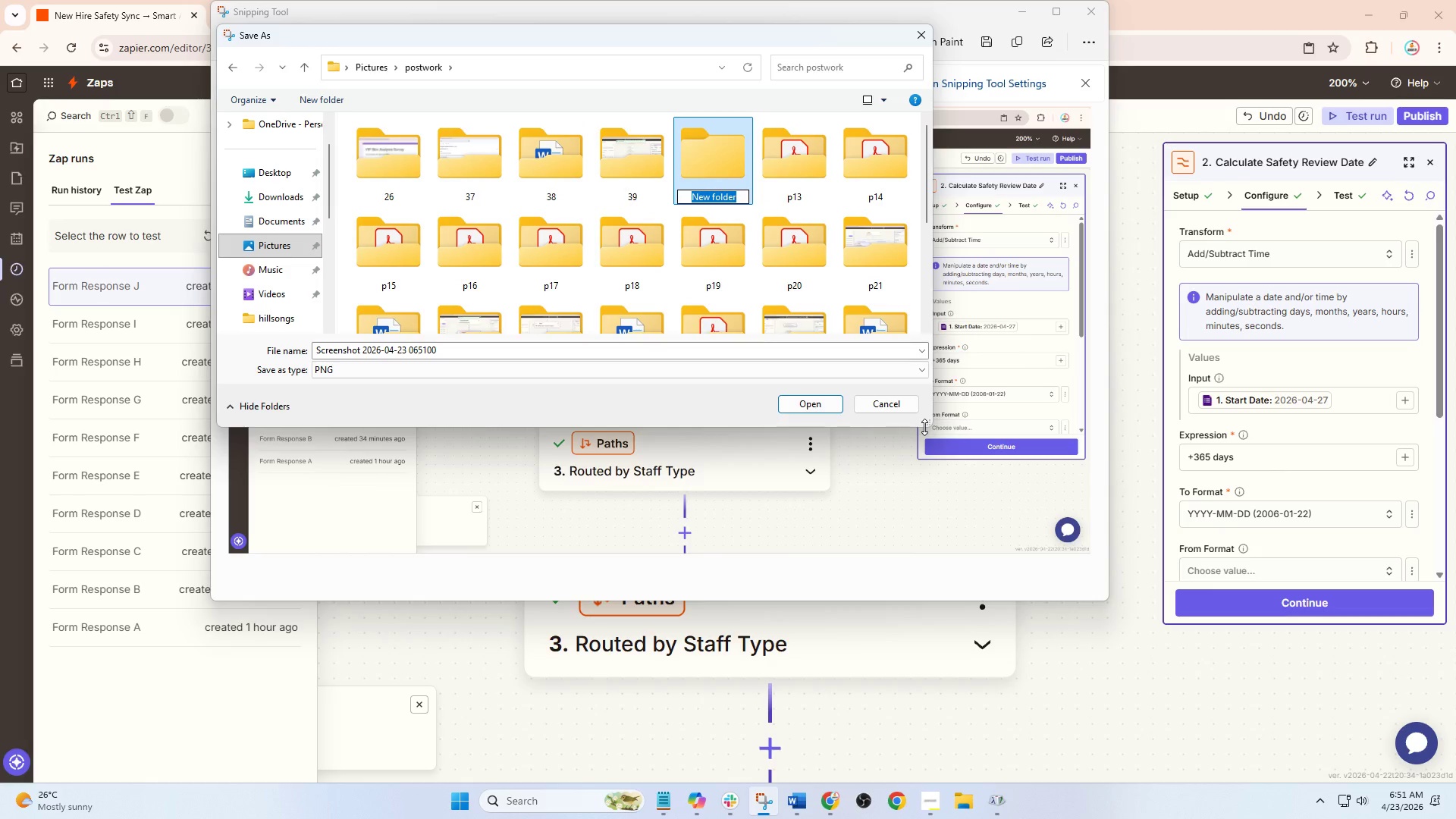 
type(40)
 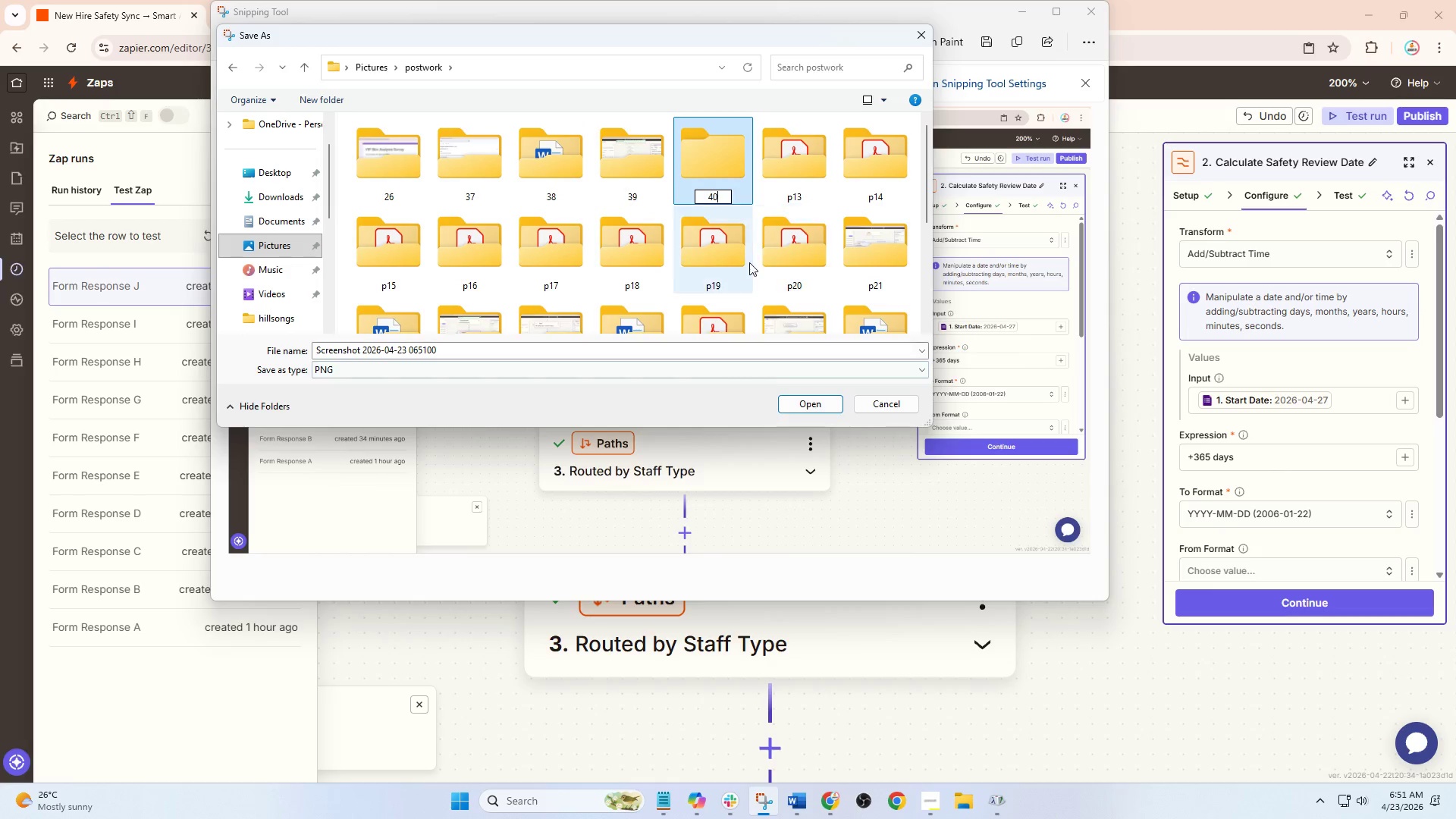 
left_click([784, 247])
 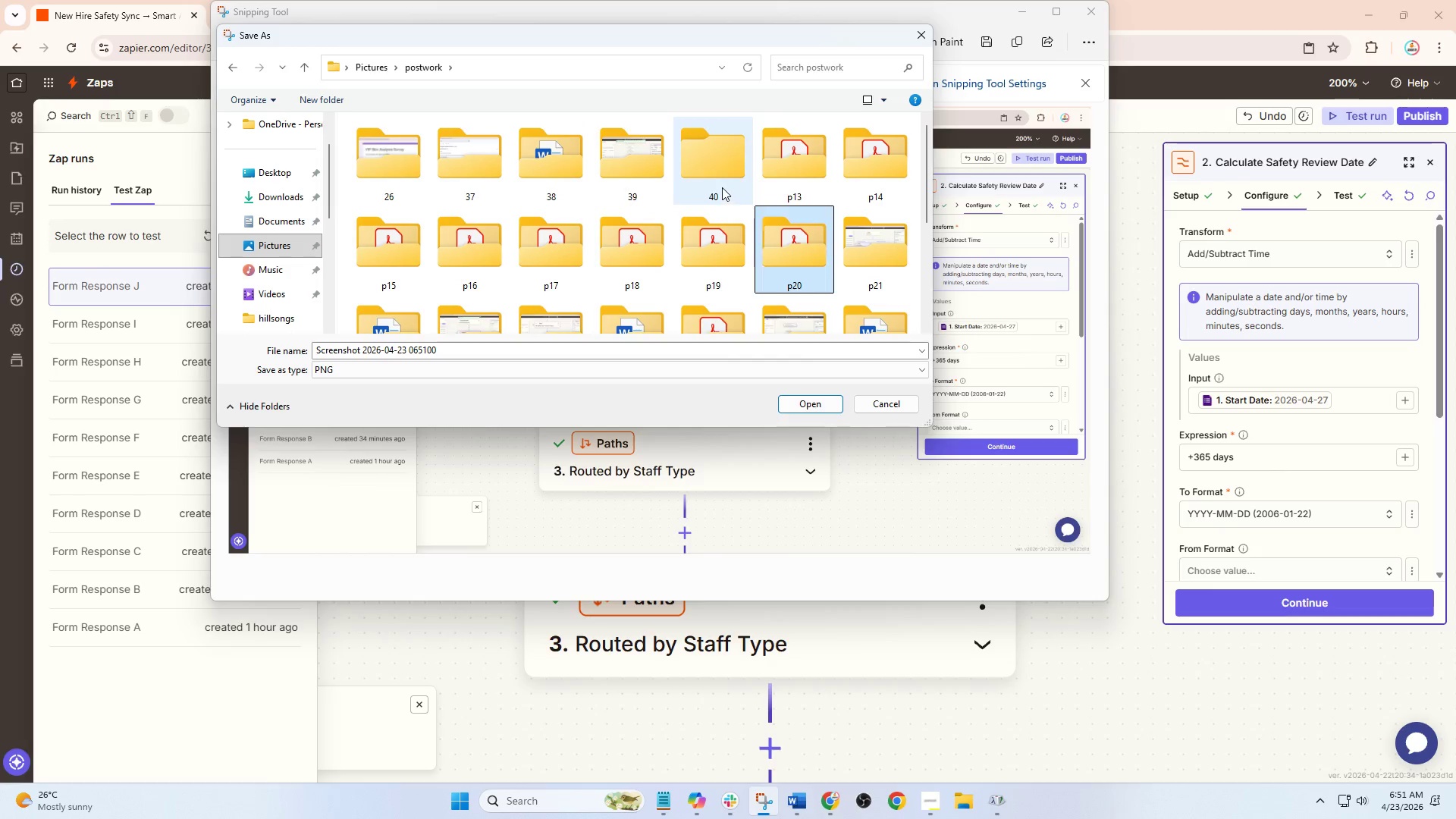 
double_click([722, 187])
 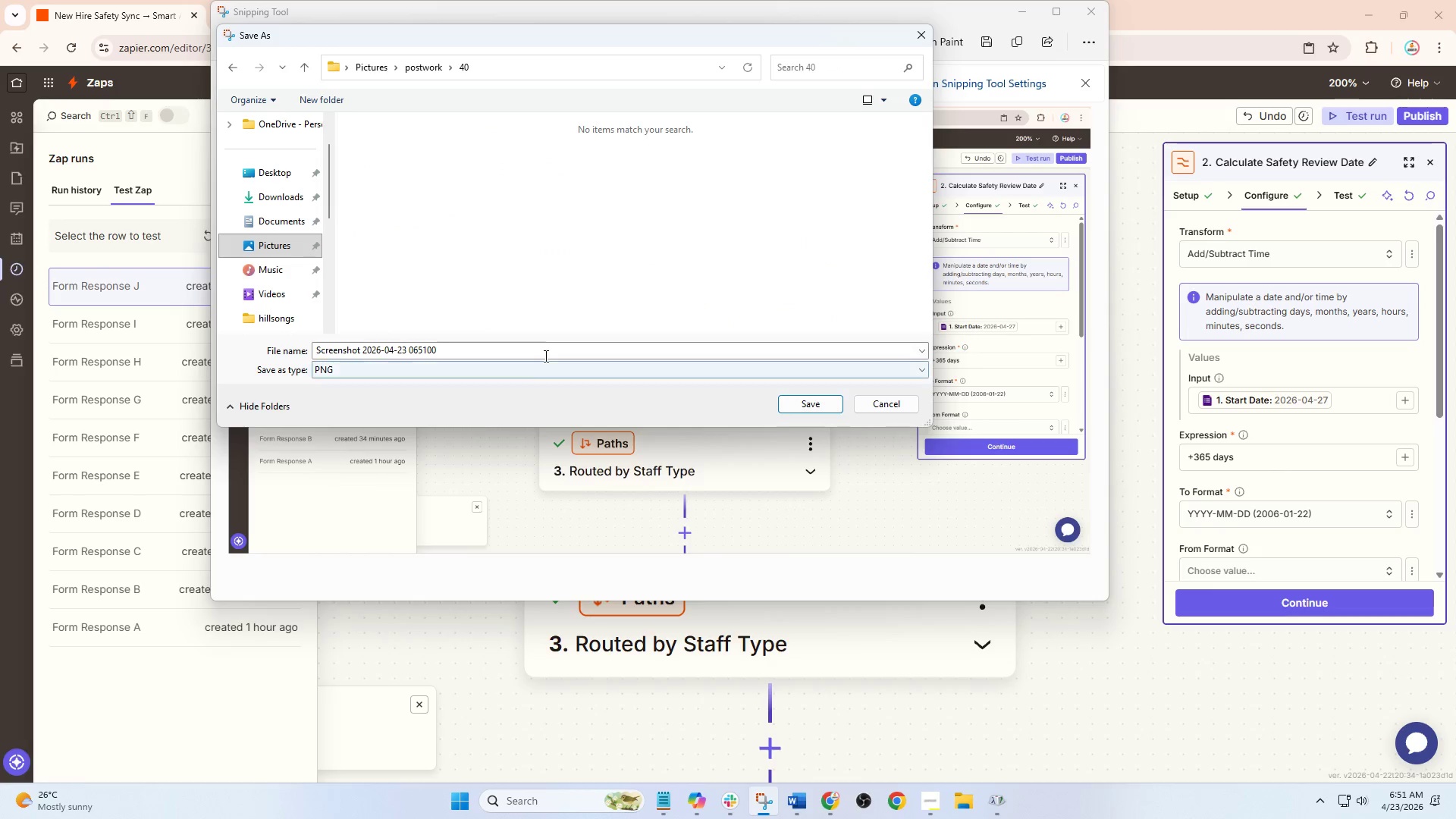 
left_click([537, 350])
 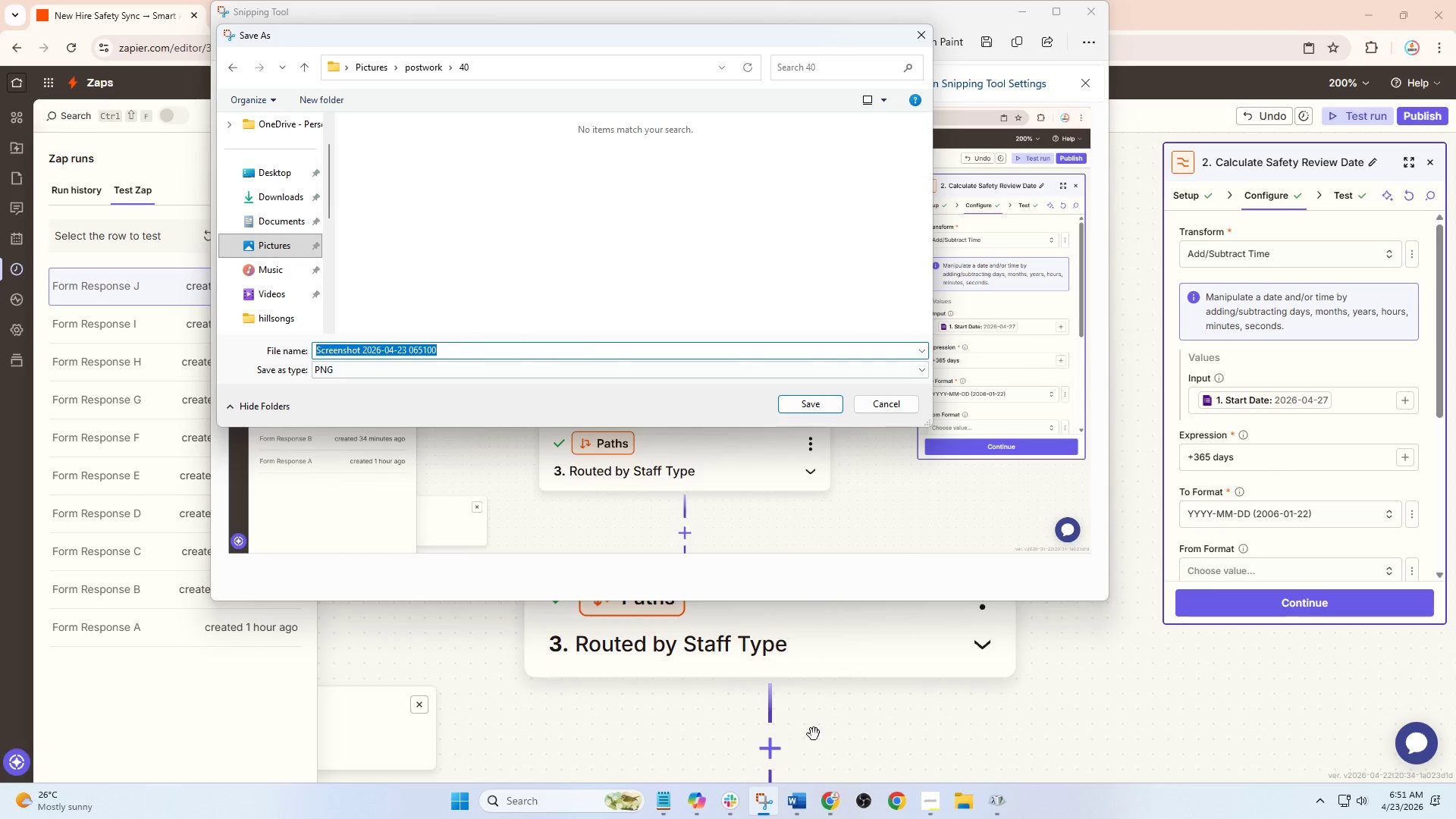 
left_click([804, 808])
 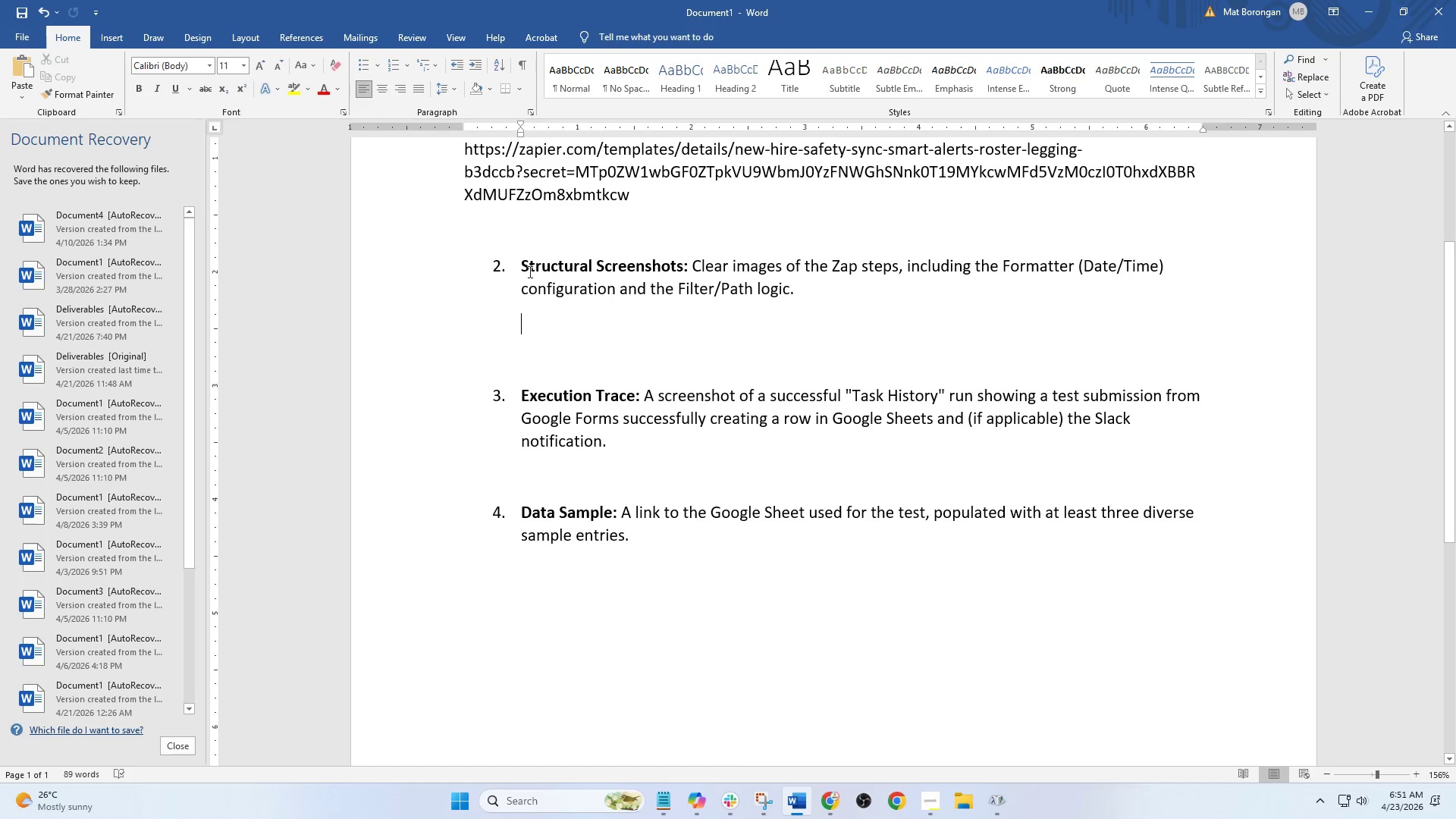 
left_click_drag(start_coordinate=[516, 258], to_coordinate=[647, 262])
 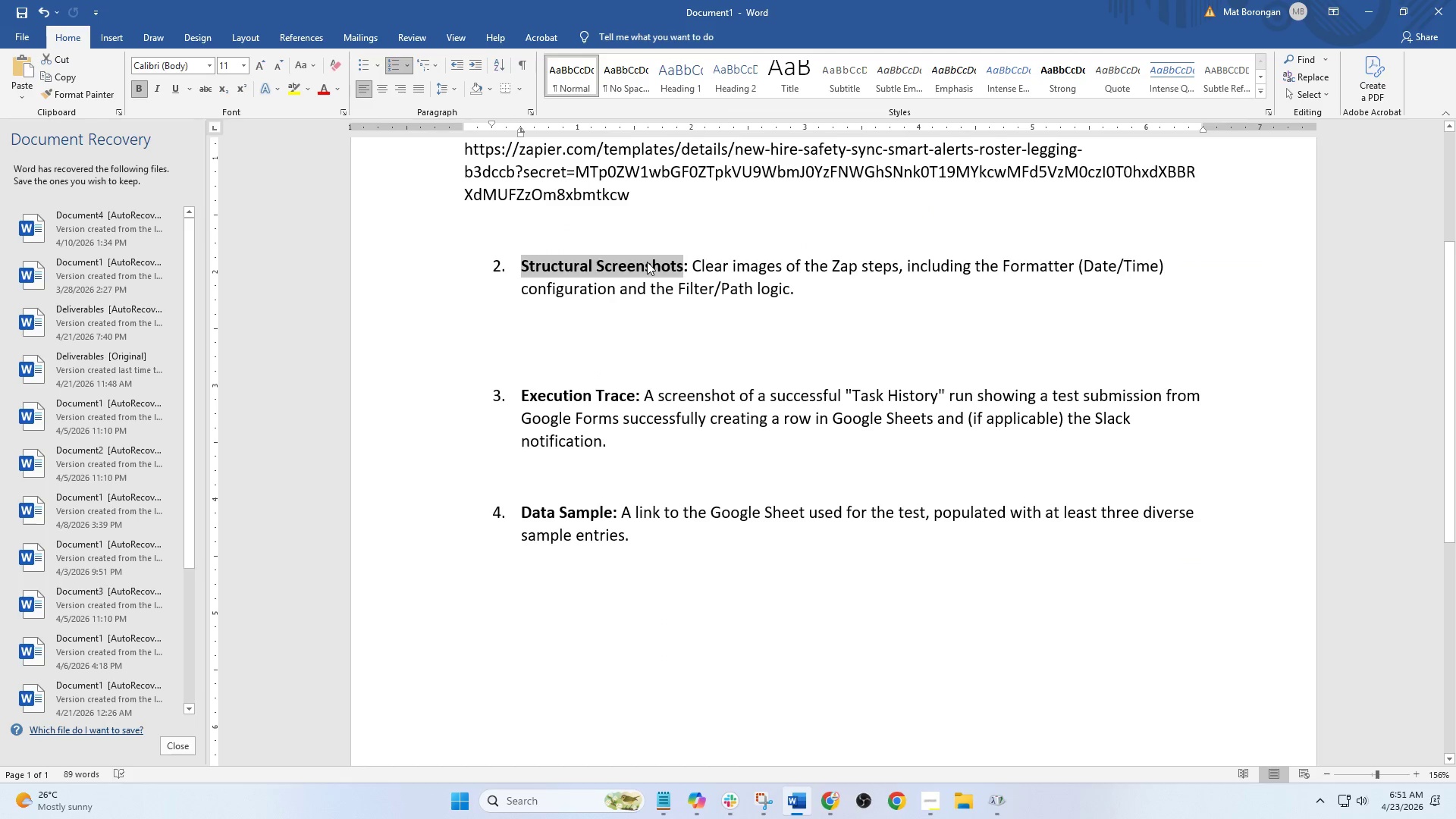 
key(Control+C)
 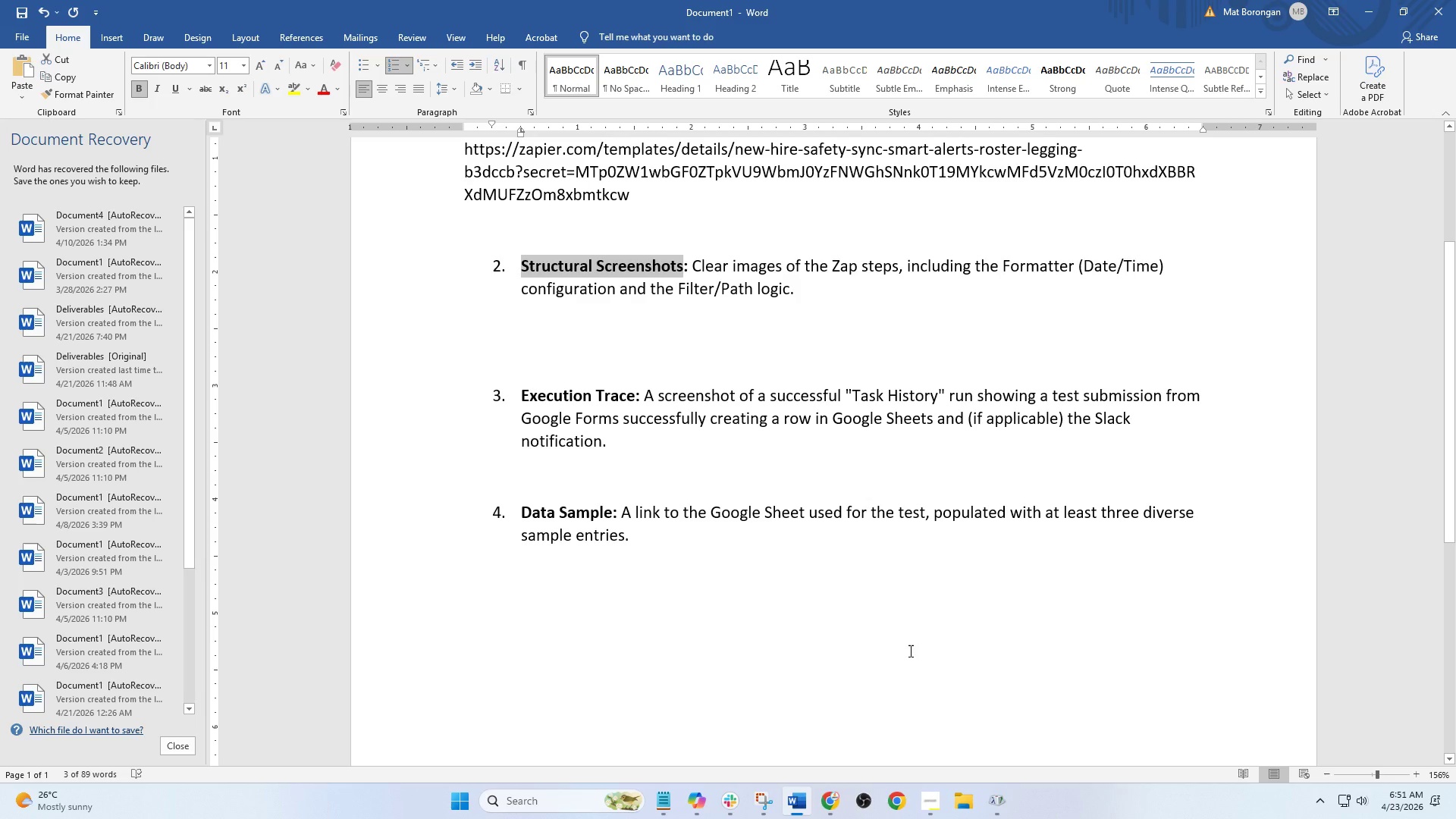 
key(Control+C)
 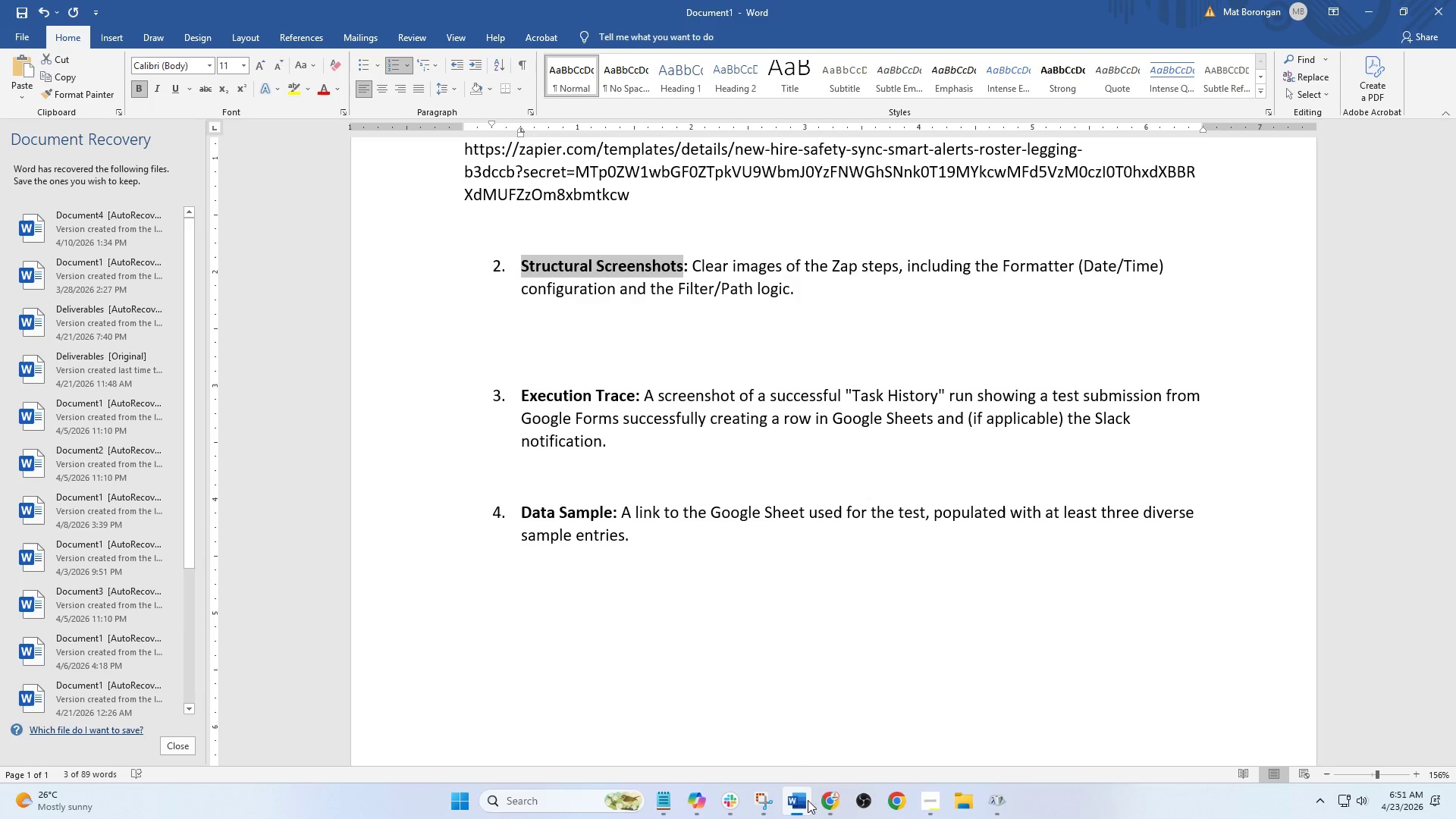 
left_click([765, 803])
 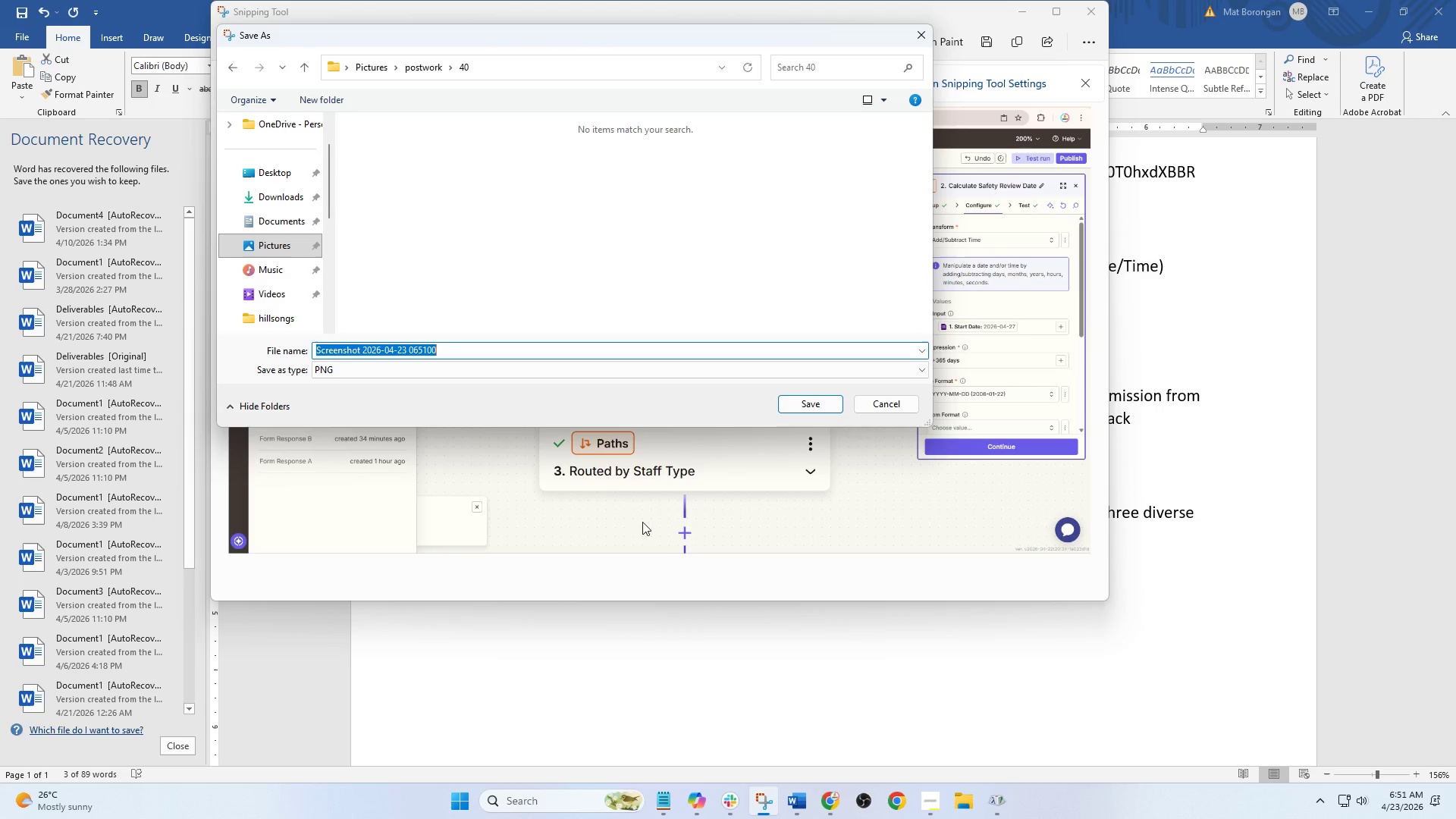 
key(Control+V)
 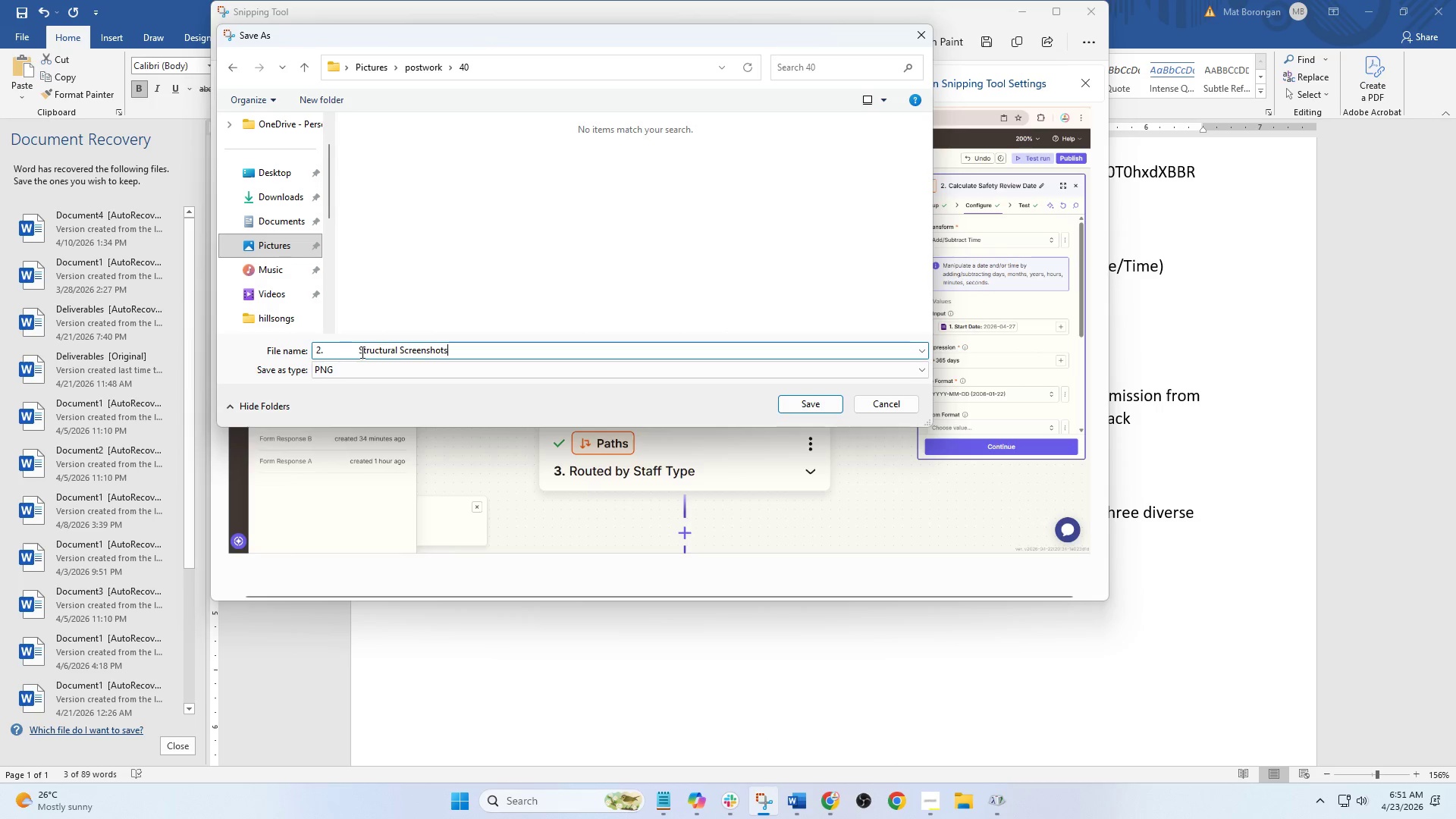 
left_click_drag(start_coordinate=[361, 352], to_coordinate=[349, 352])
 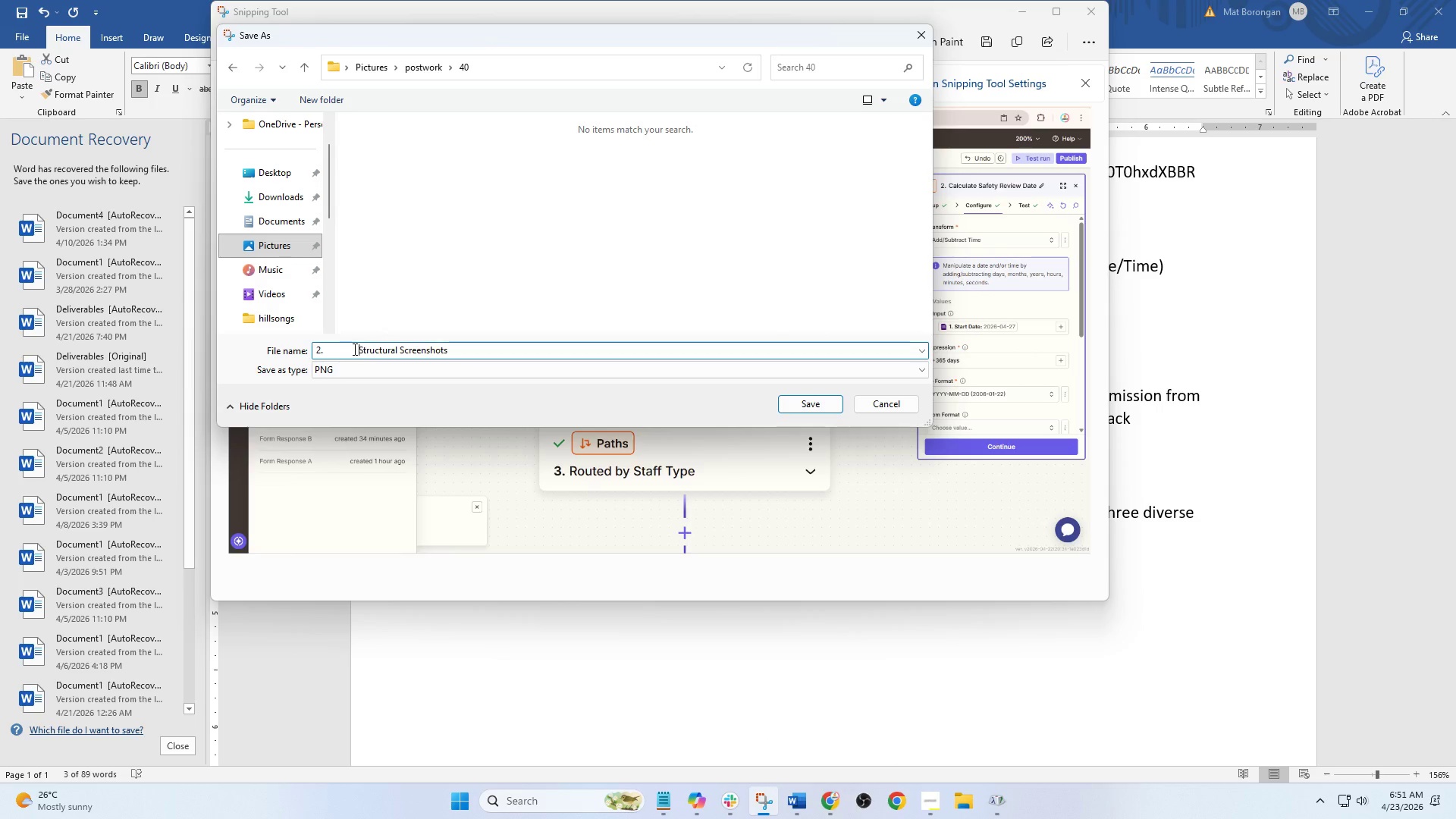 
left_click([353, 349])
 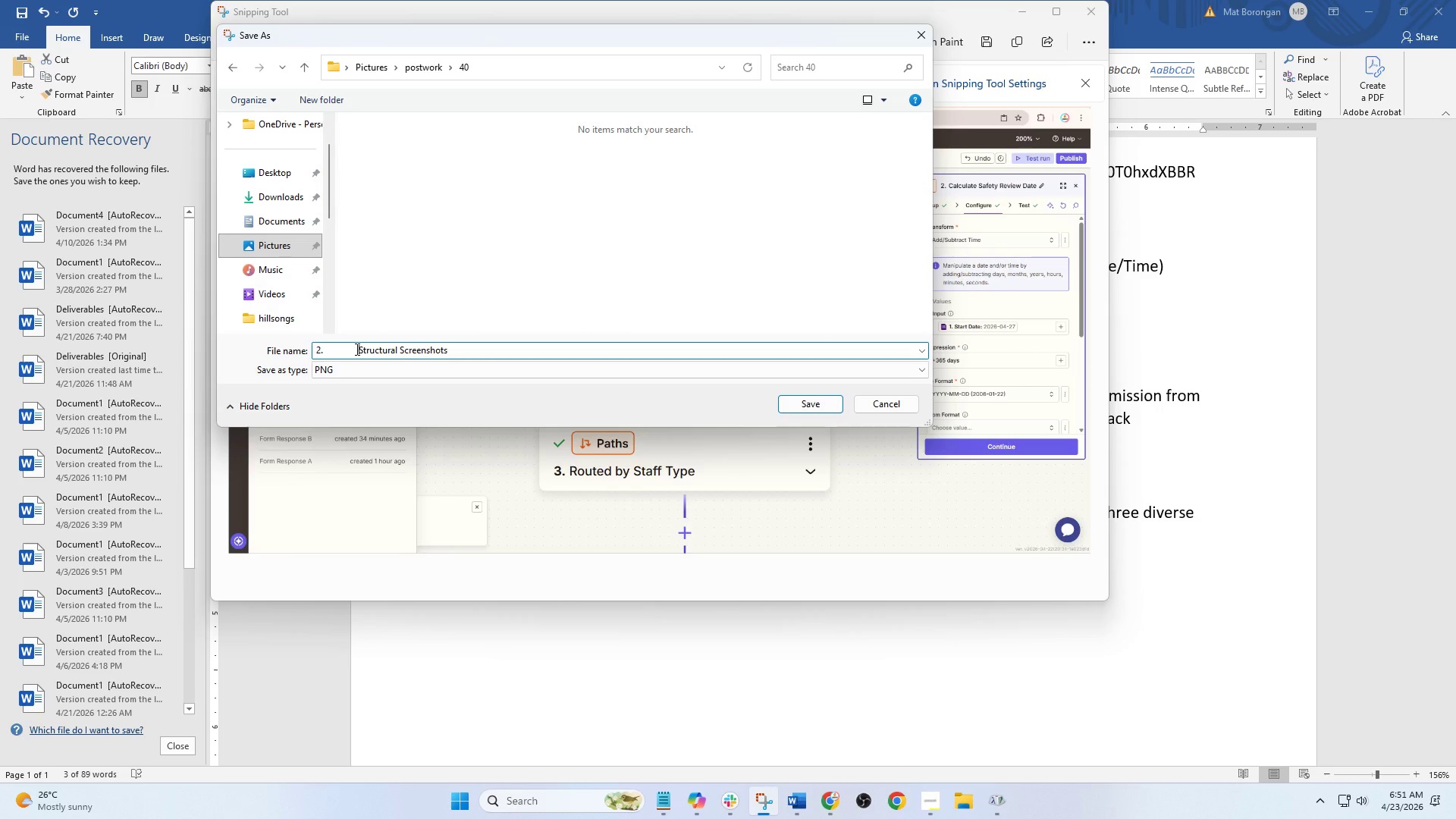 
left_click_drag(start_coordinate=[356, 349], to_coordinate=[274, 349])
 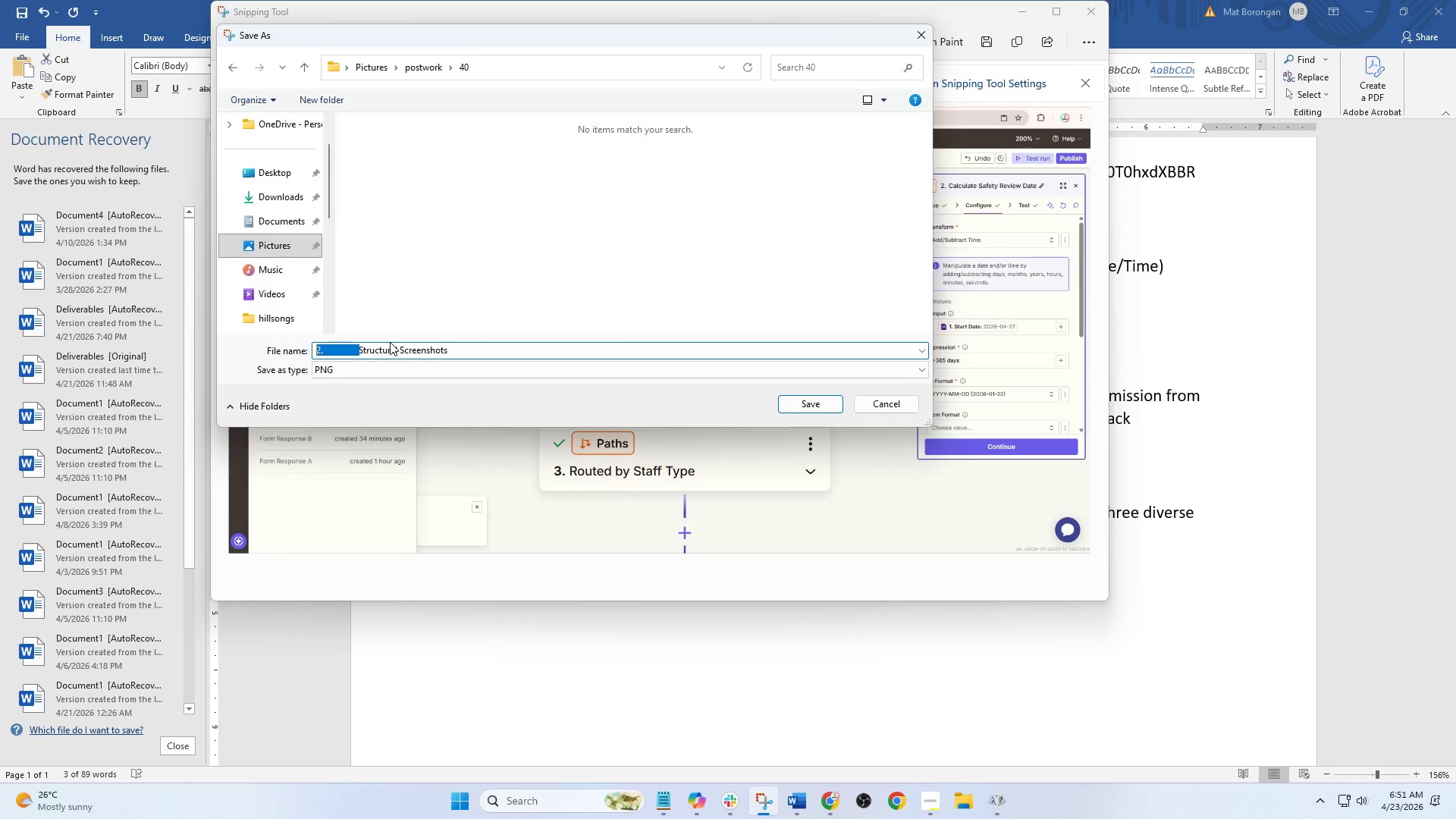 
key(Backspace)
 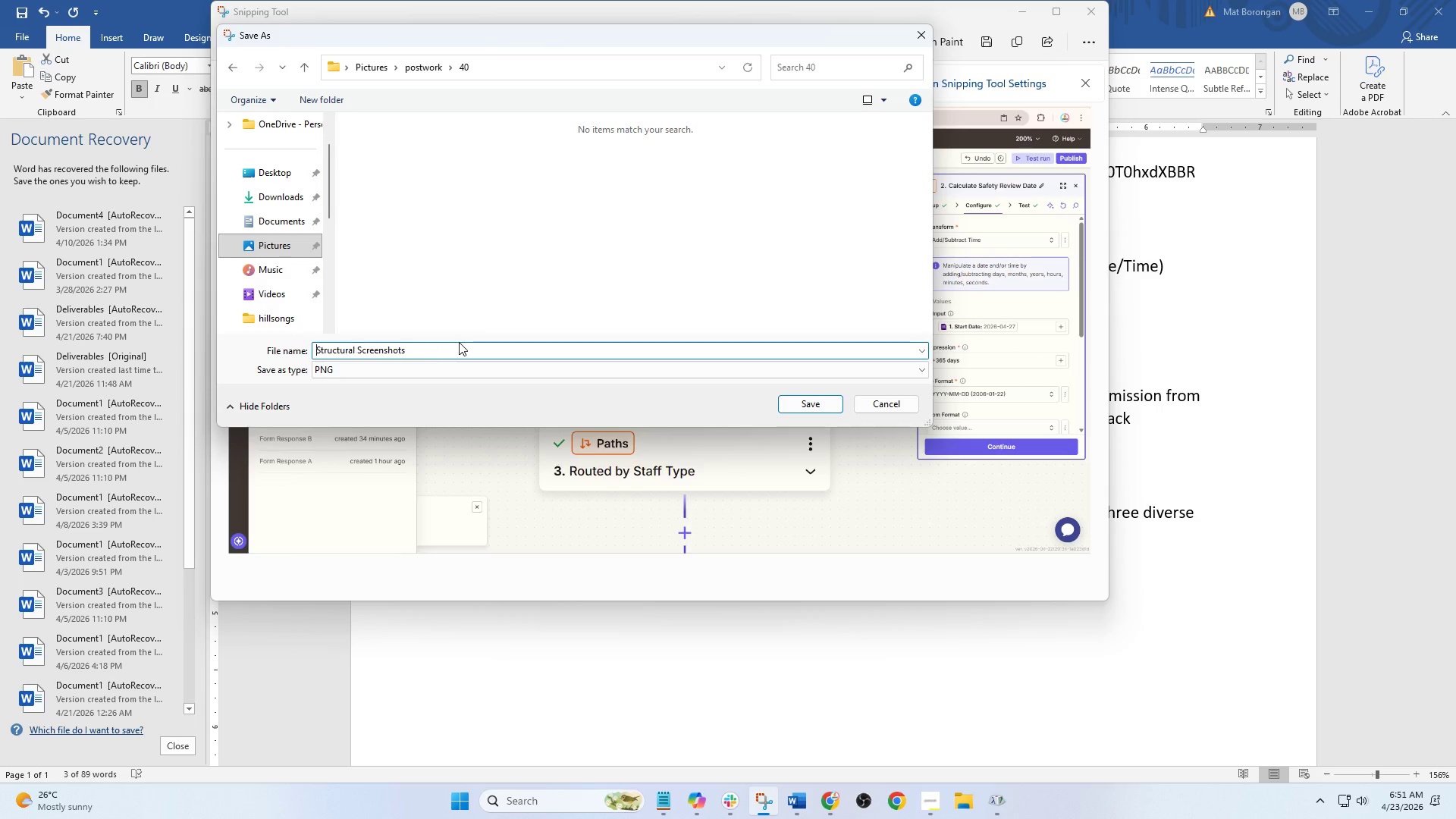 
left_click([459, 342])
 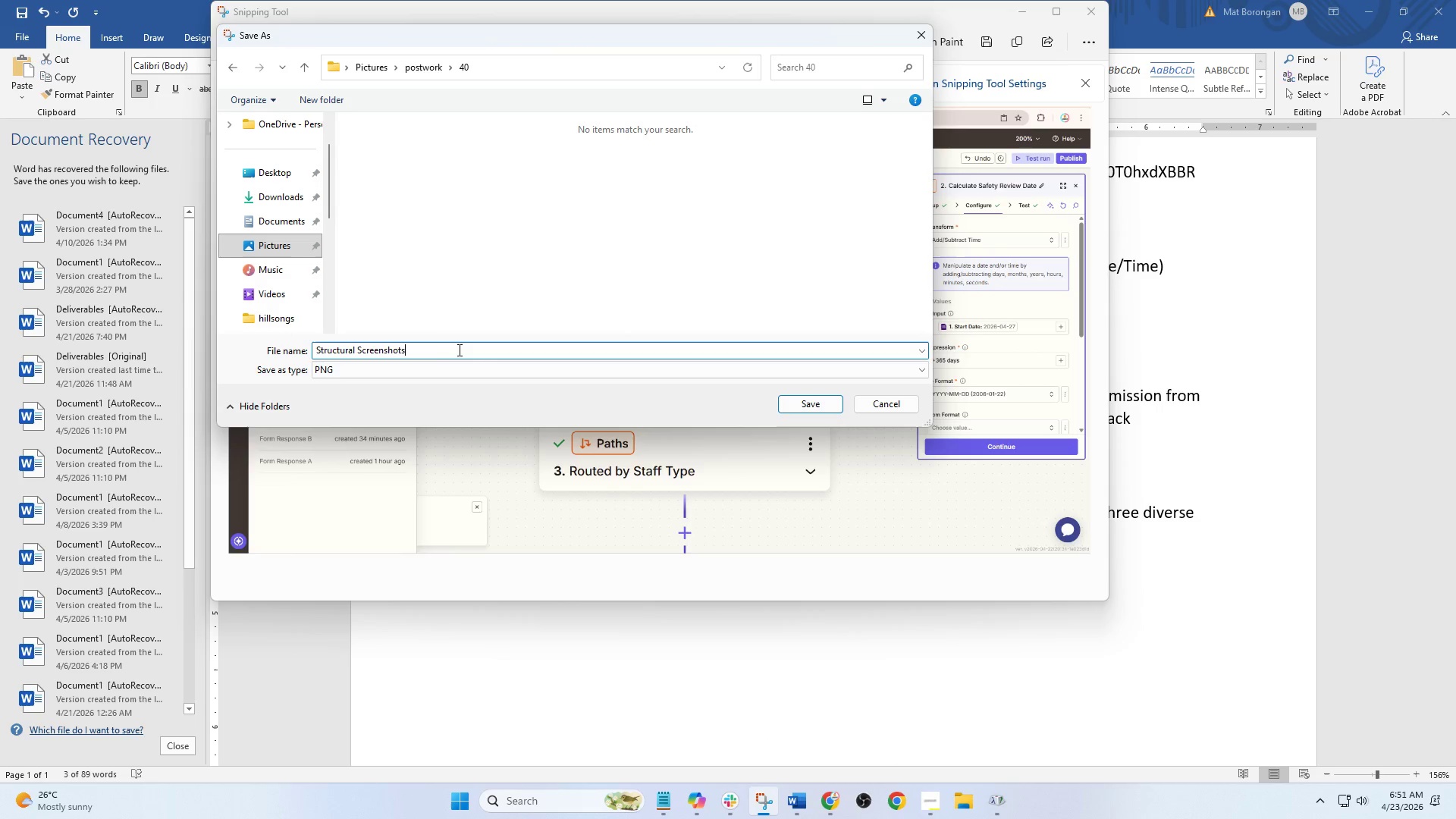 
key(Space)
 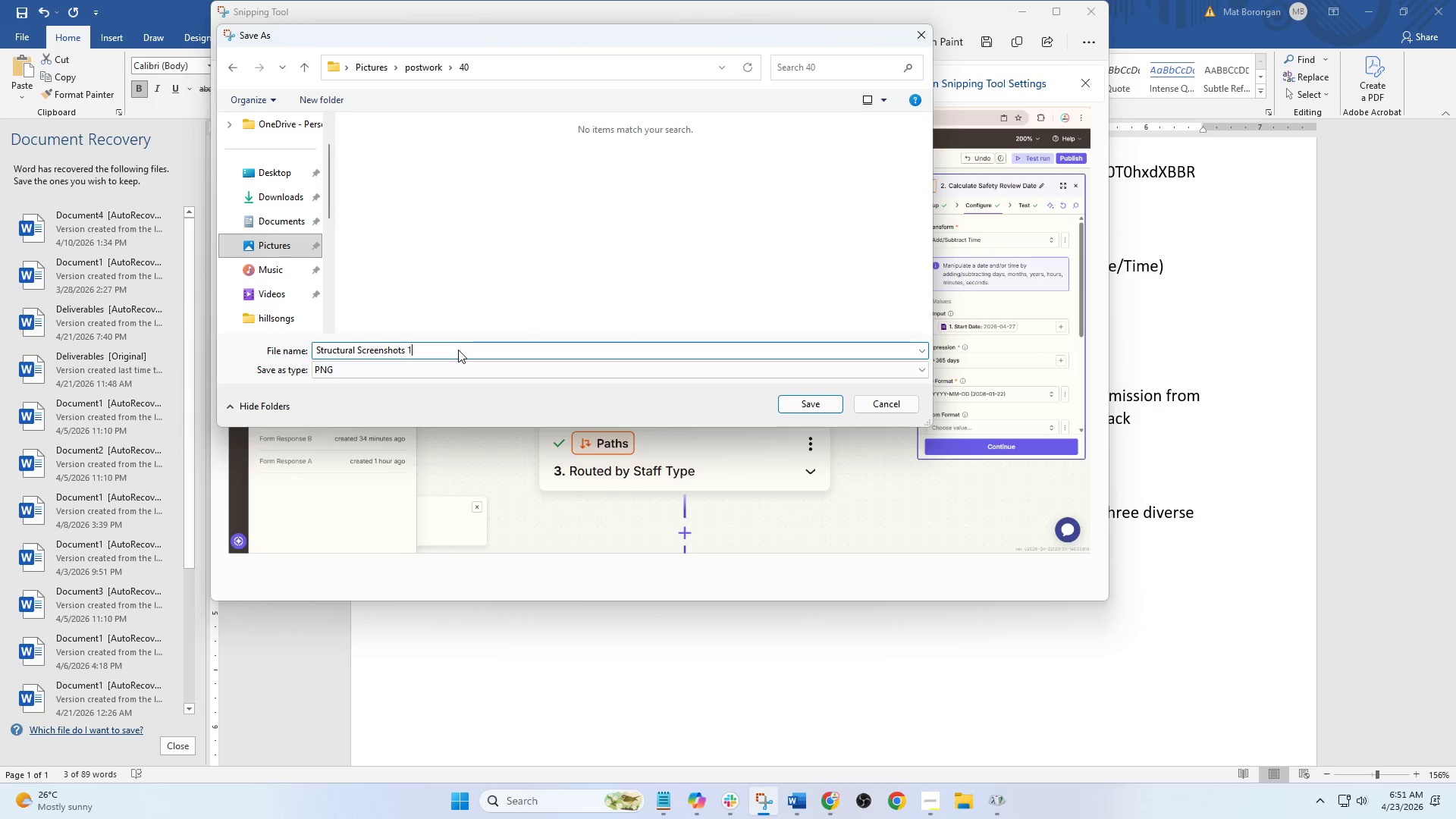 
key(1)
 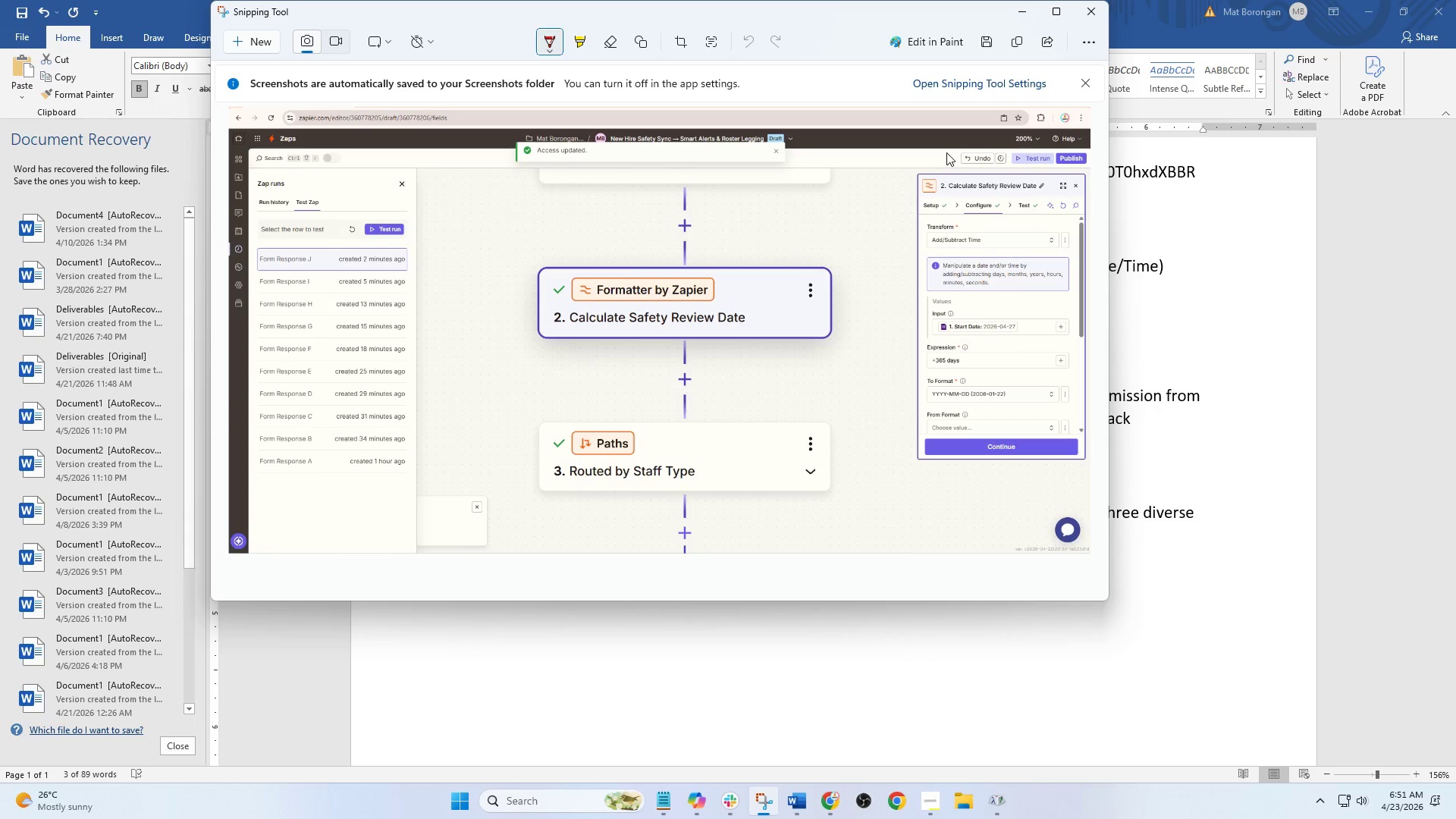 
wait(13.31)
 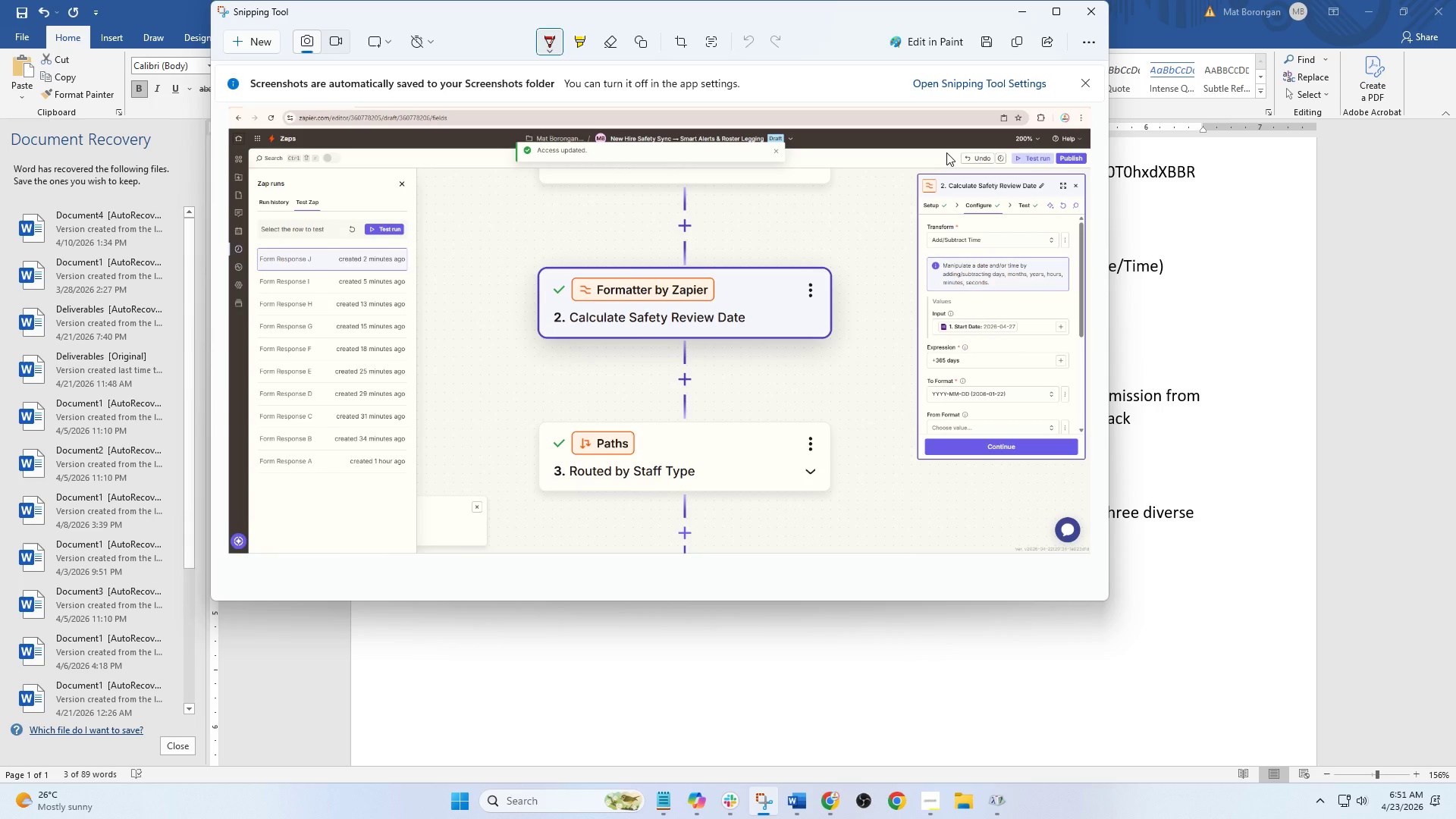 
left_click([1020, 12])
 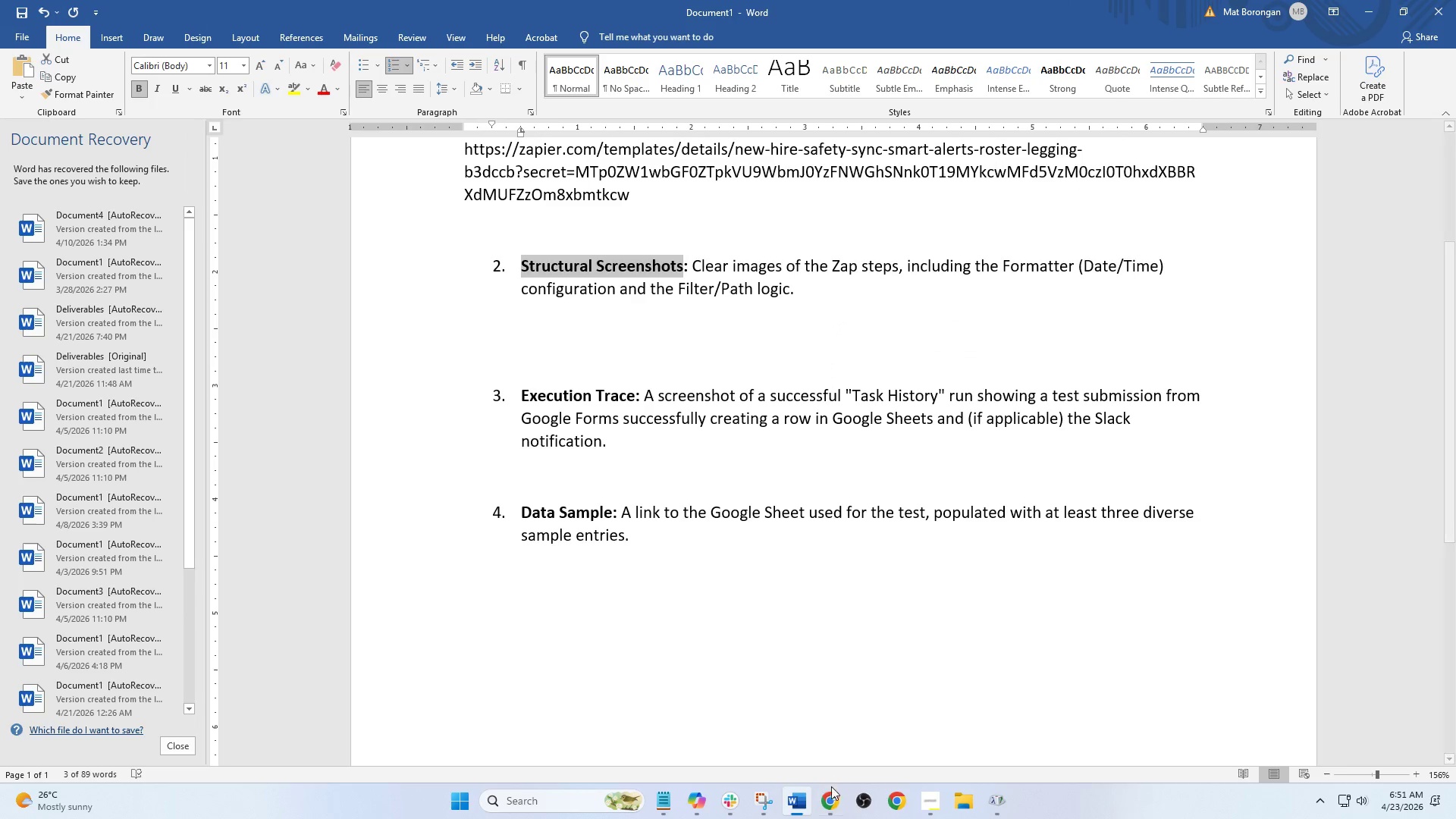 
left_click([828, 800])
 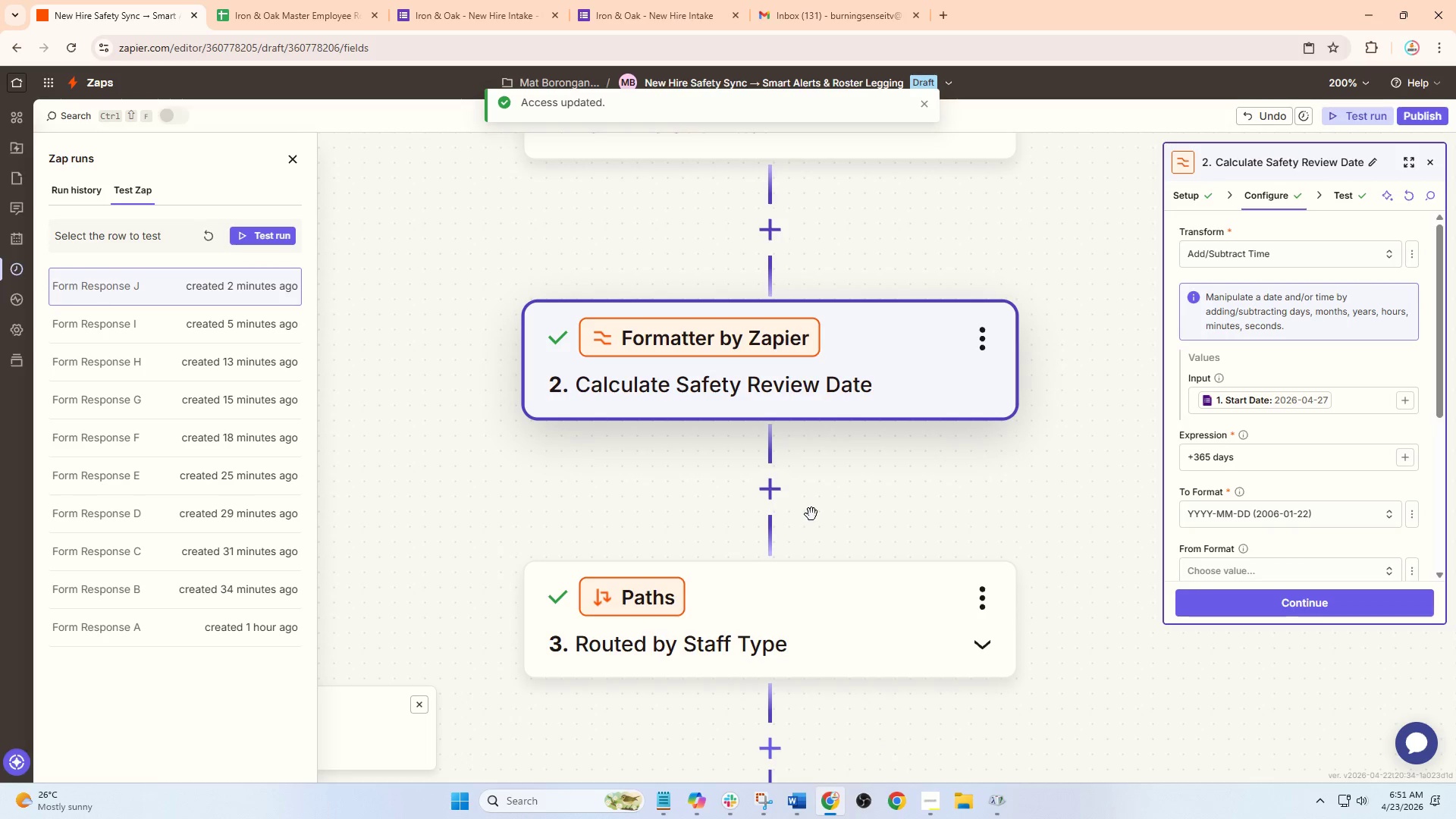 
hold_key(key=ControlLeft, duration=0.77)
 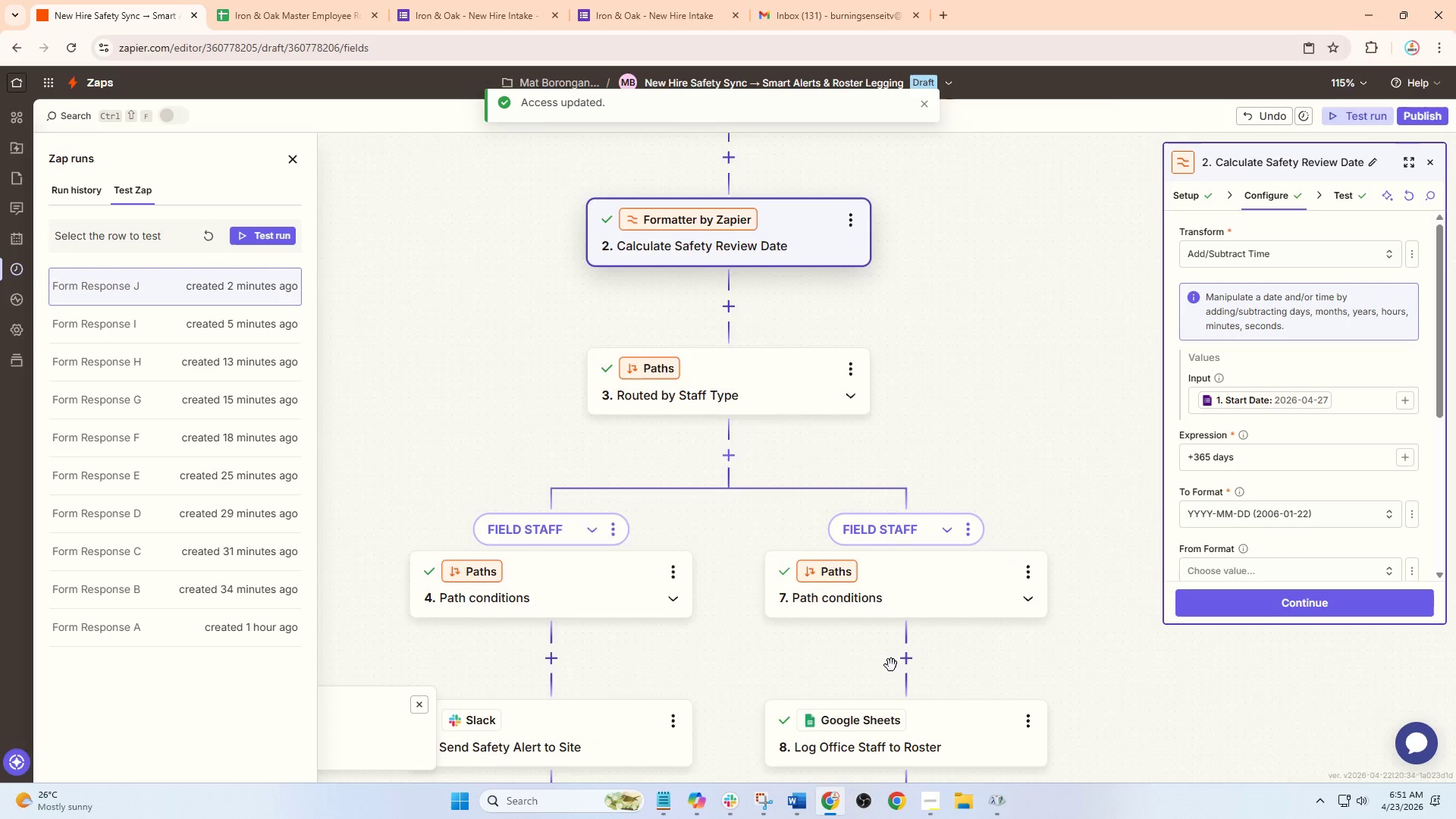 
hold_key(key=ControlLeft, duration=0.77)
 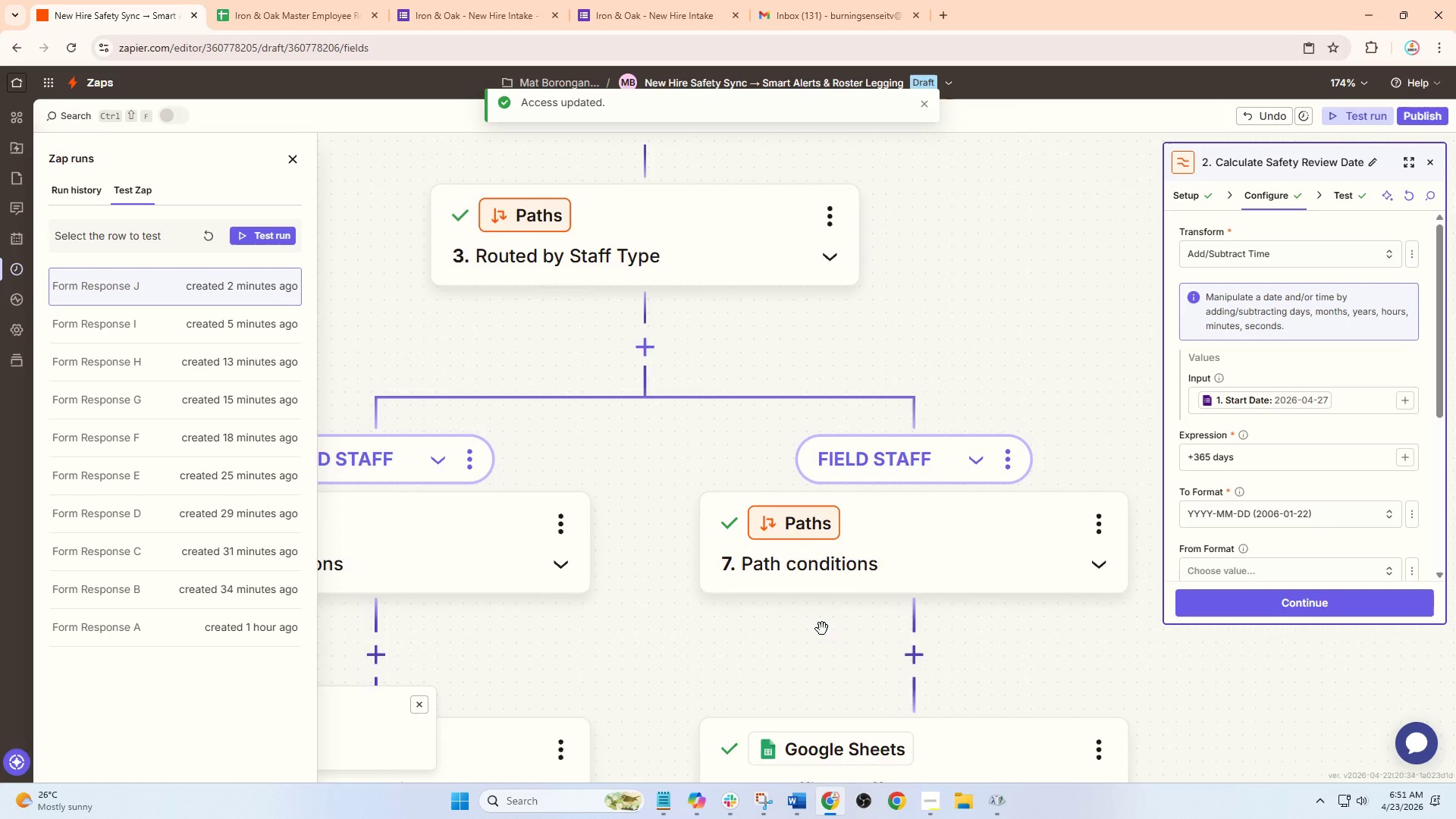 
left_click_drag(start_coordinate=[822, 629], to_coordinate=[964, 585])
 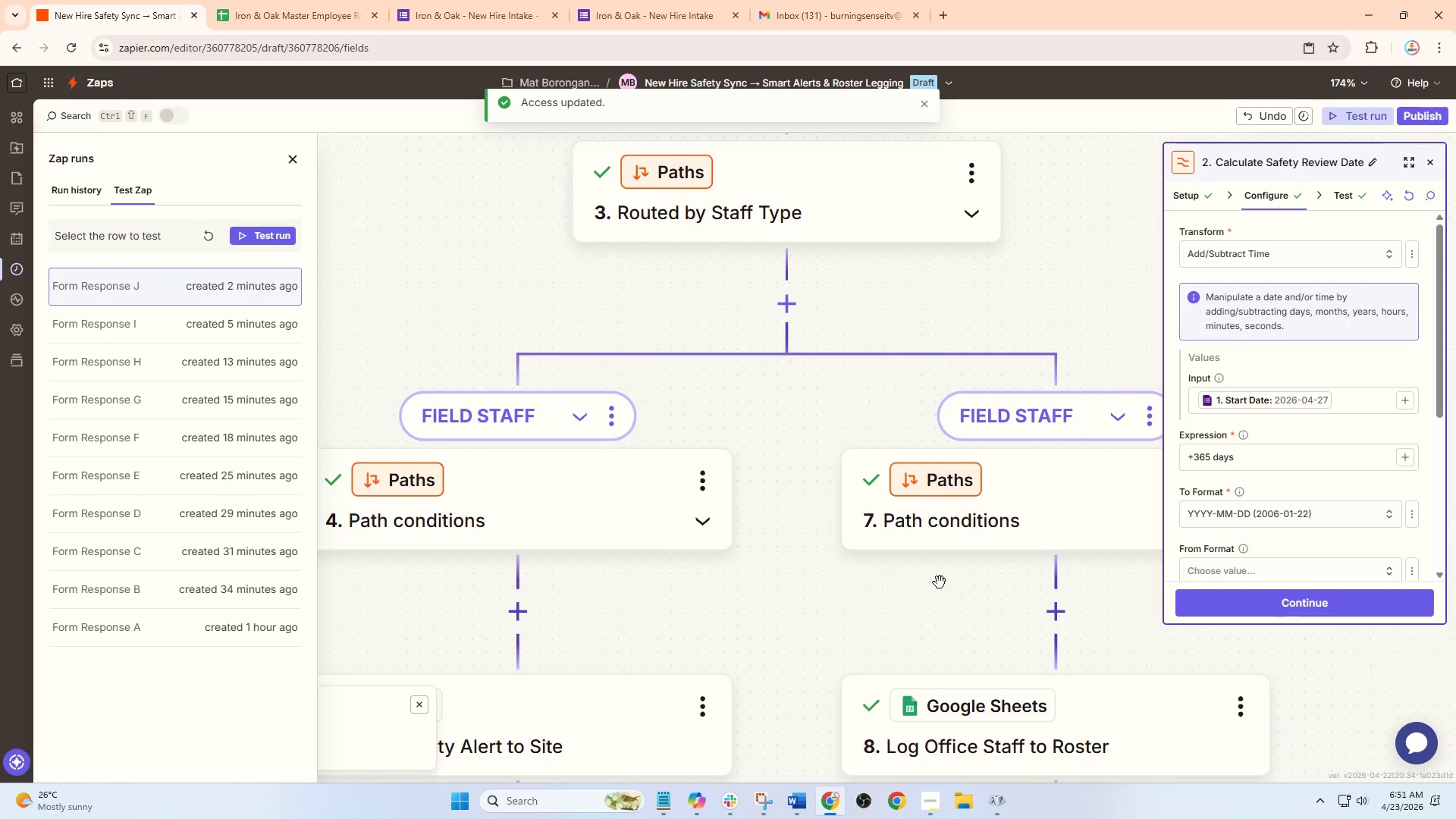 
scroll: coordinate [891, 665], scroll_direction: down, amount: 1.0
 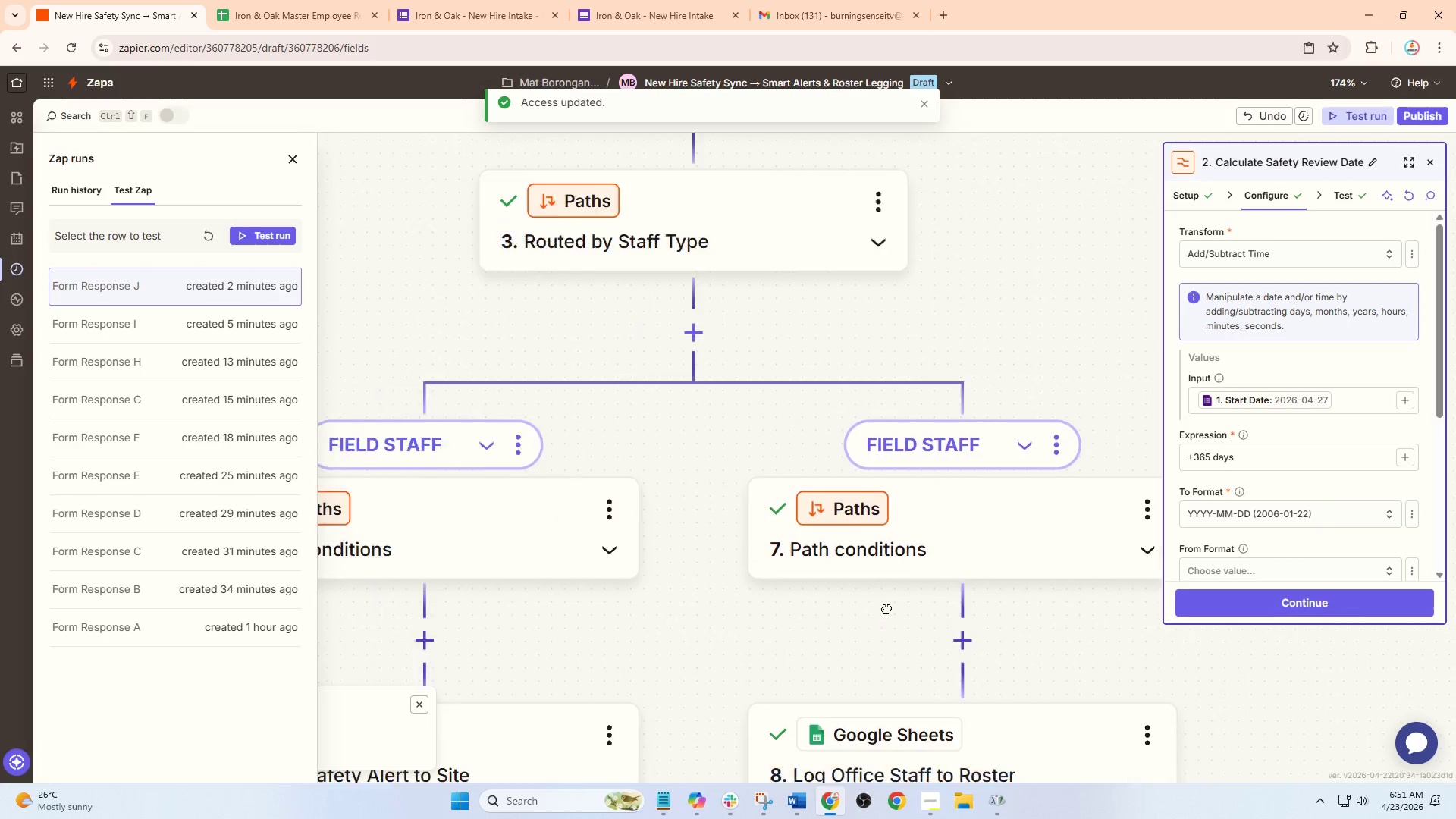 
hold_key(key=ControlLeft, duration=1.17)
 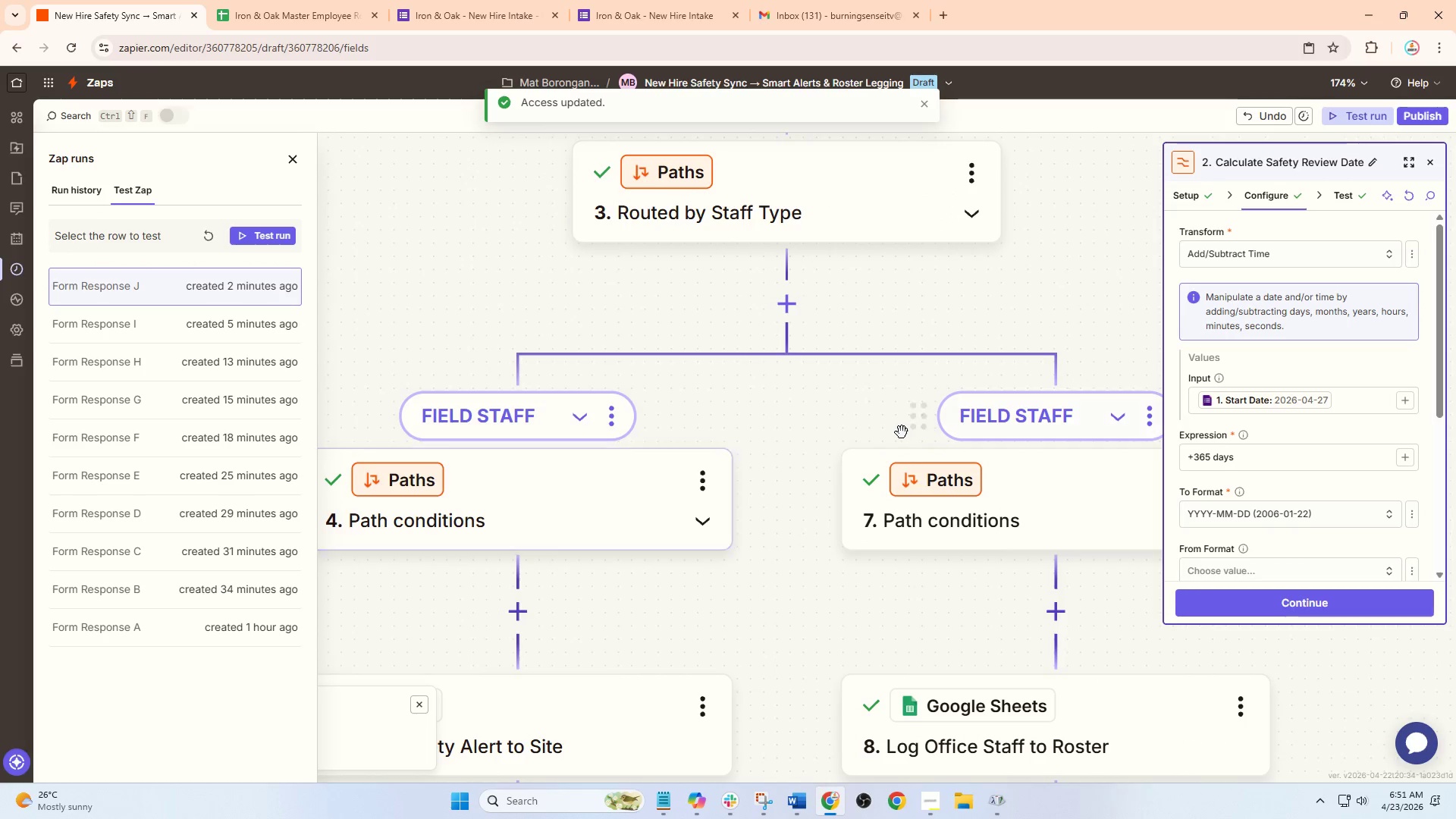 
hold_key(key=ControlLeft, duration=0.47)
scroll: coordinate [1017, 534], scroll_direction: down, amount: 7.0
 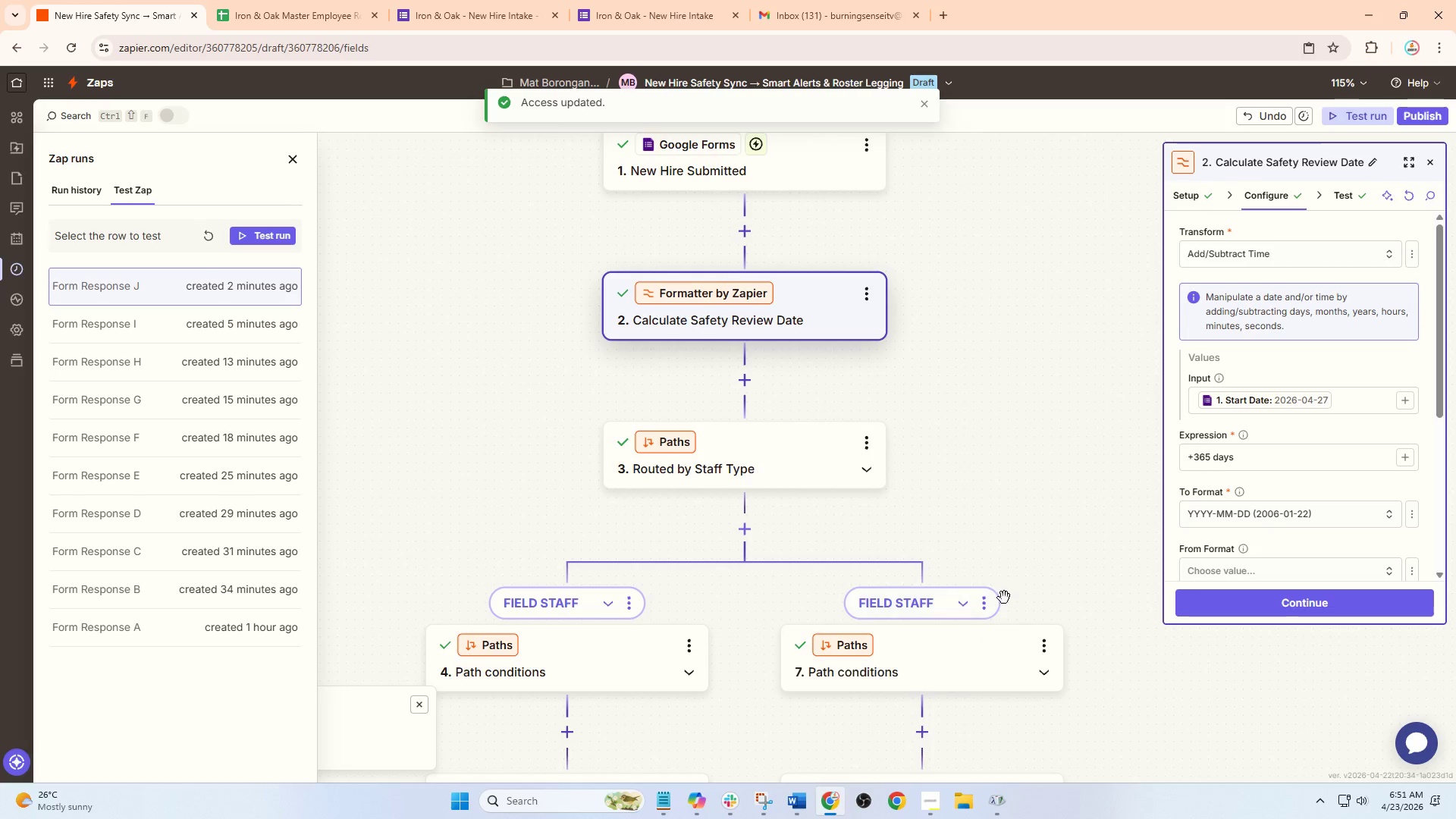 
left_click([984, 604])
 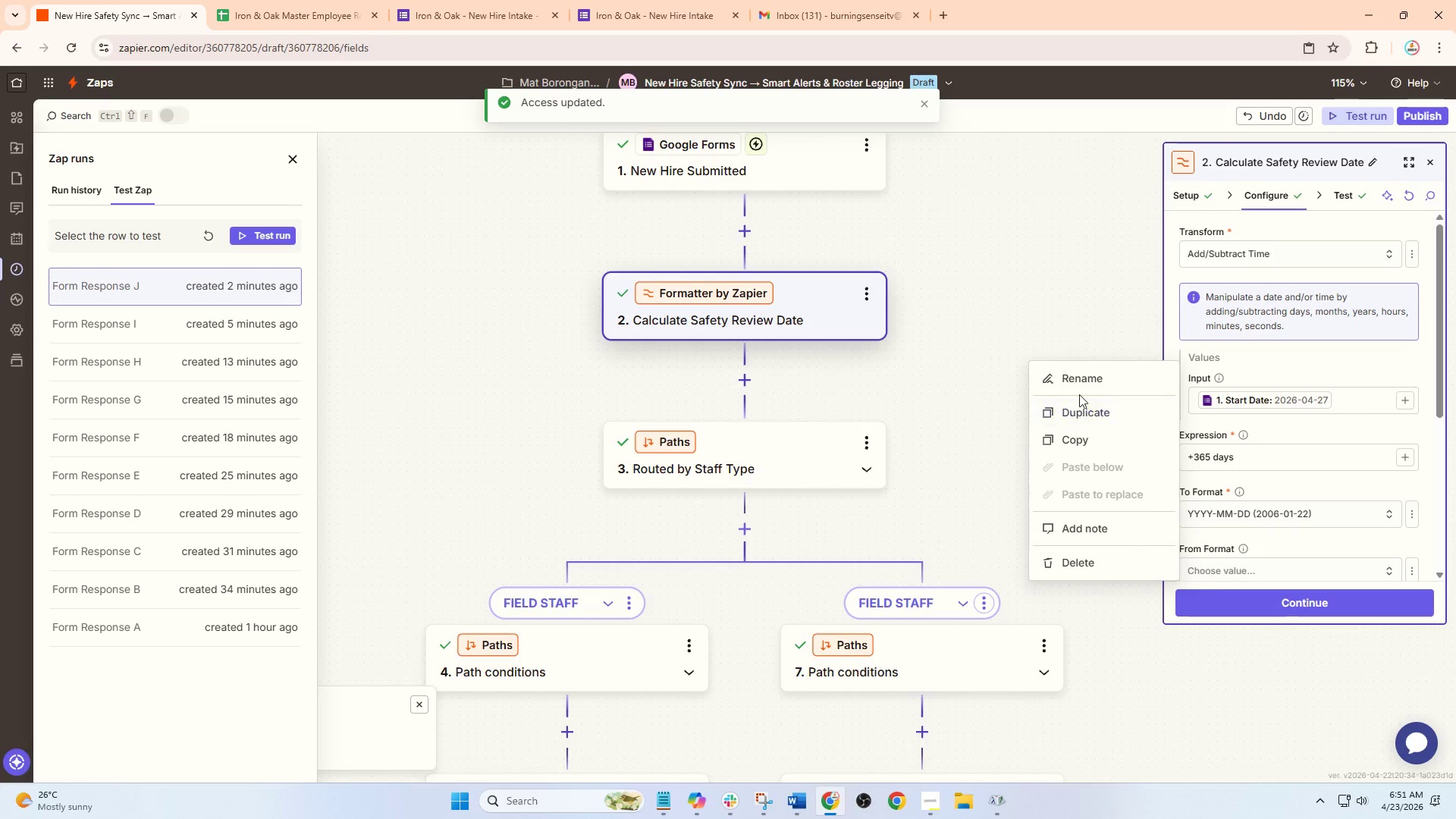 
left_click([1080, 376])
 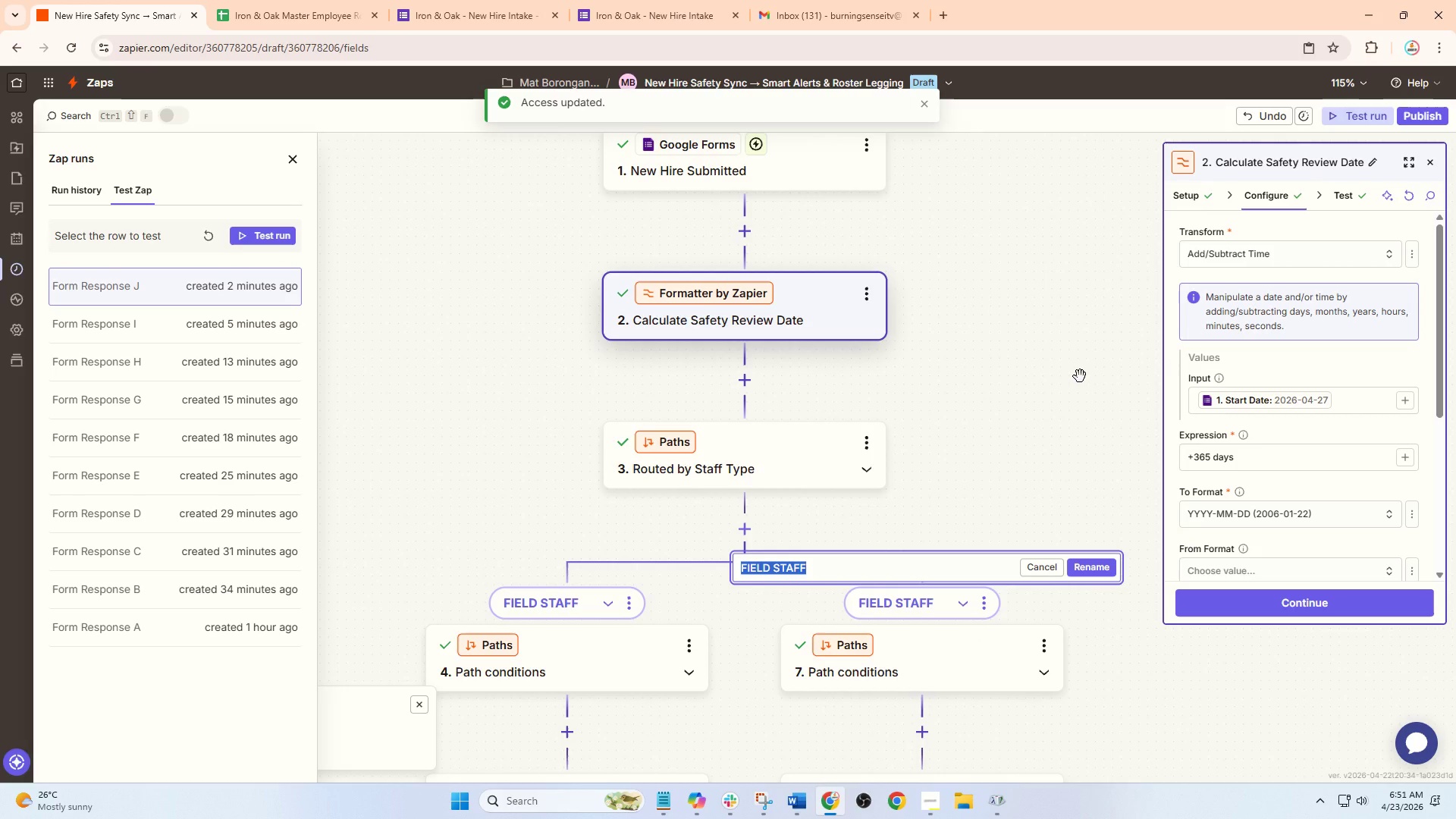 
type(Office)
key(Backspace)
key(Backspace)
key(Backspace)
key(Backspace)
key(Backspace)
type(OFFICE STAFF)
 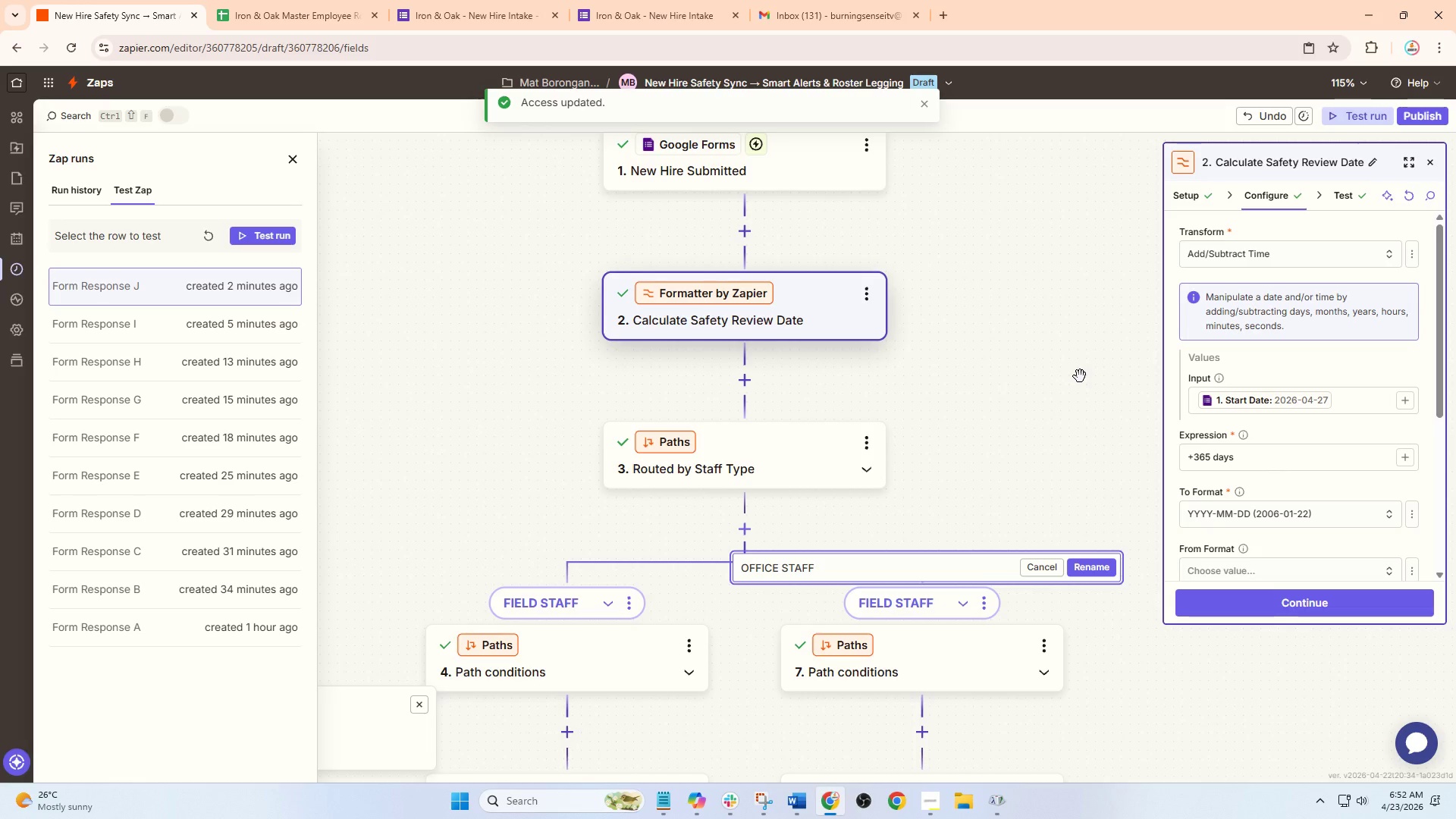 
 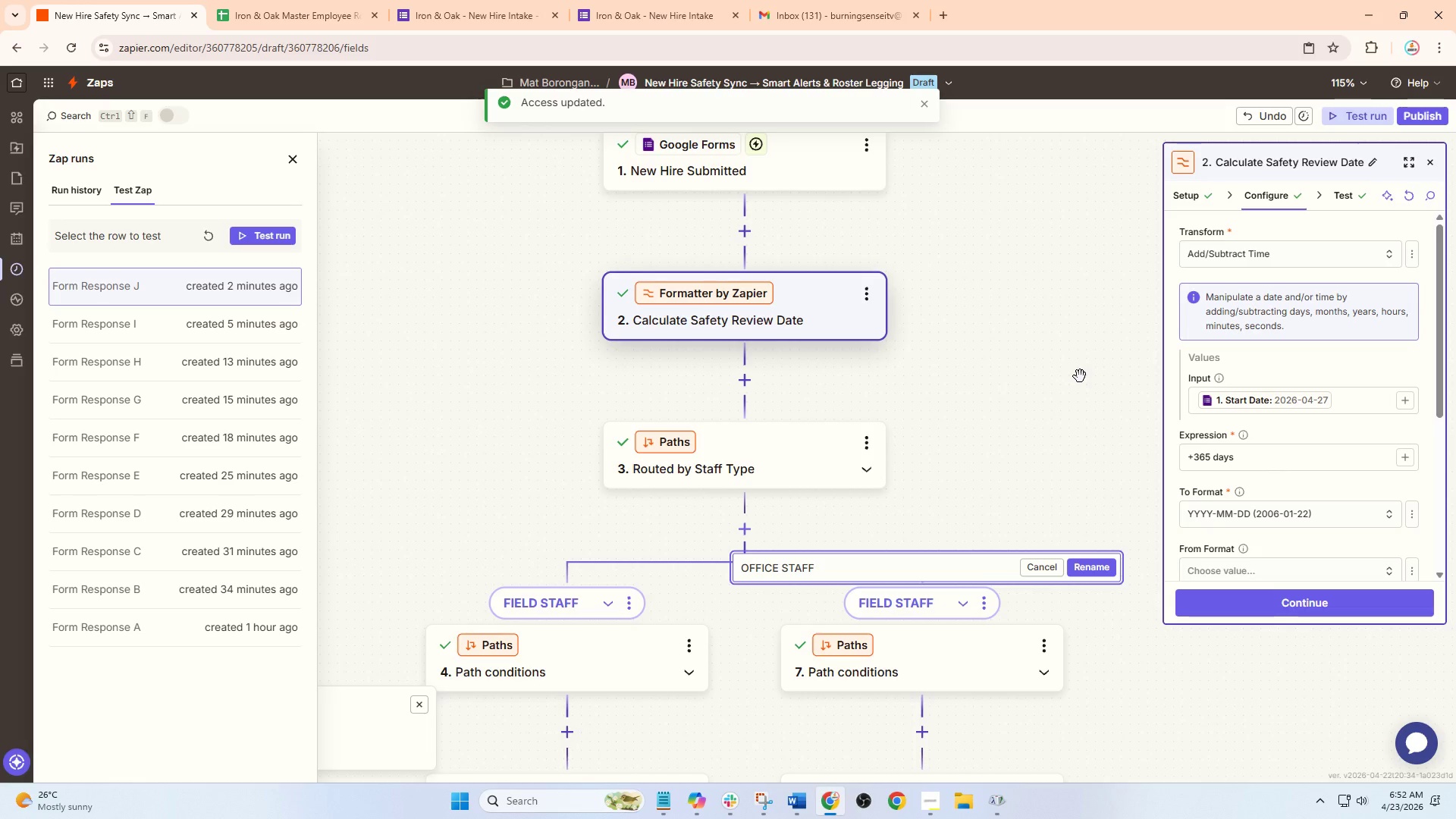 
key(Enter)
 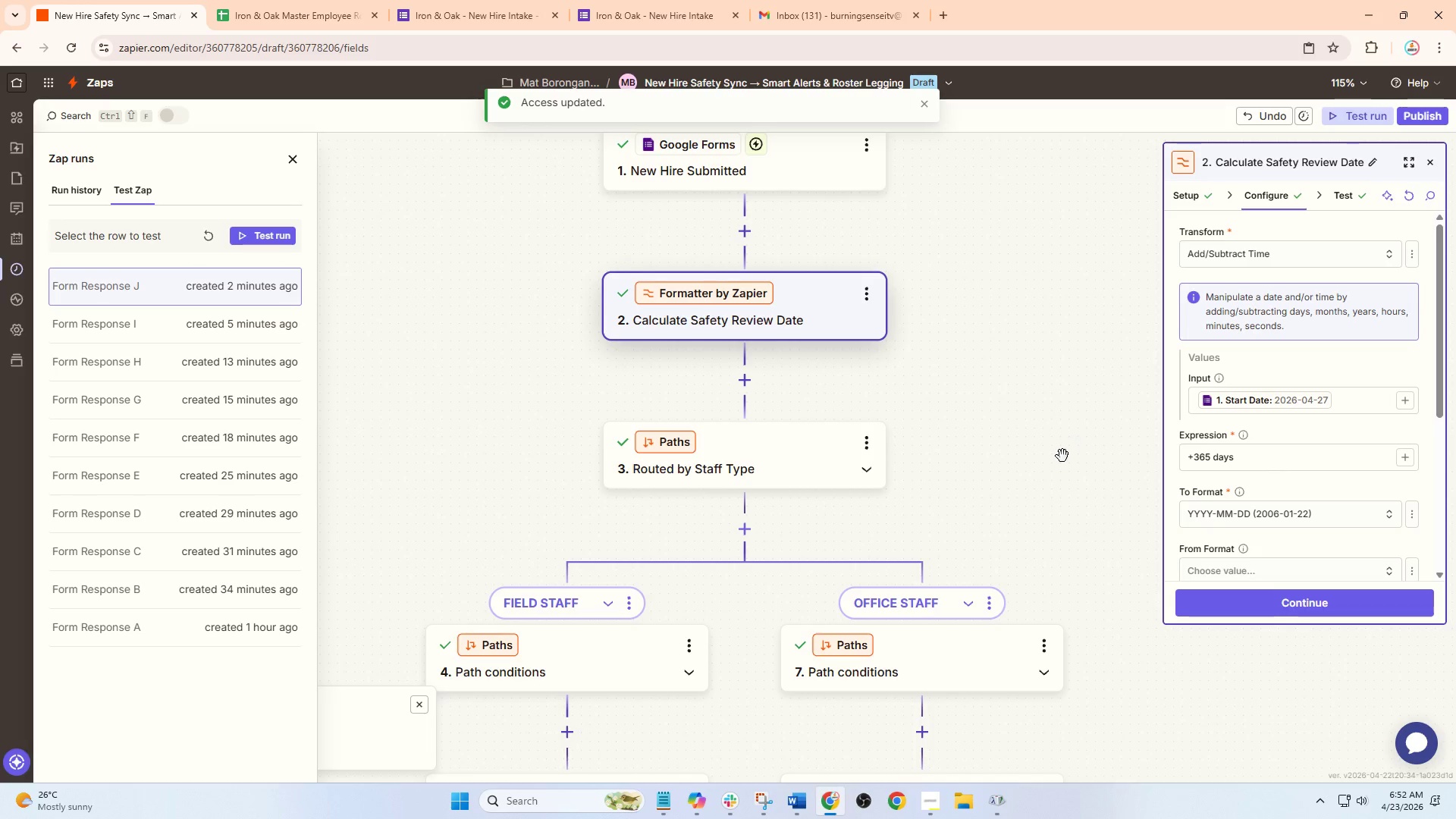 
left_click_drag(start_coordinate=[1068, 451], to_coordinate=[1141, 353])
 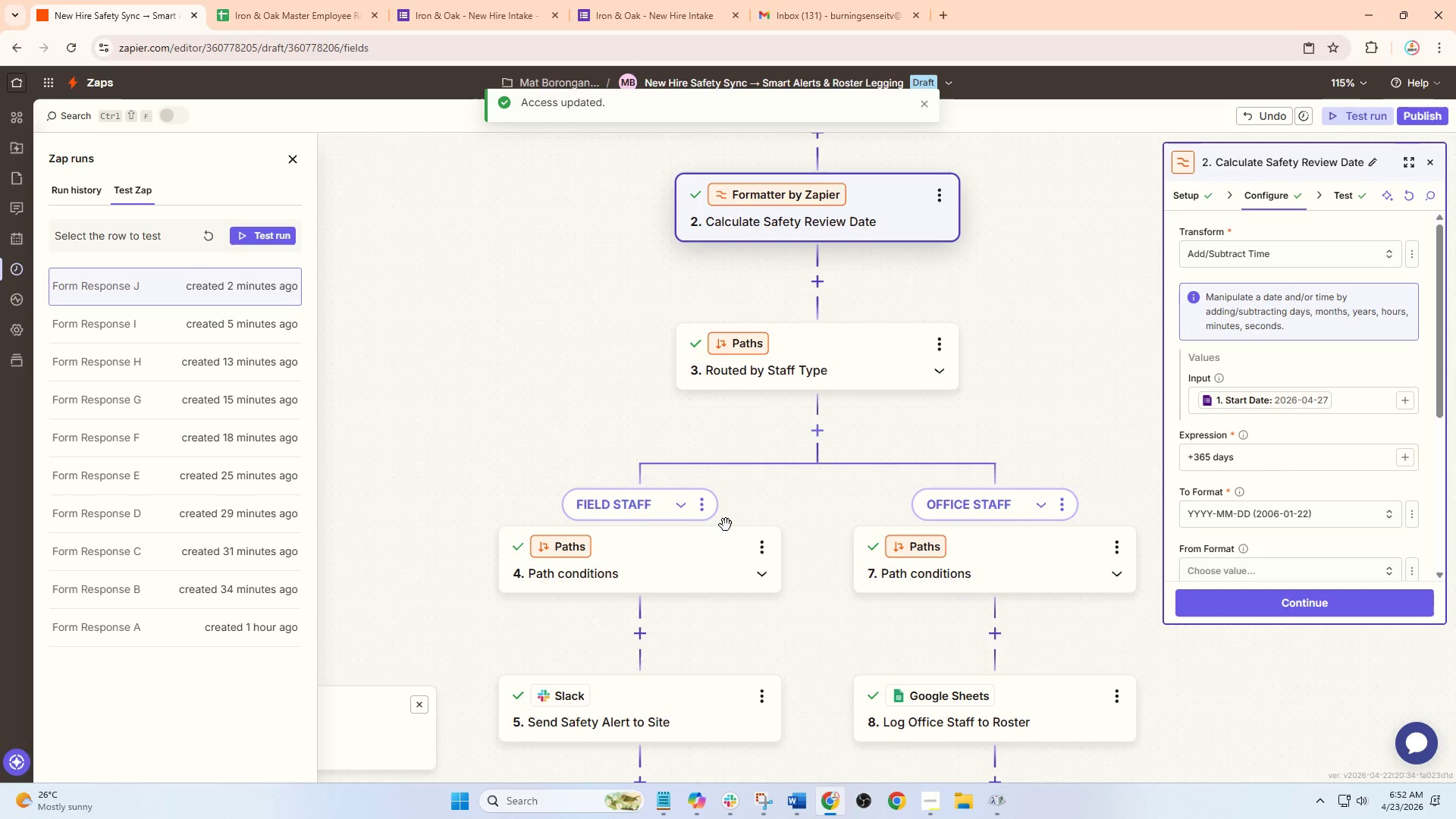 
left_click([674, 579])
 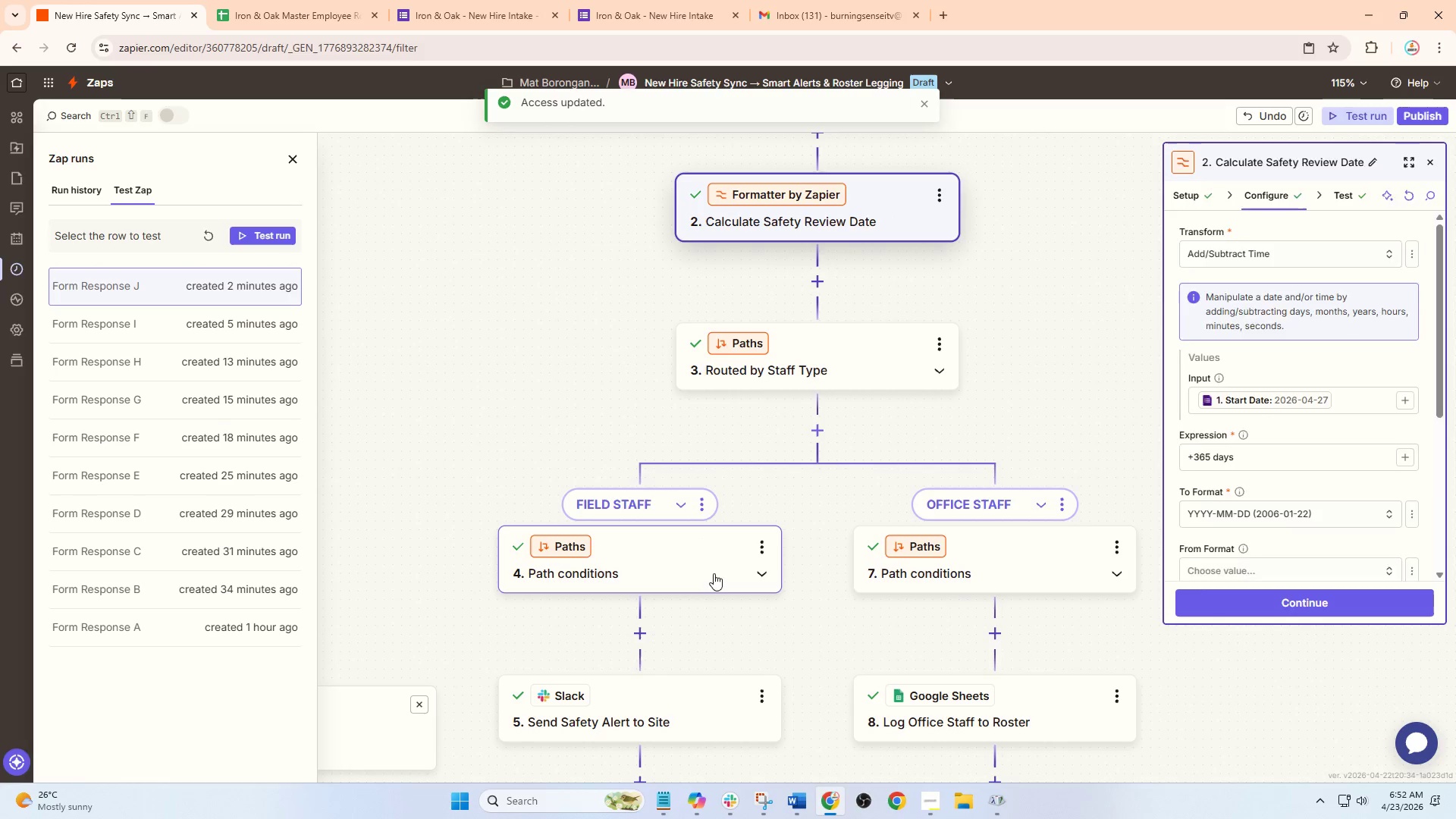 
hold_key(key=ControlLeft, duration=0.52)
 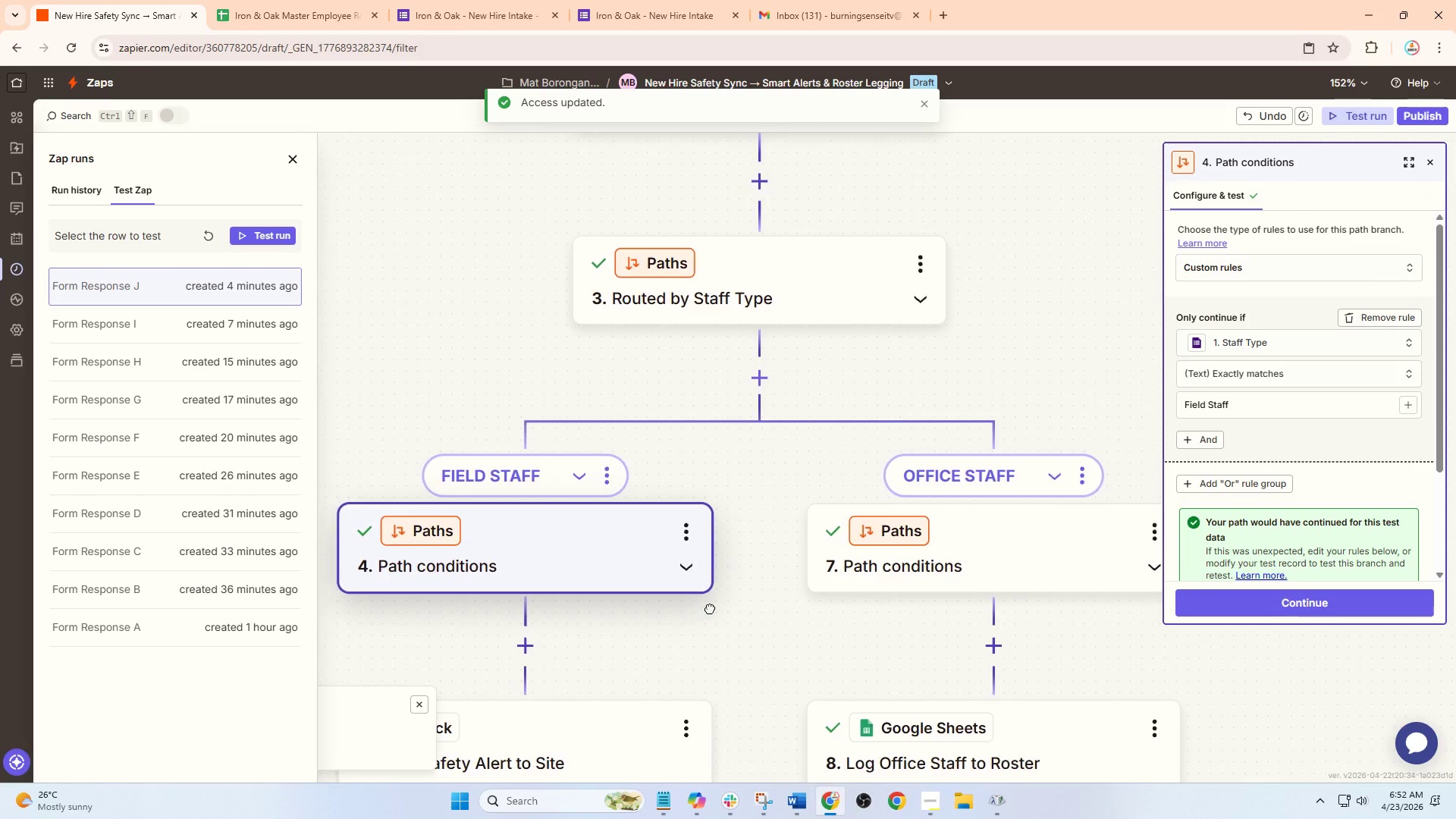 
left_click_drag(start_coordinate=[793, 611], to_coordinate=[708, 608])
 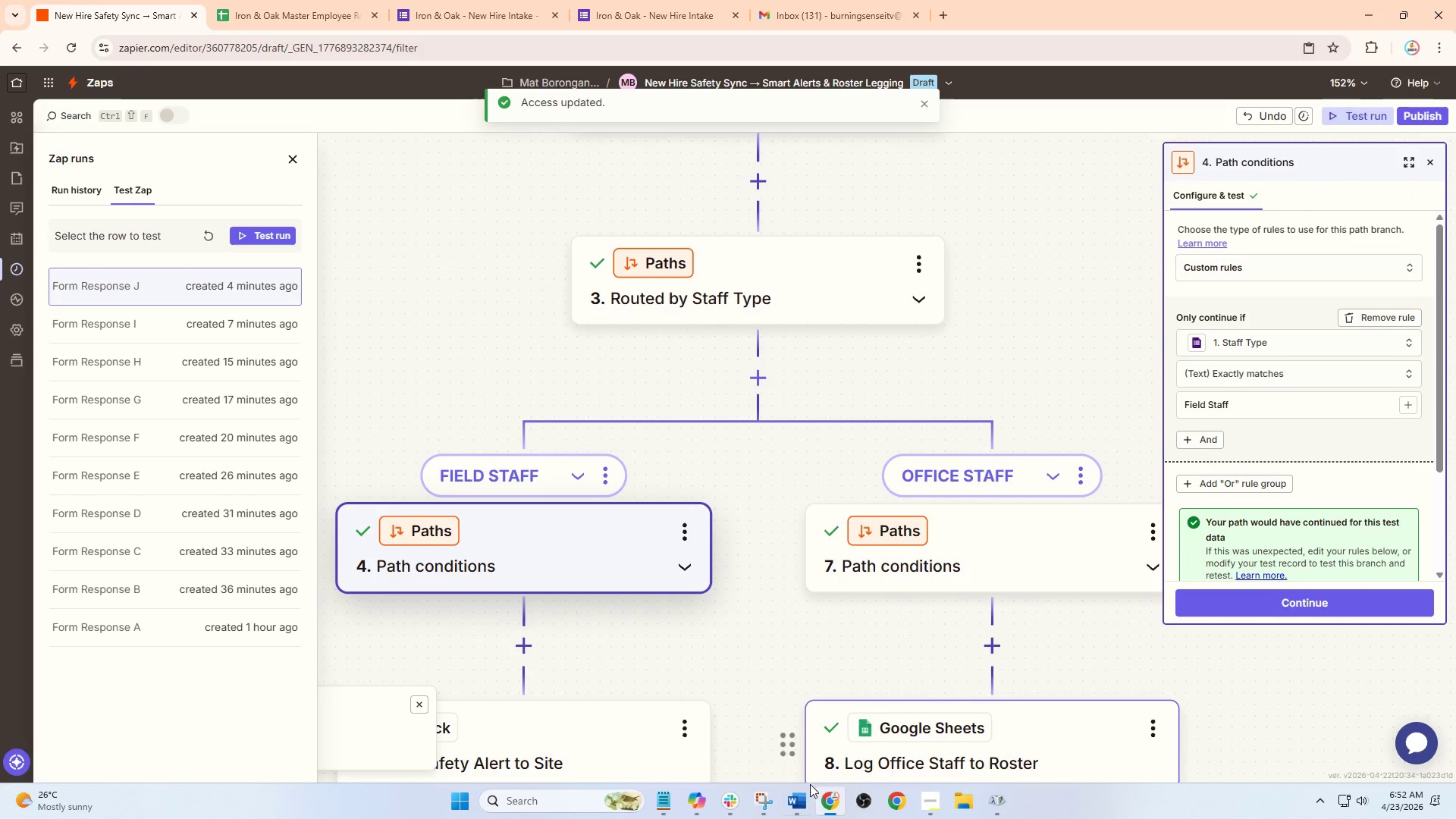 
scroll: coordinate [738, 585], scroll_direction: up, amount: 2.0
 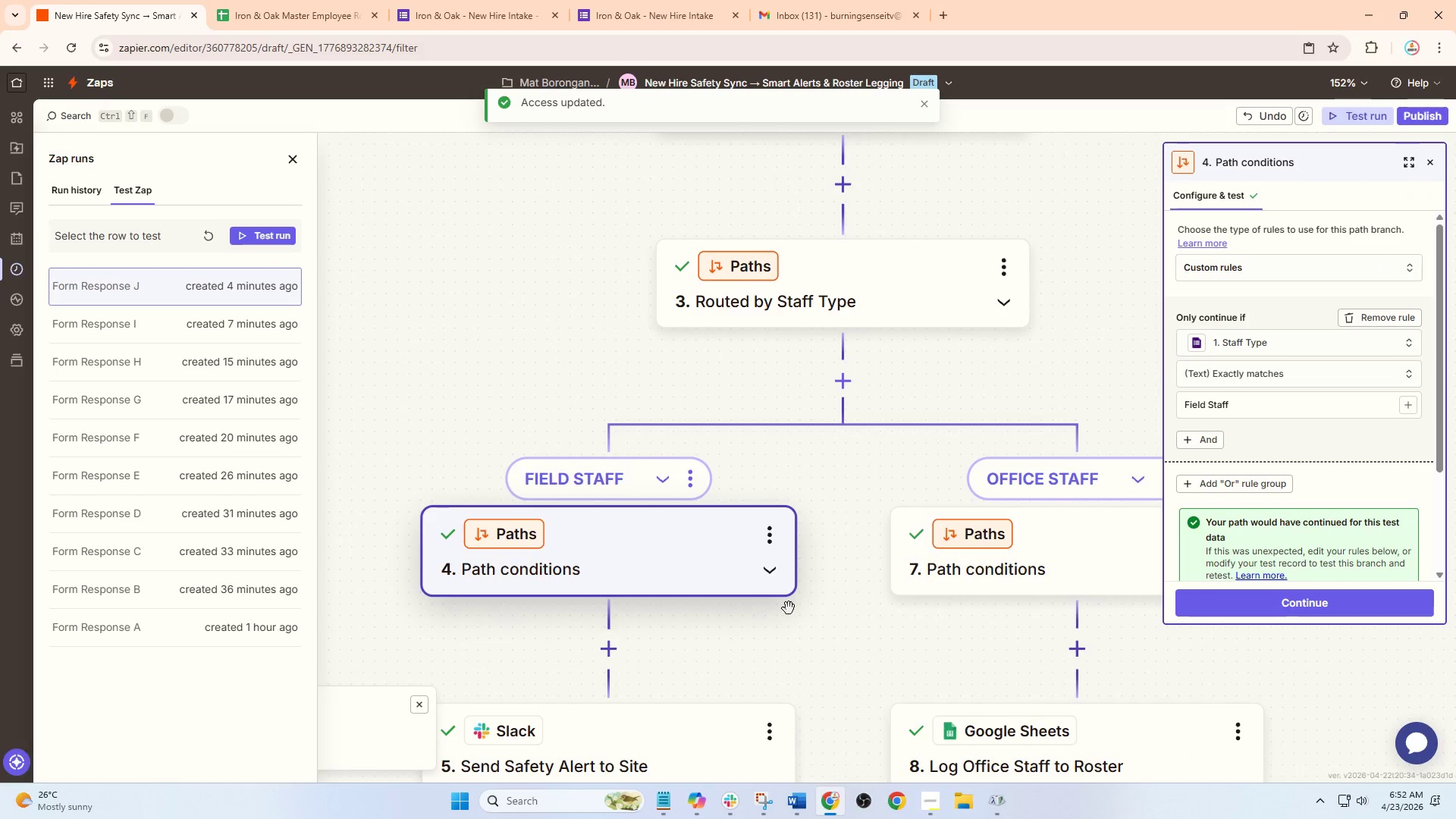 
left_click([767, 802])
 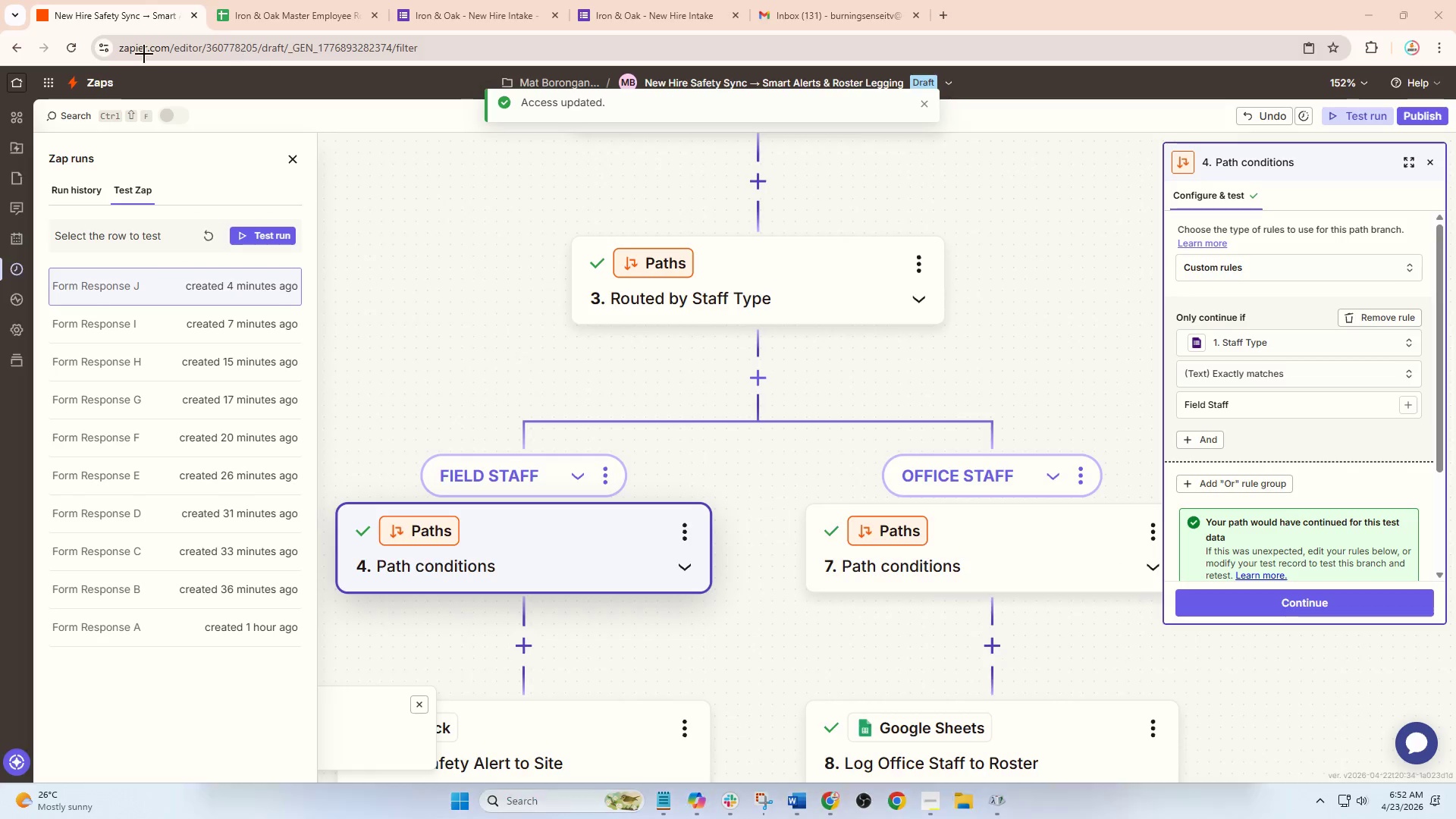 
left_click_drag(start_coordinate=[0, 32], to_coordinate=[1455, 786])
 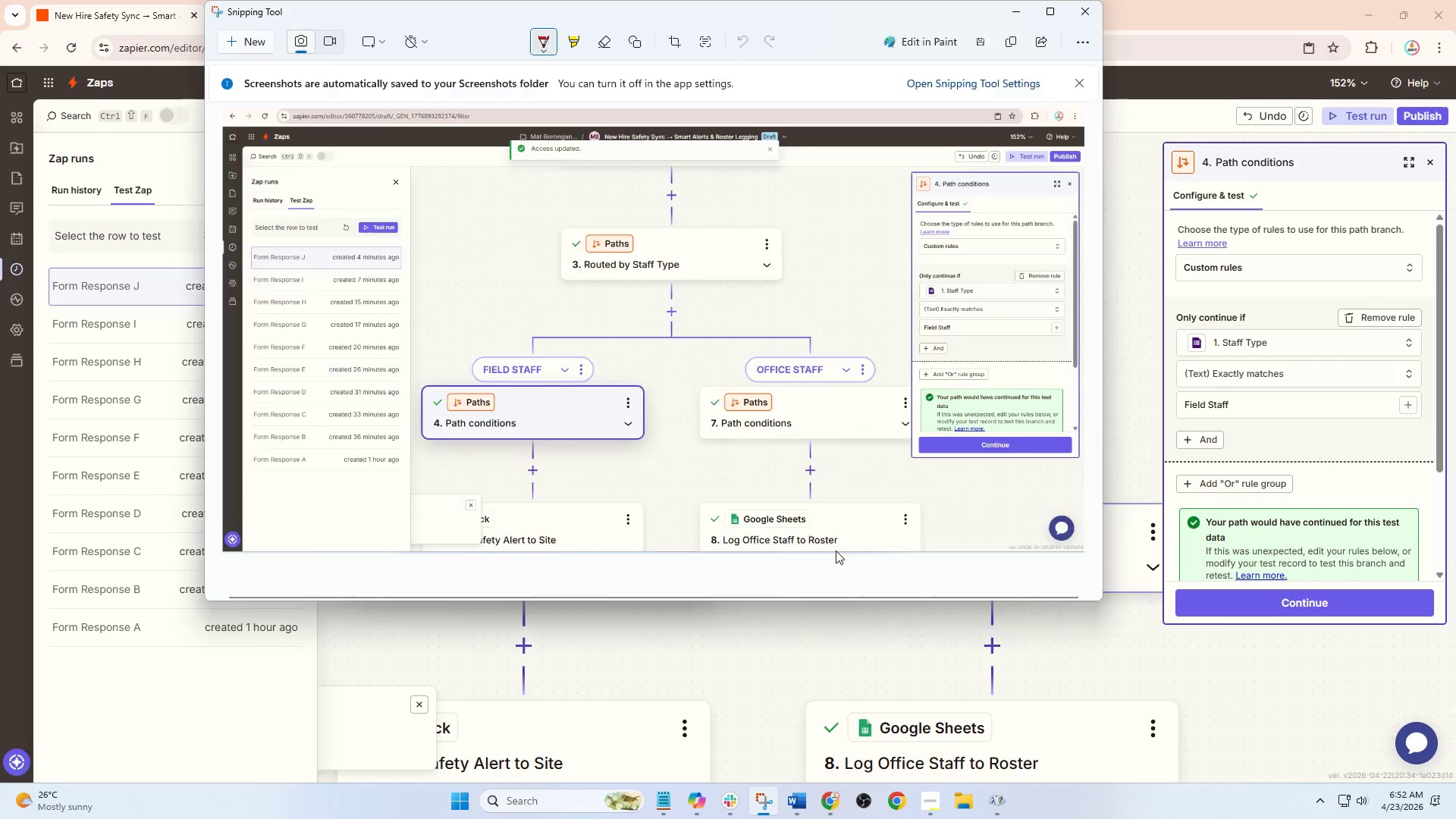 
right_click([820, 449])
 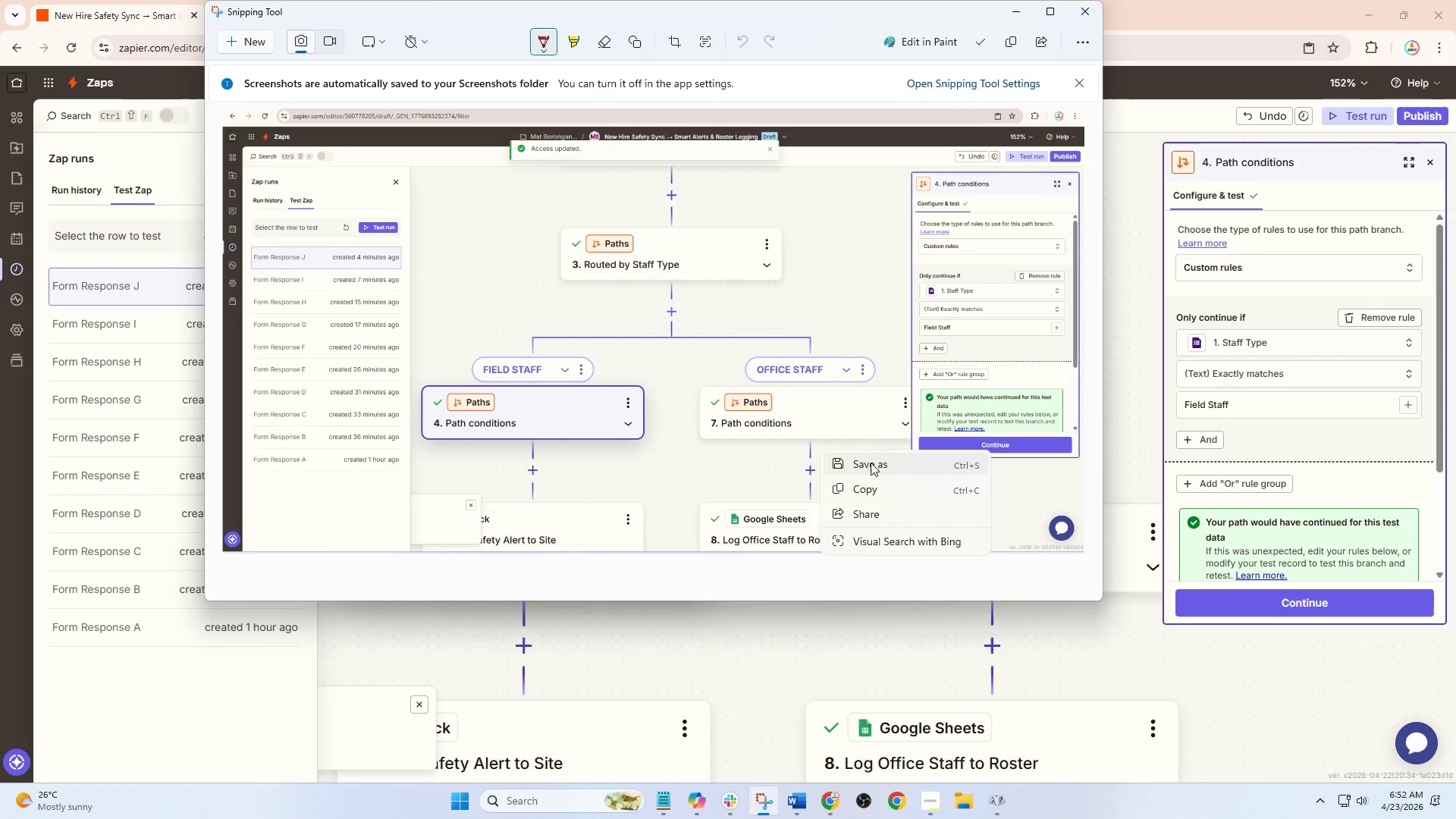 
left_click([875, 468])
 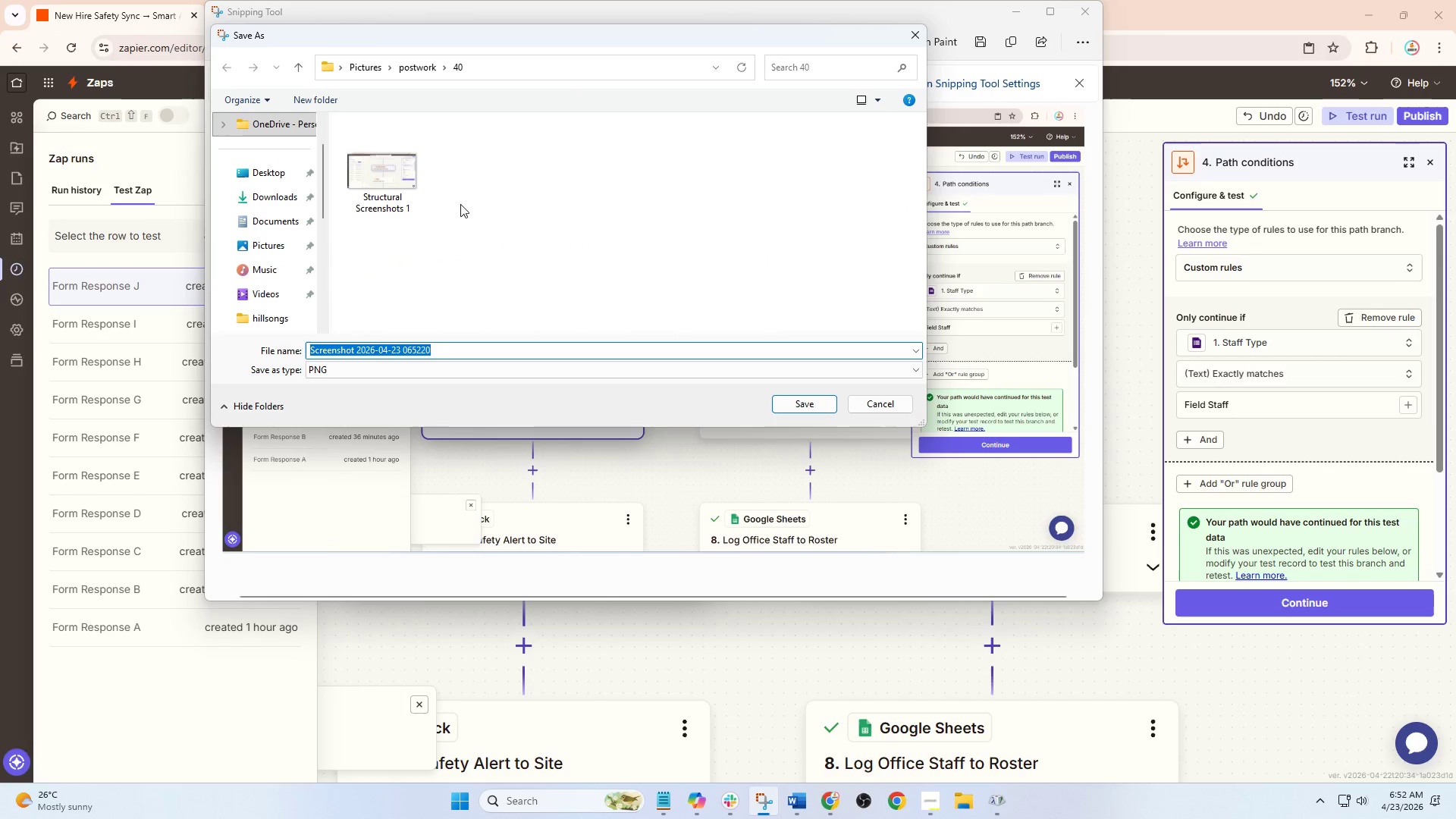 
left_click([381, 183])
 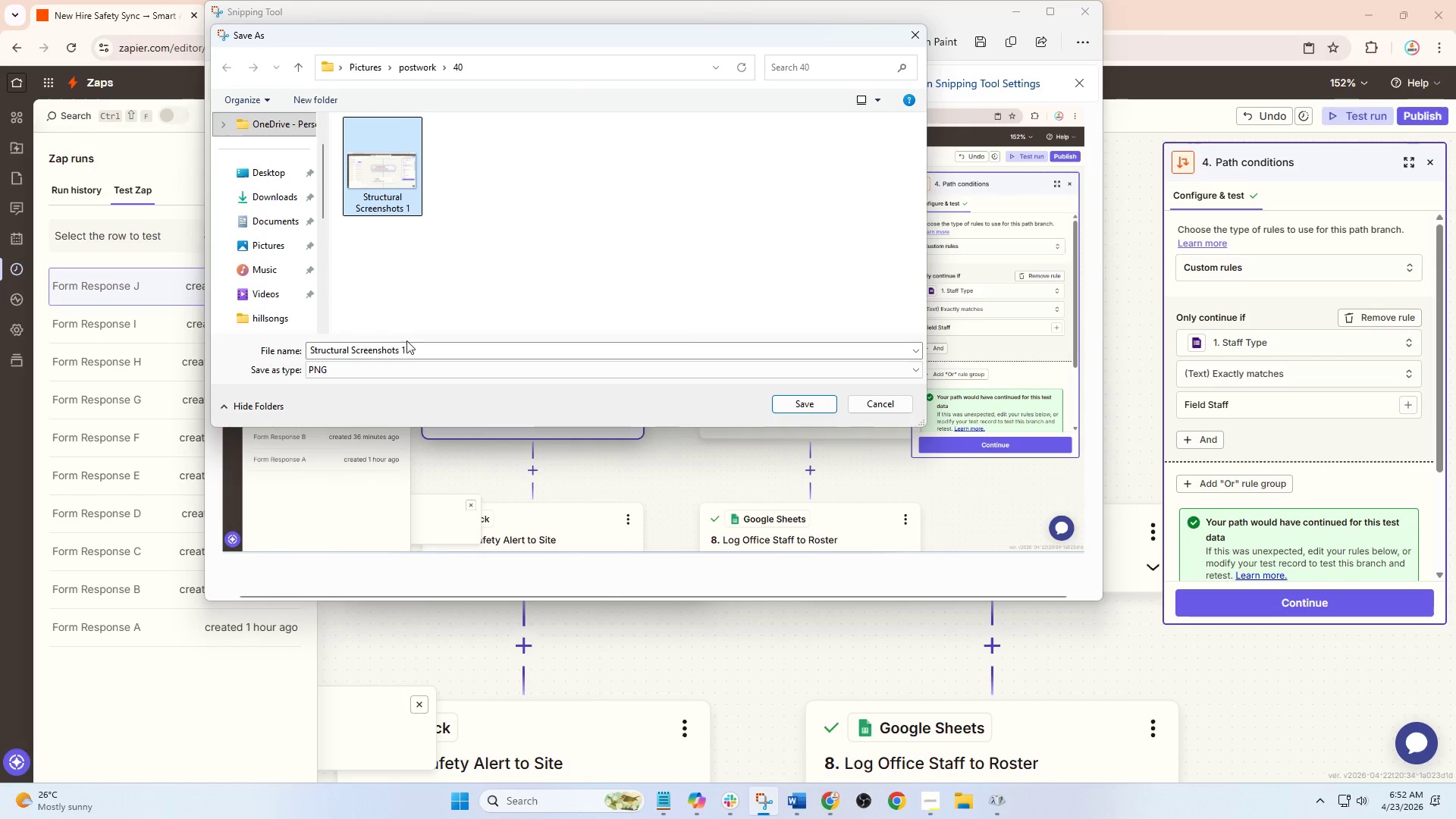 
left_click_drag(start_coordinate=[412, 343], to_coordinate=[416, 350])
 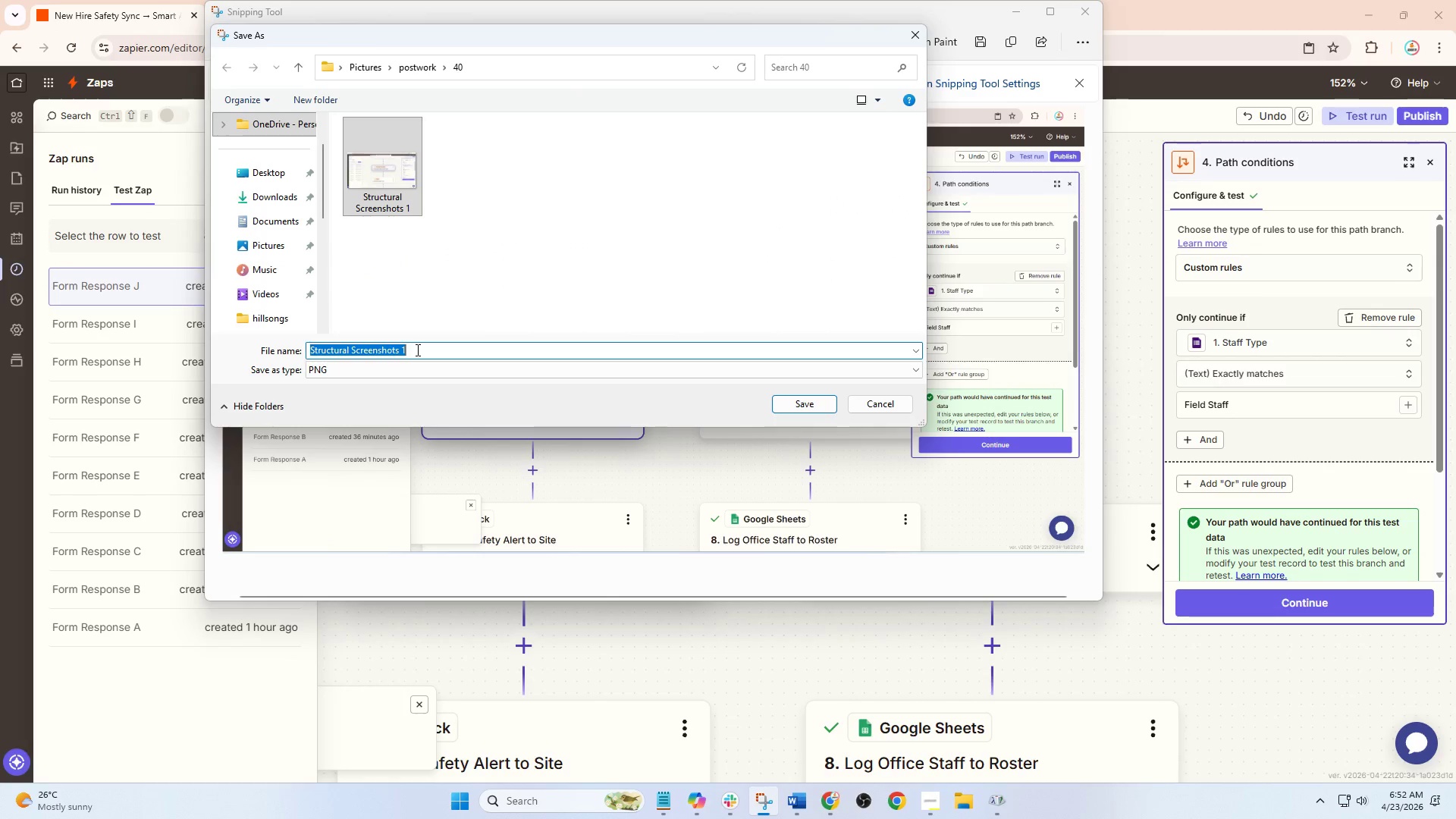 
double_click([416, 350])
 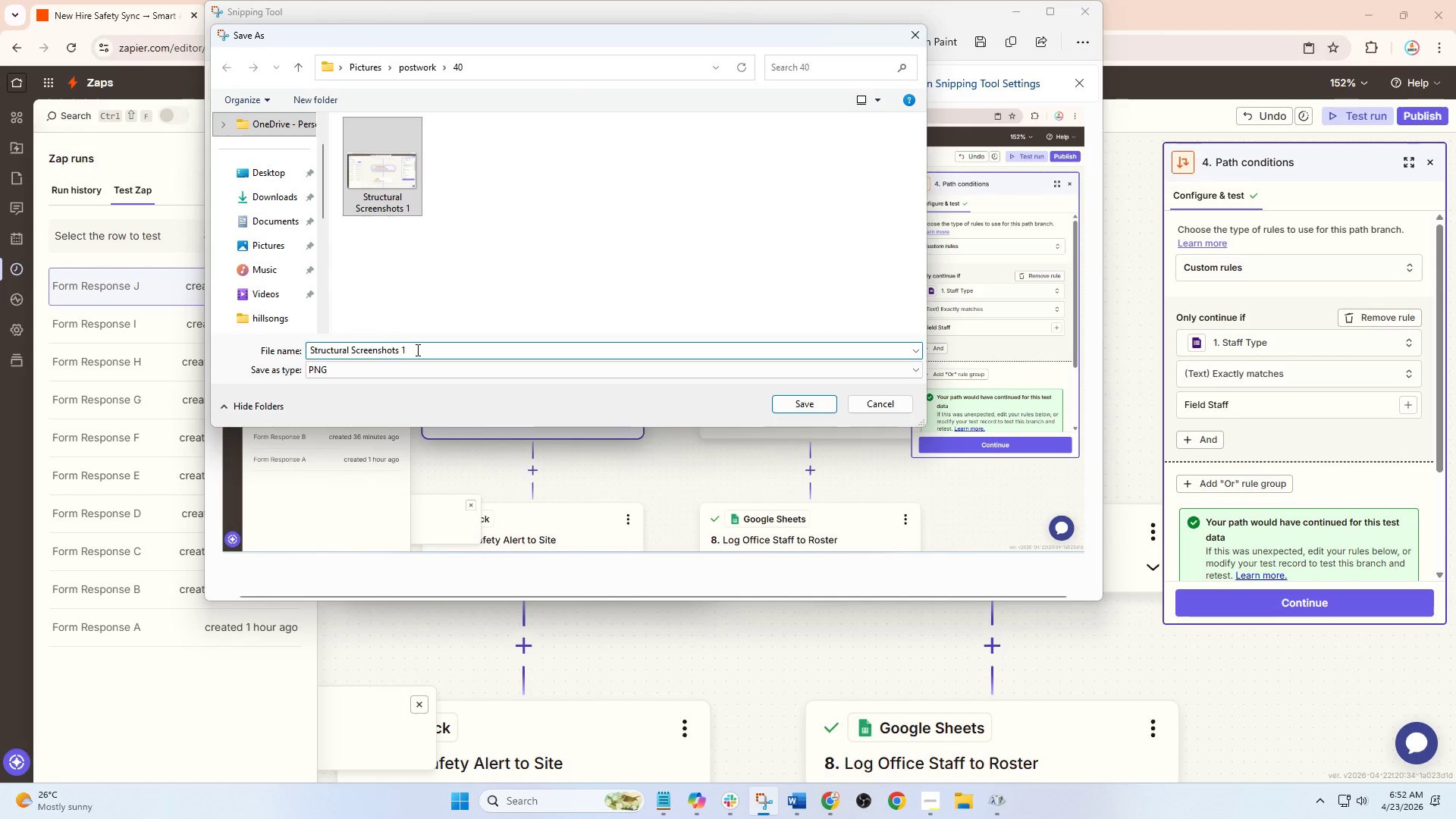 
key(Backspace)
 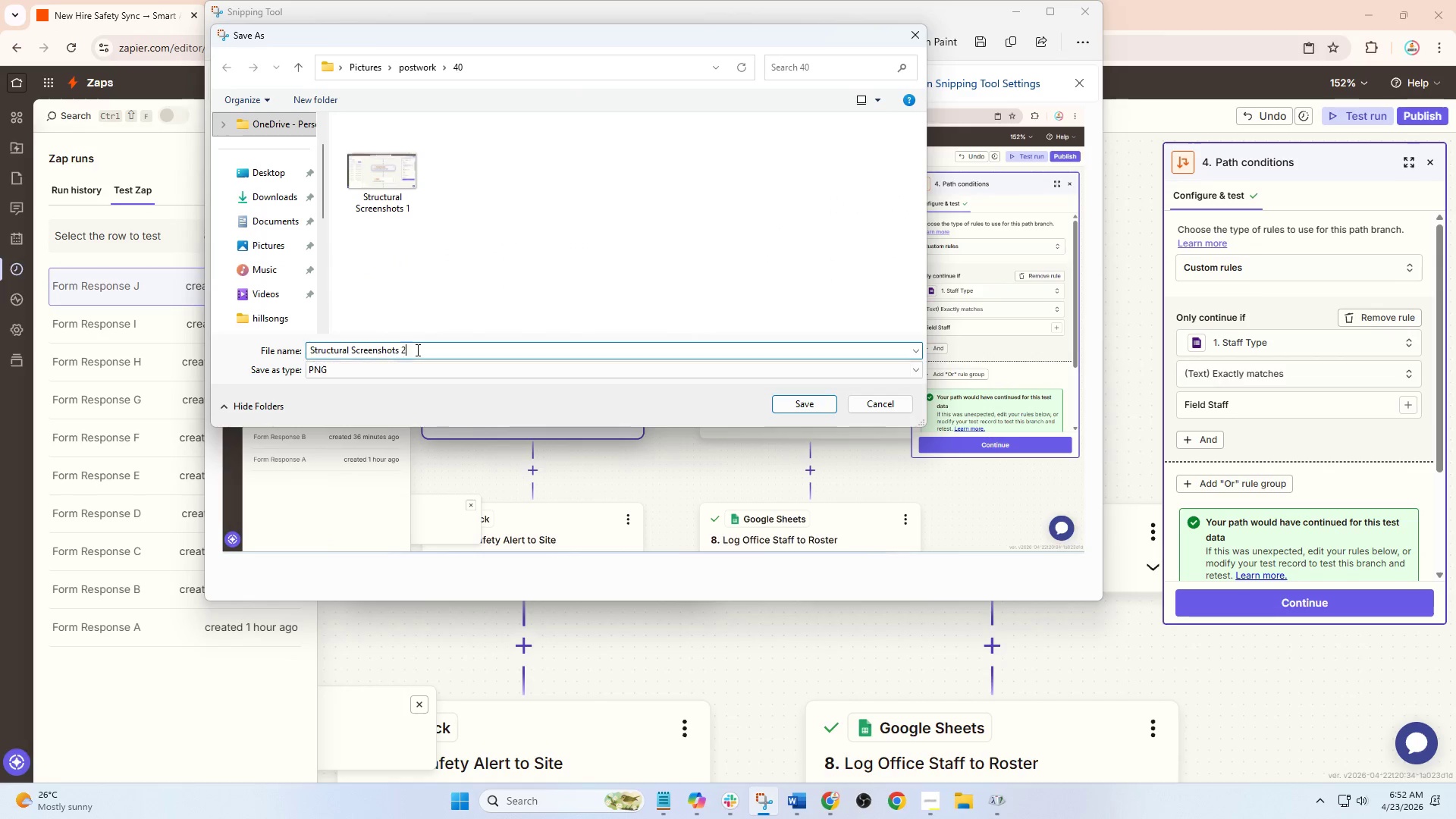 
key(2)
 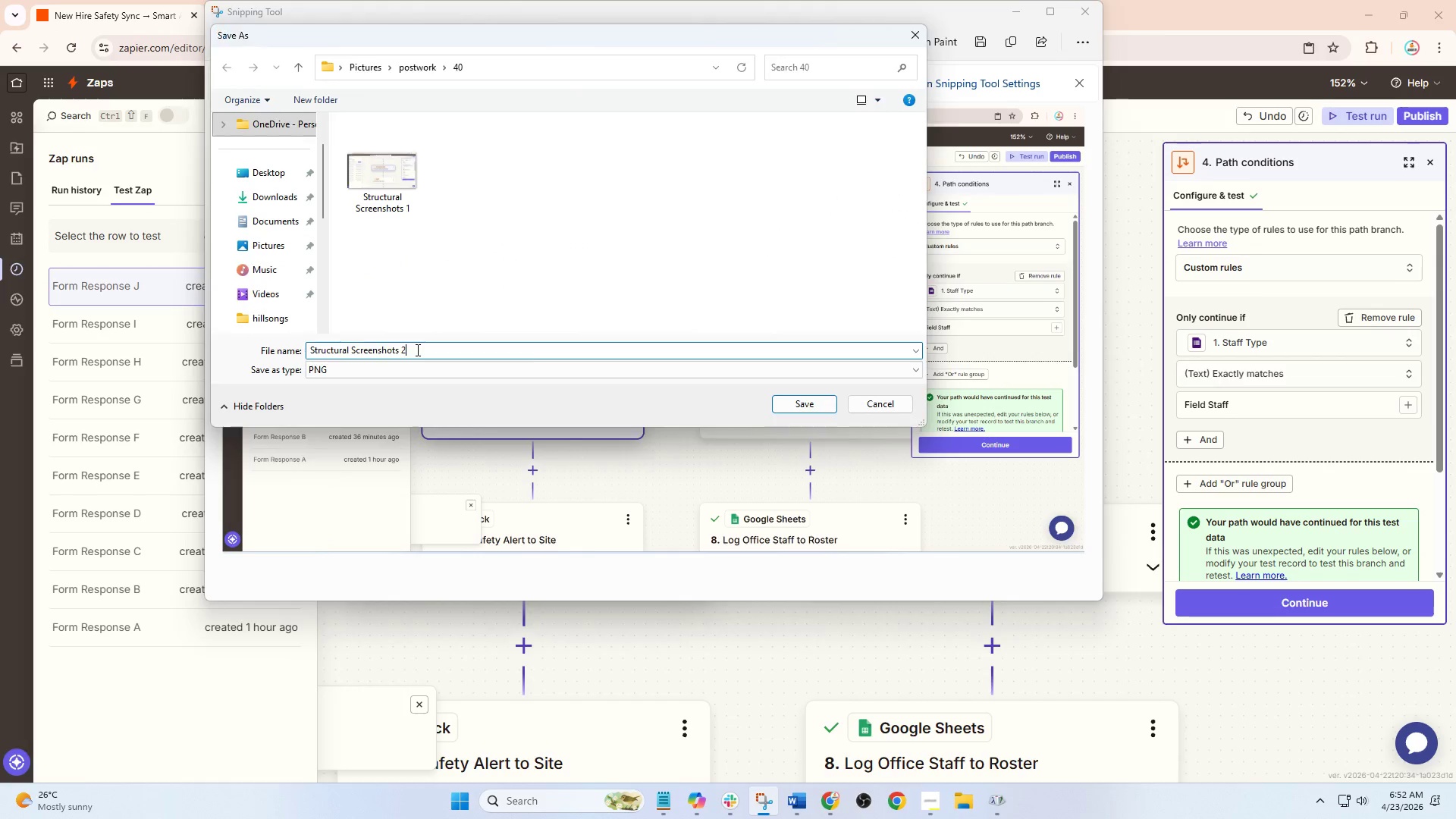 
key(Enter)
 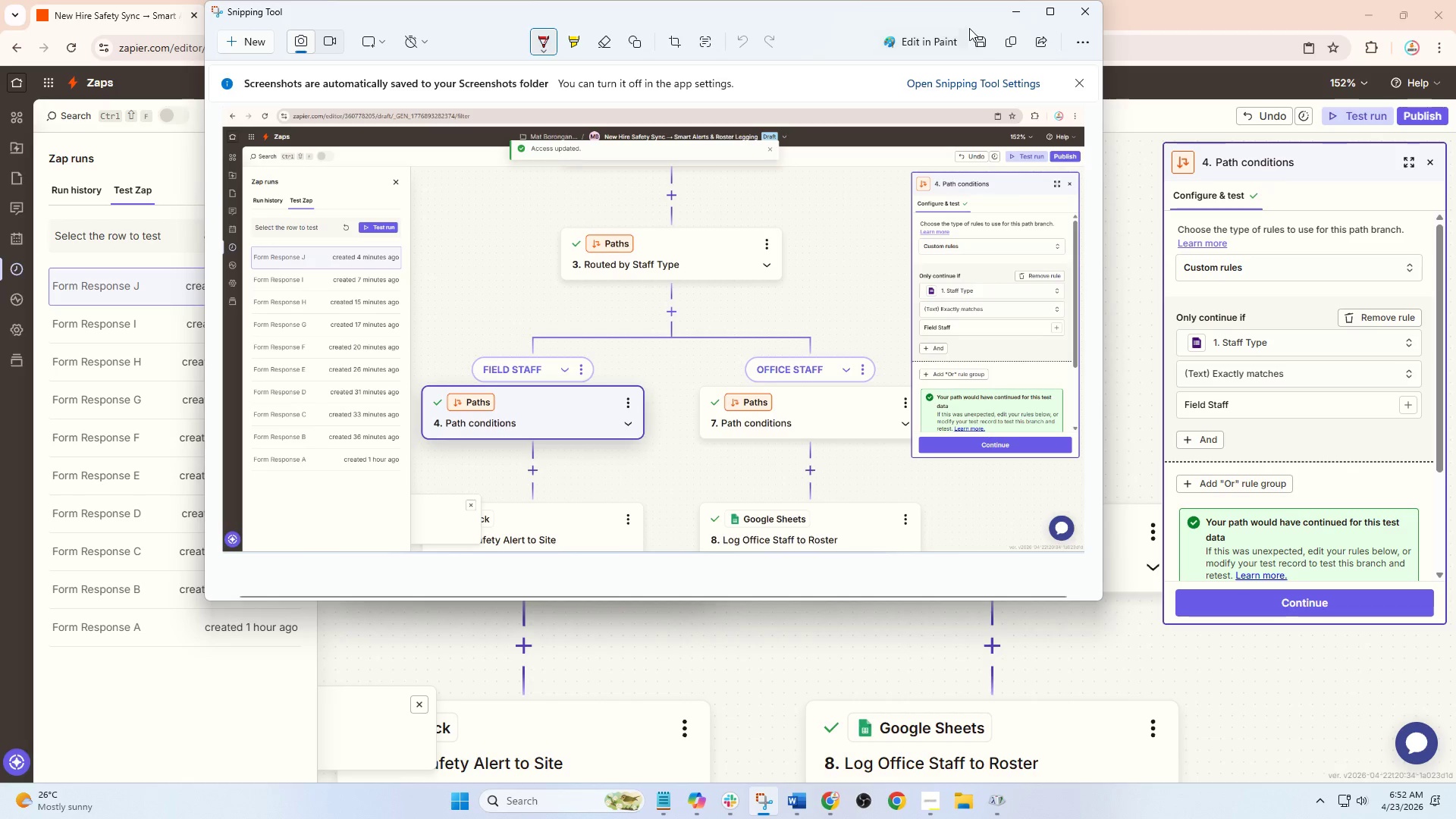 
left_click([1012, 14])
 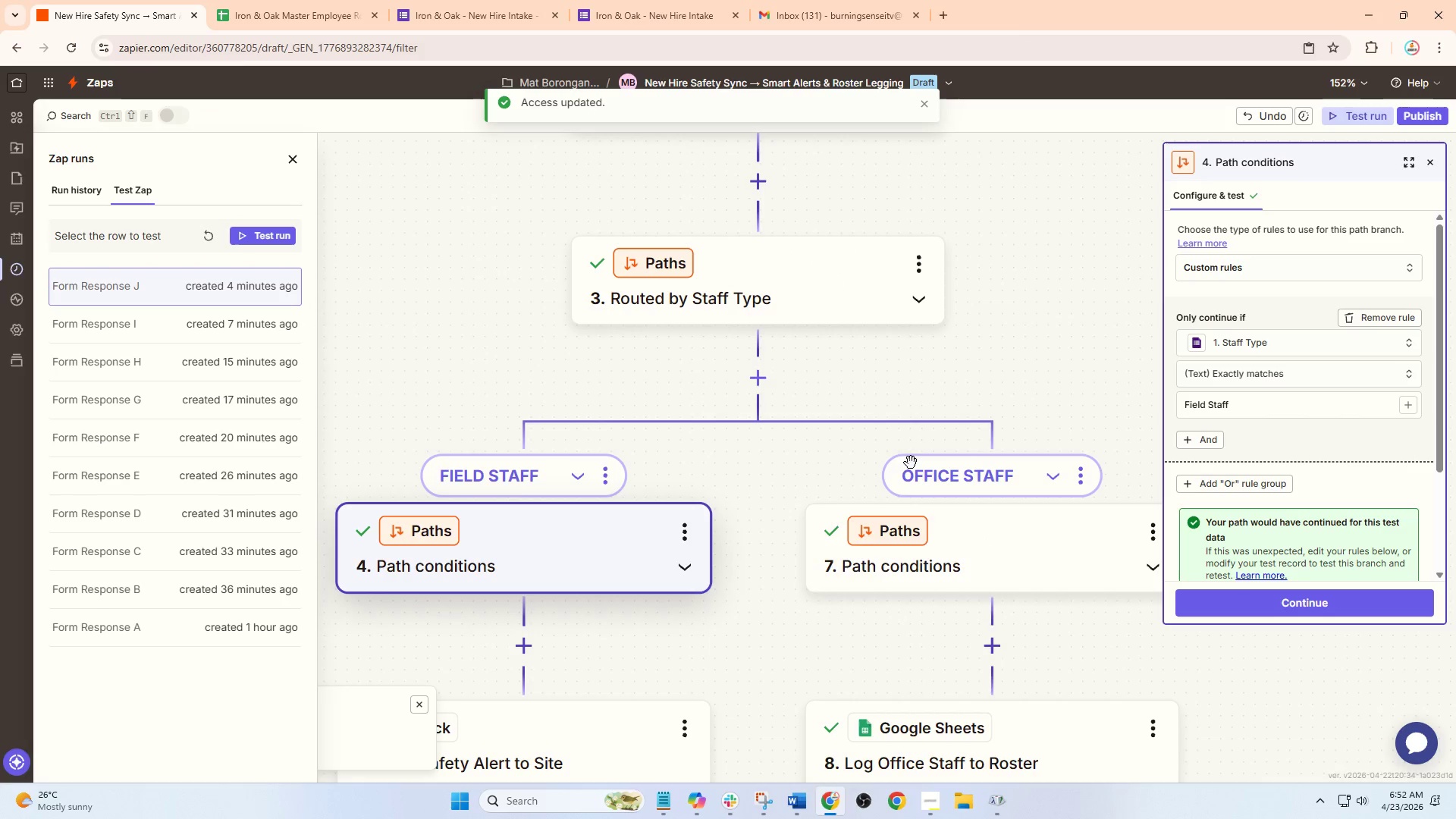 
left_click([903, 557])
 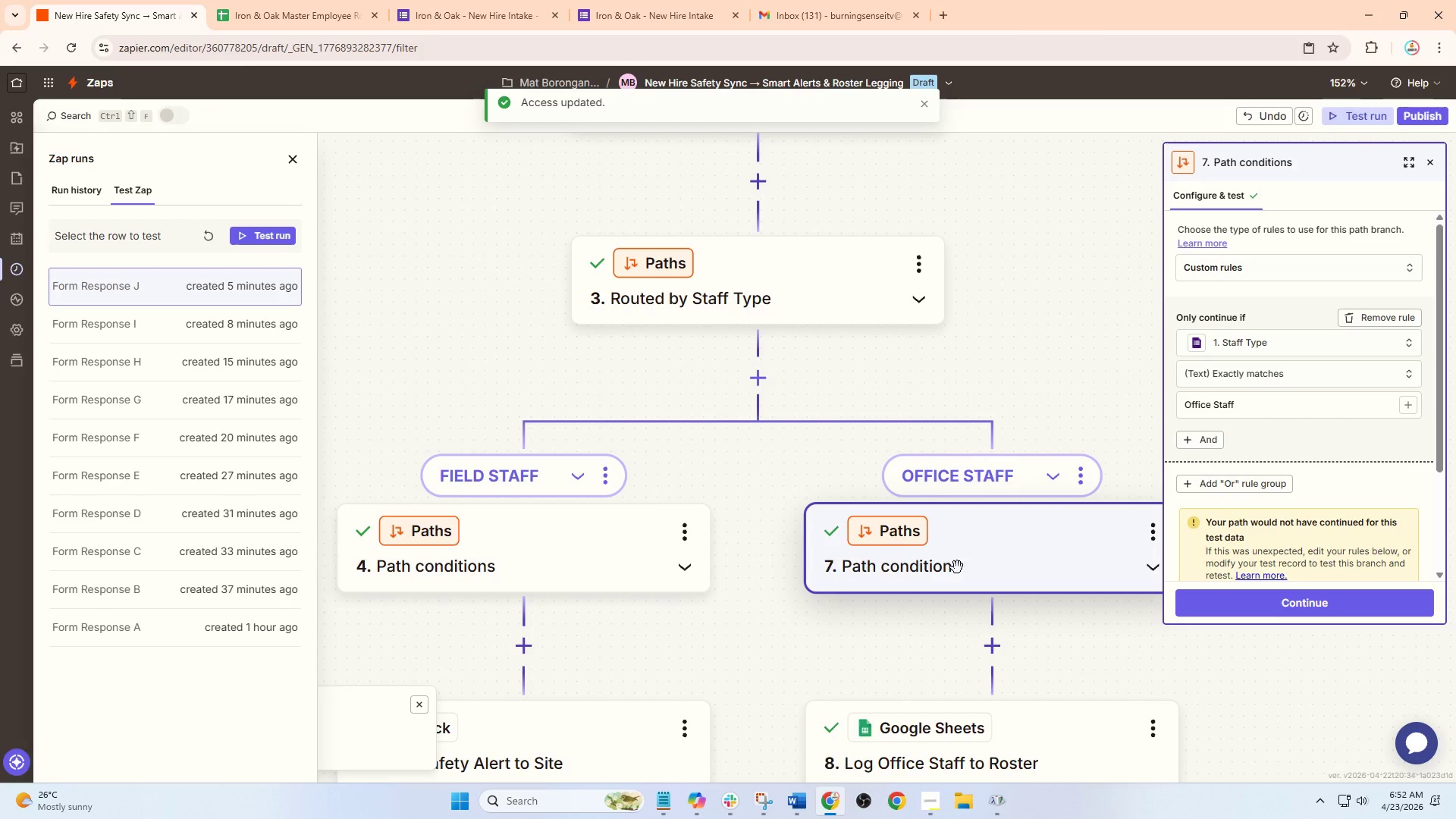 
left_click_drag(start_coordinate=[991, 632], to_coordinate=[956, 633])
 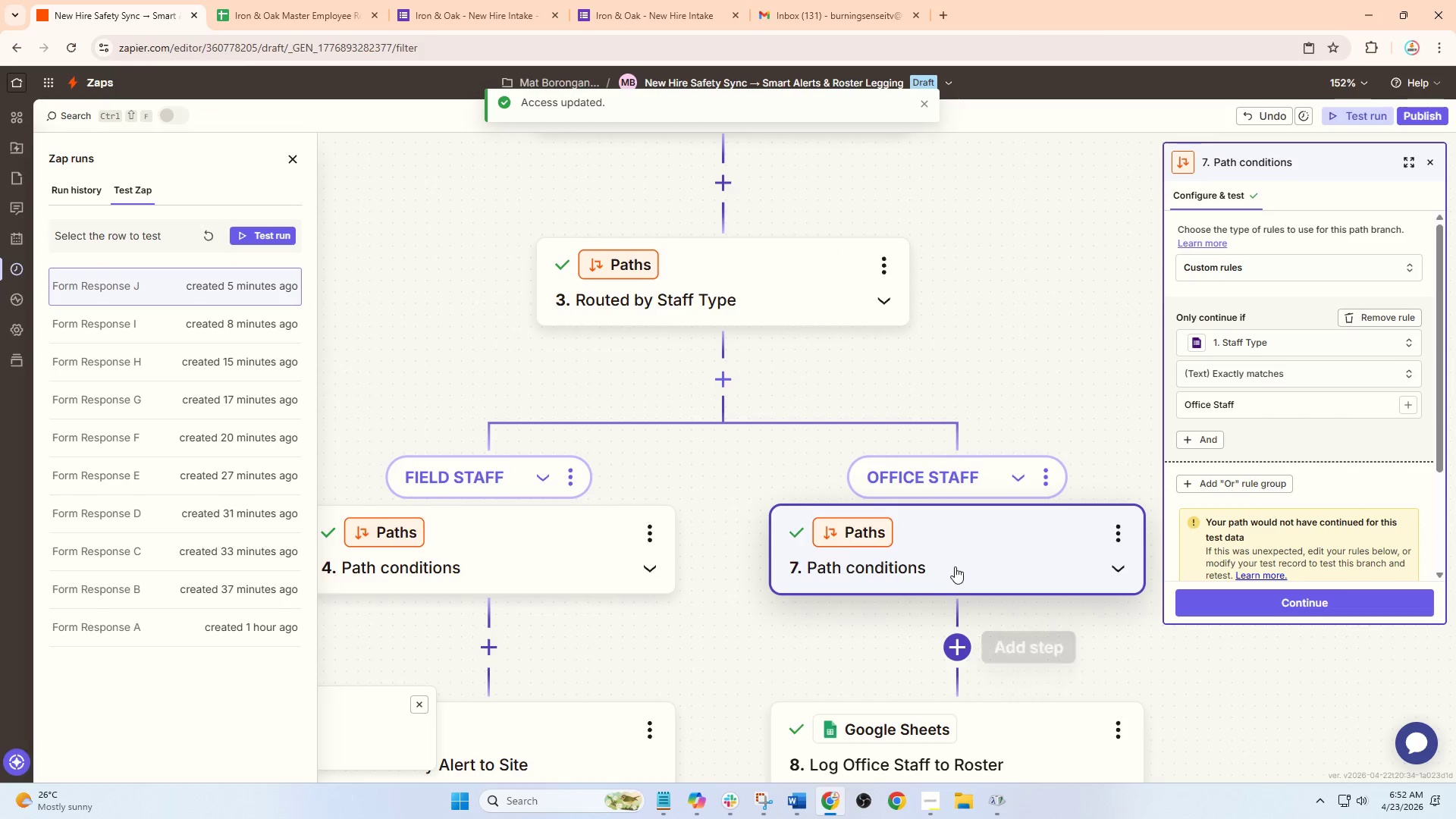 
hold_key(key=ControlLeft, duration=0.48)
scroll: coordinate [955, 566], scroll_direction: down, amount: 1.0
 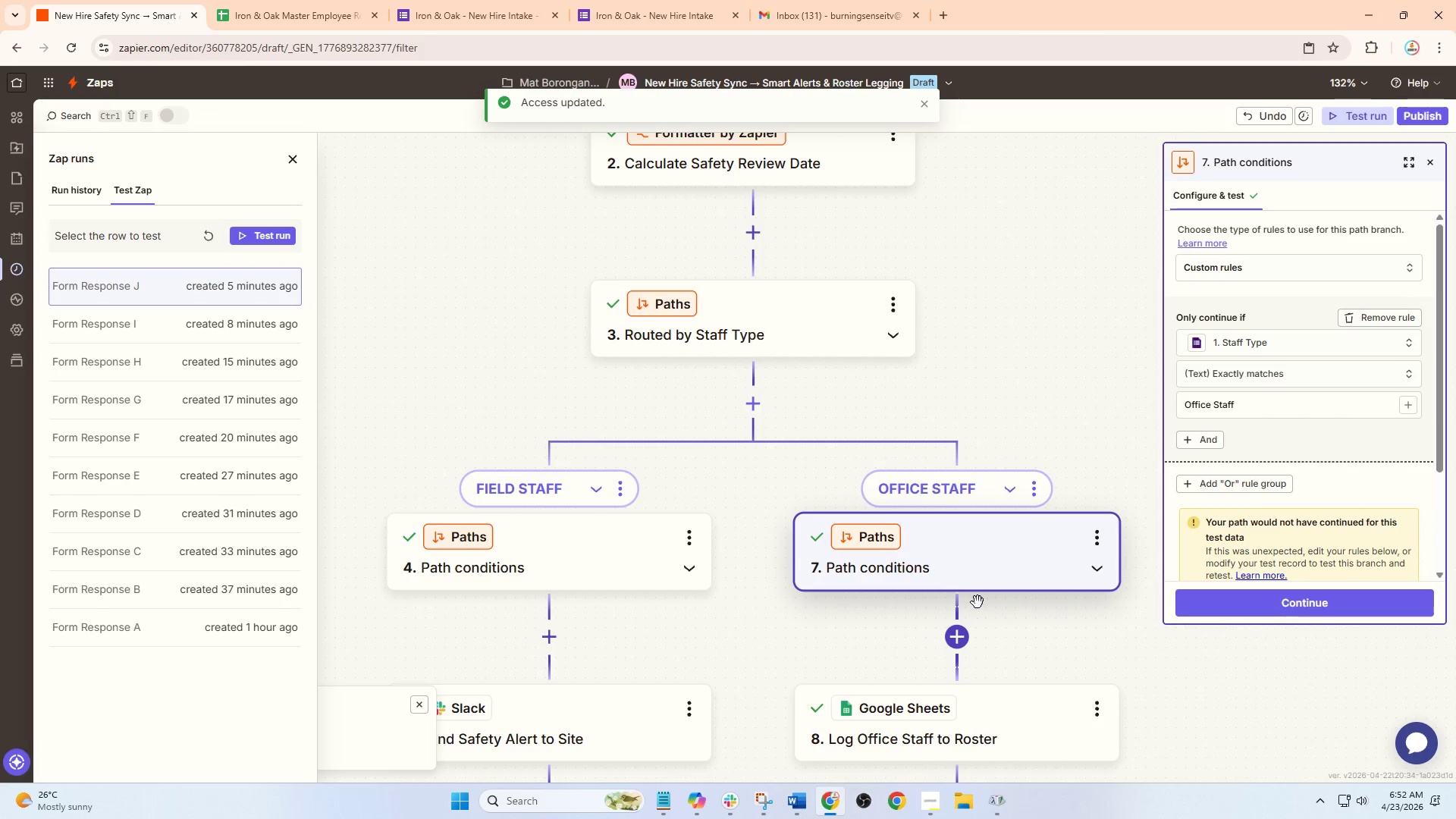 
left_click_drag(start_coordinate=[977, 602], to_coordinate=[952, 602])
 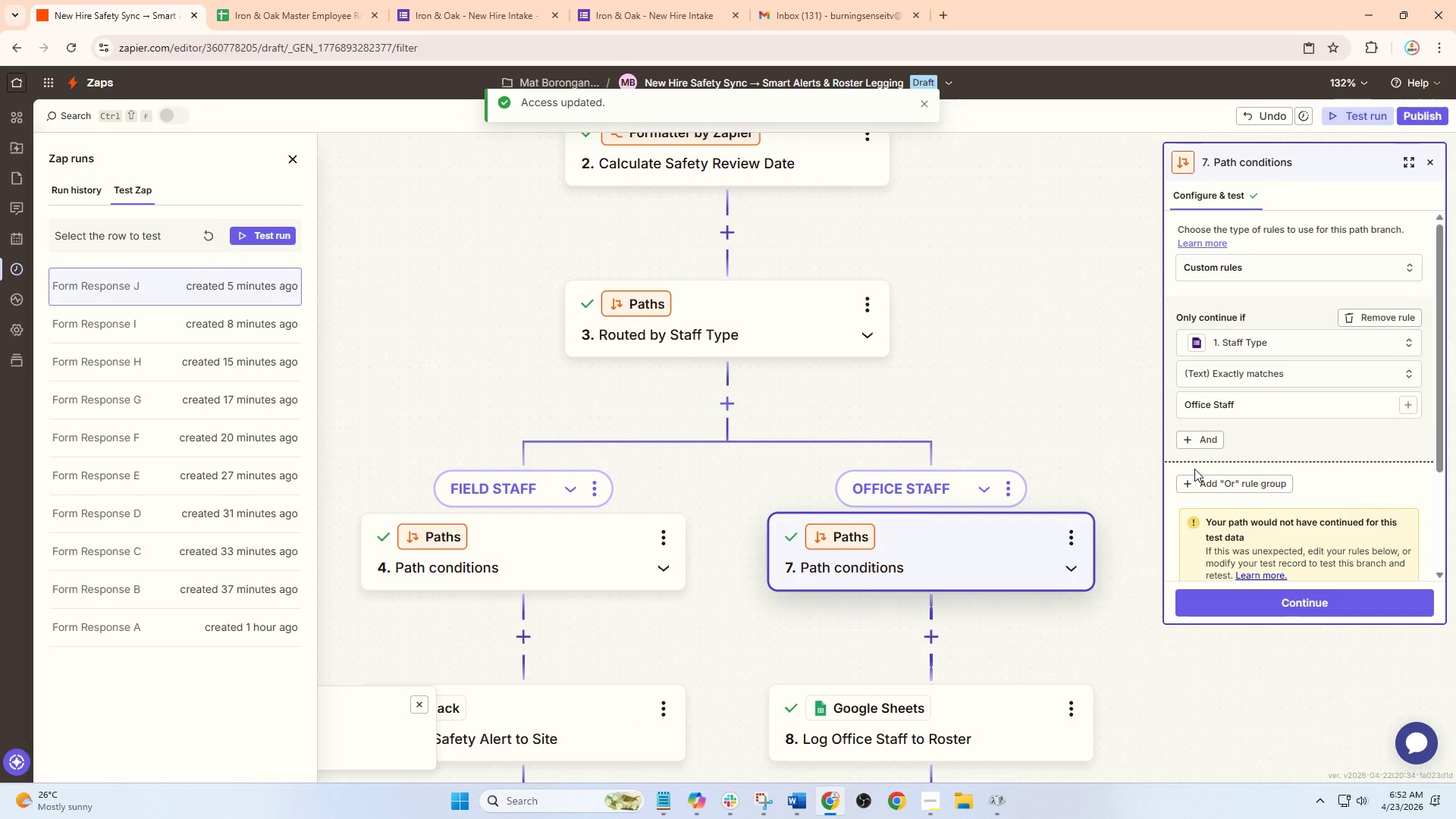 
scroll: coordinate [1194, 469], scroll_direction: down, amount: 1.0
 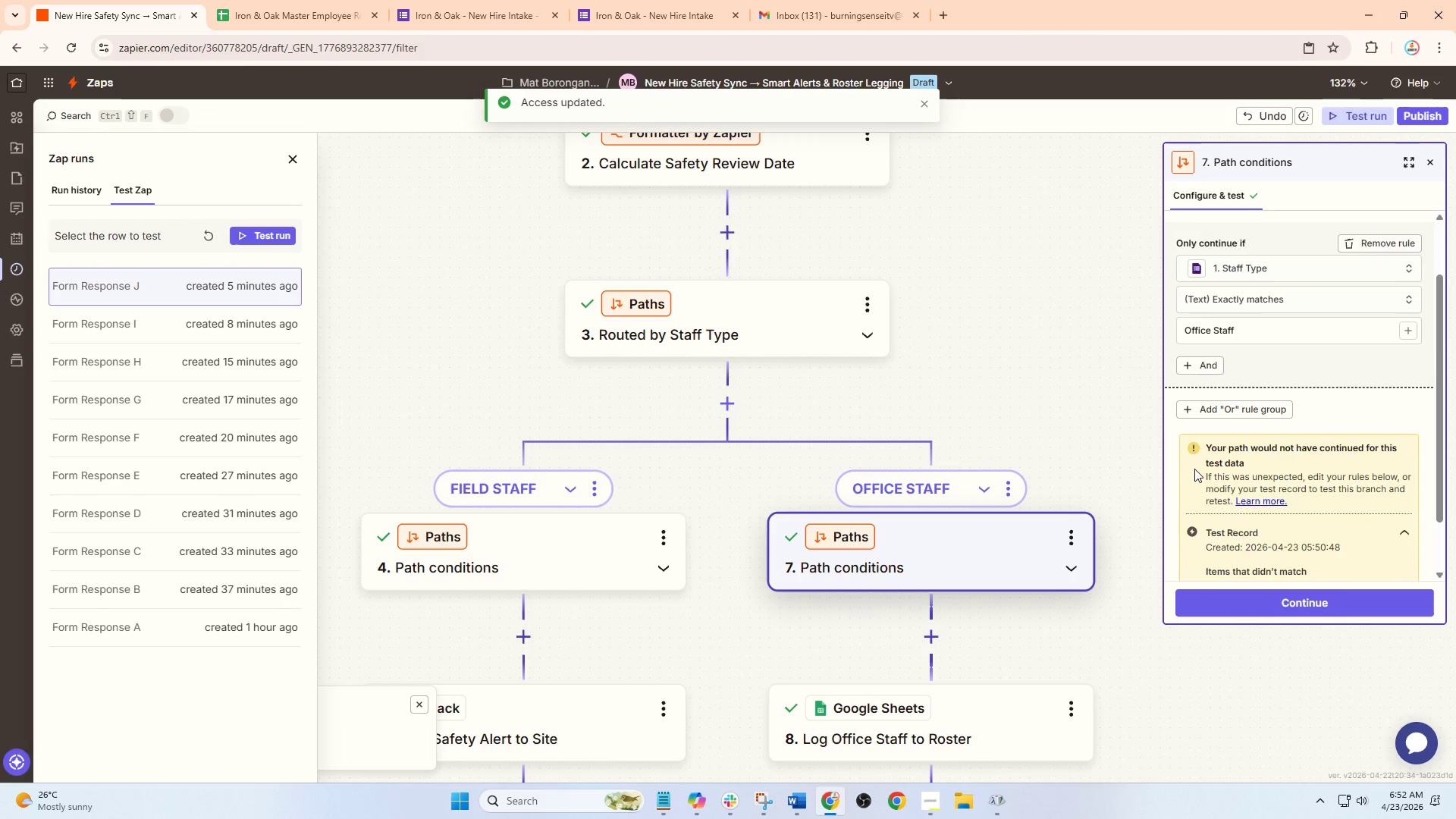 
scroll: coordinate [1194, 469], scroll_direction: up, amount: 2.0
 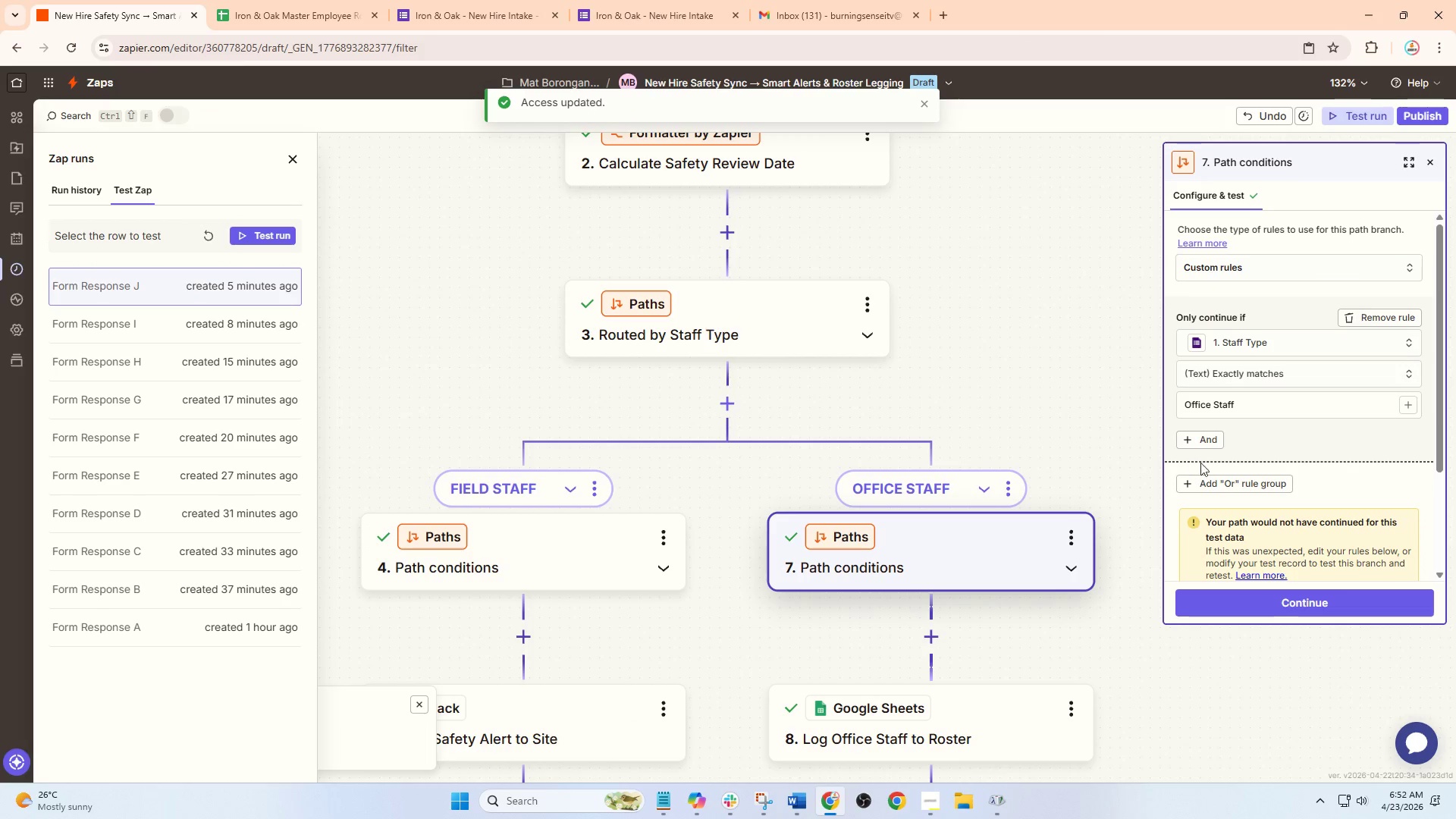 
left_click([1218, 271])
 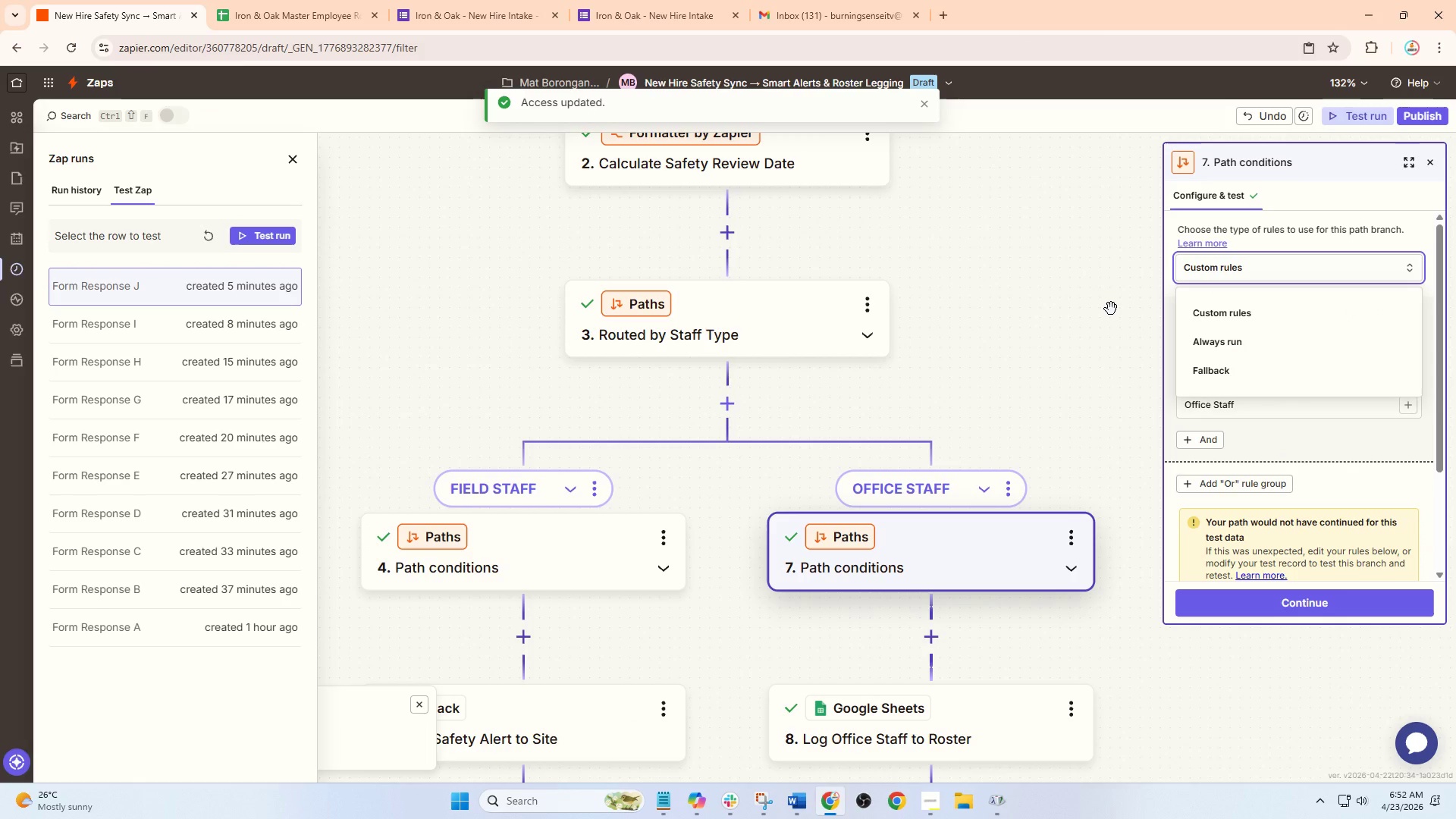 
left_click([1109, 309])
 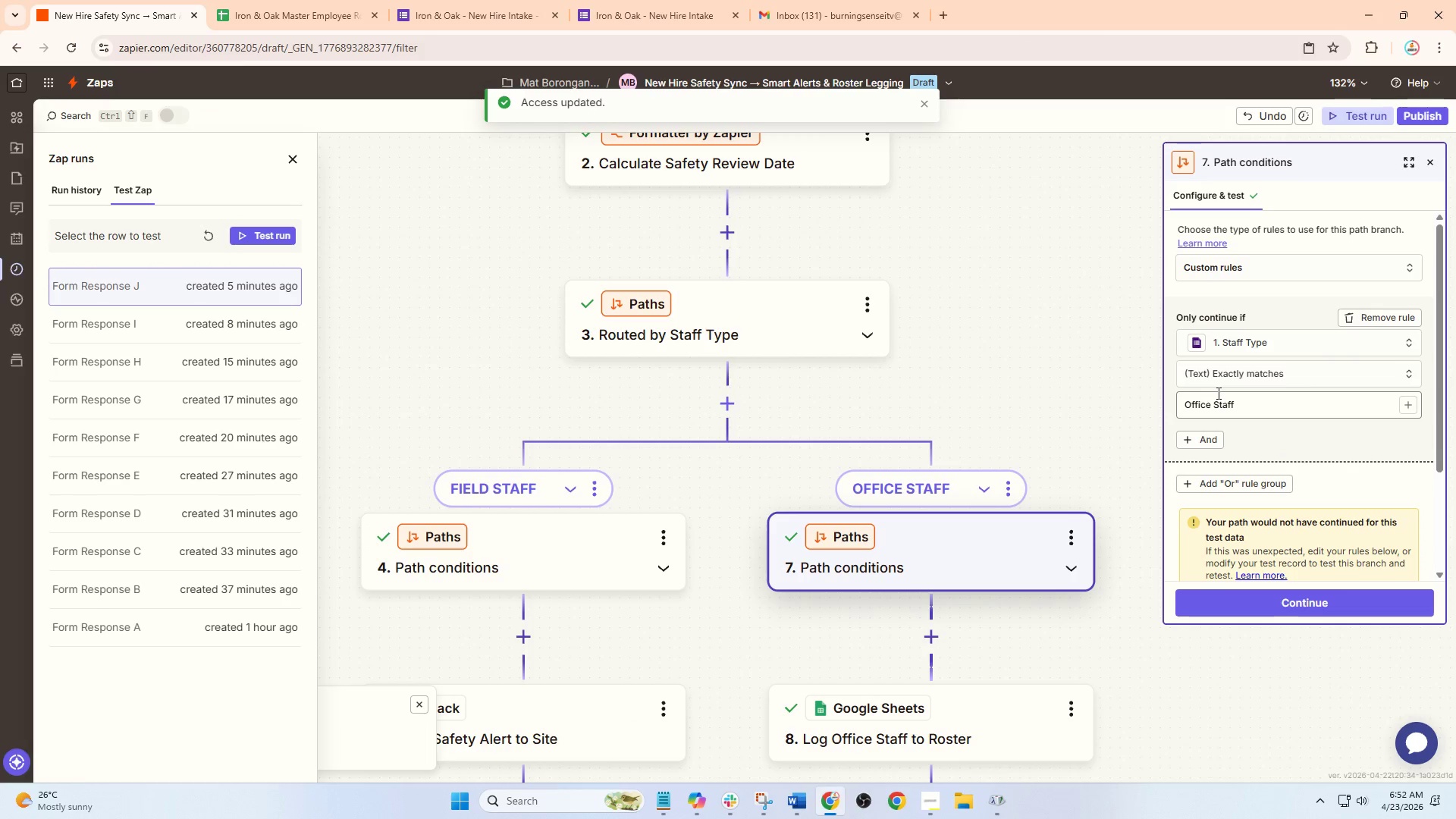 
scroll: coordinate [1217, 393], scroll_direction: down, amount: 1.0
 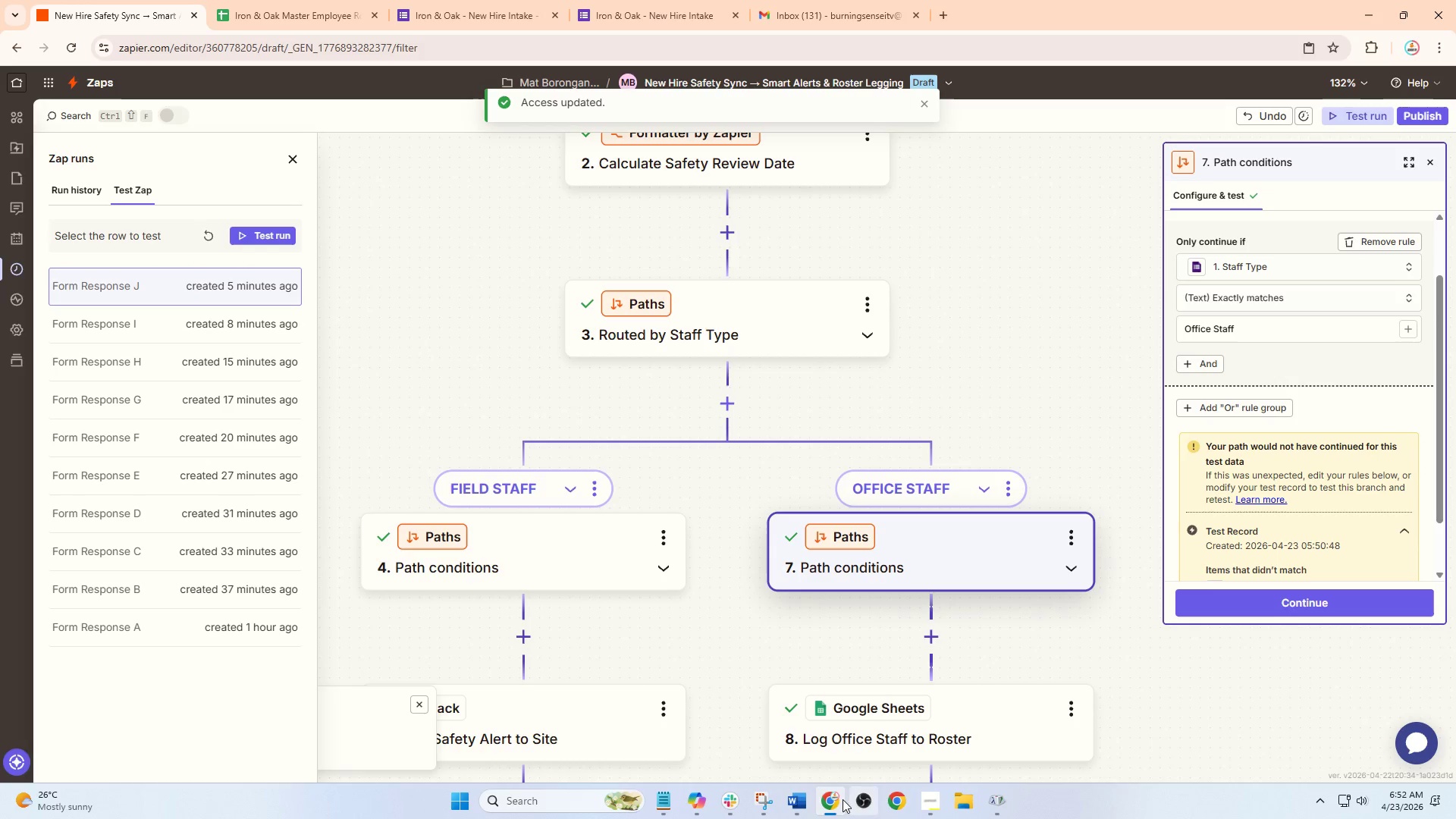 
left_click([756, 802])
 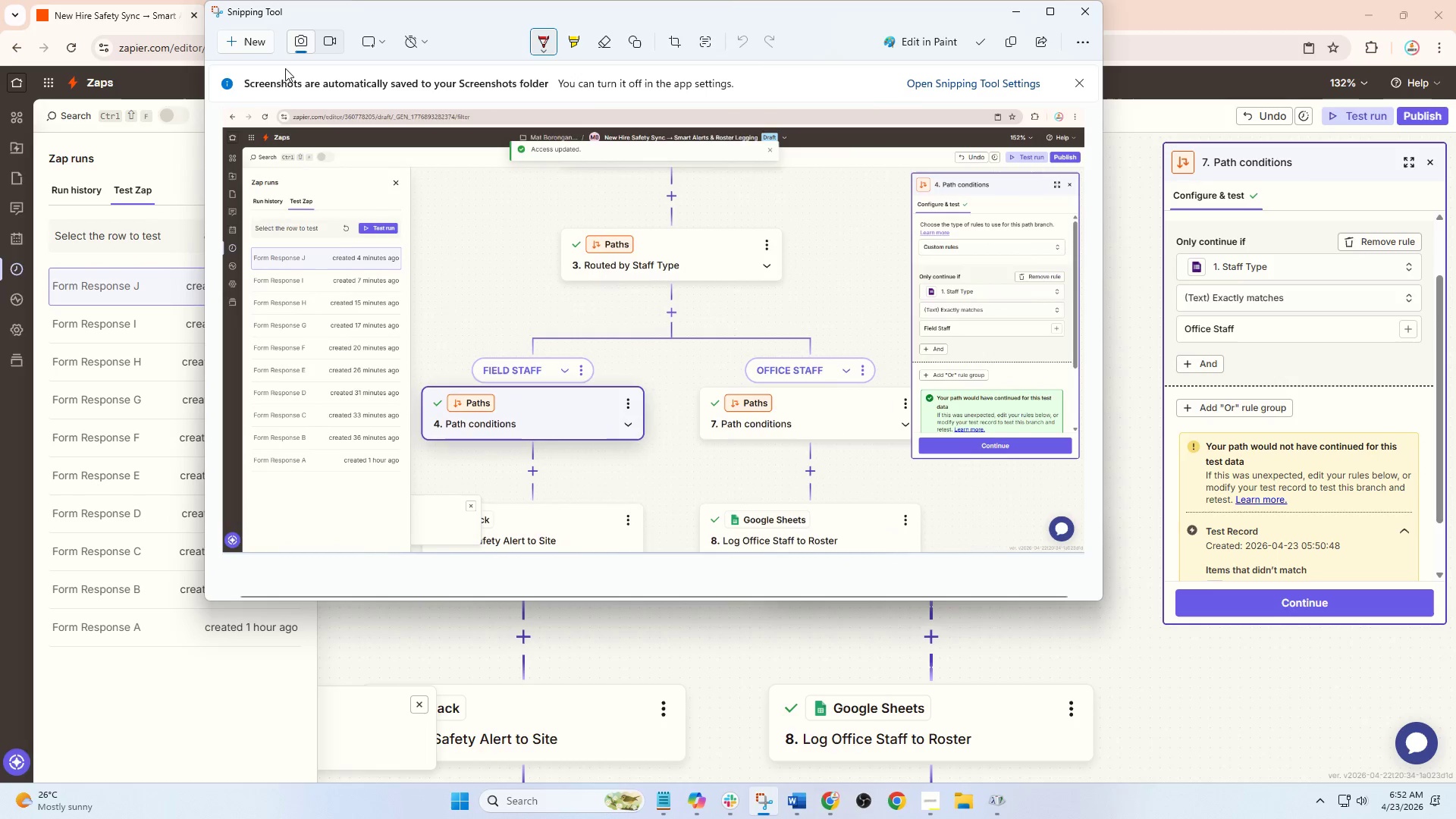 
left_click([247, 37])
 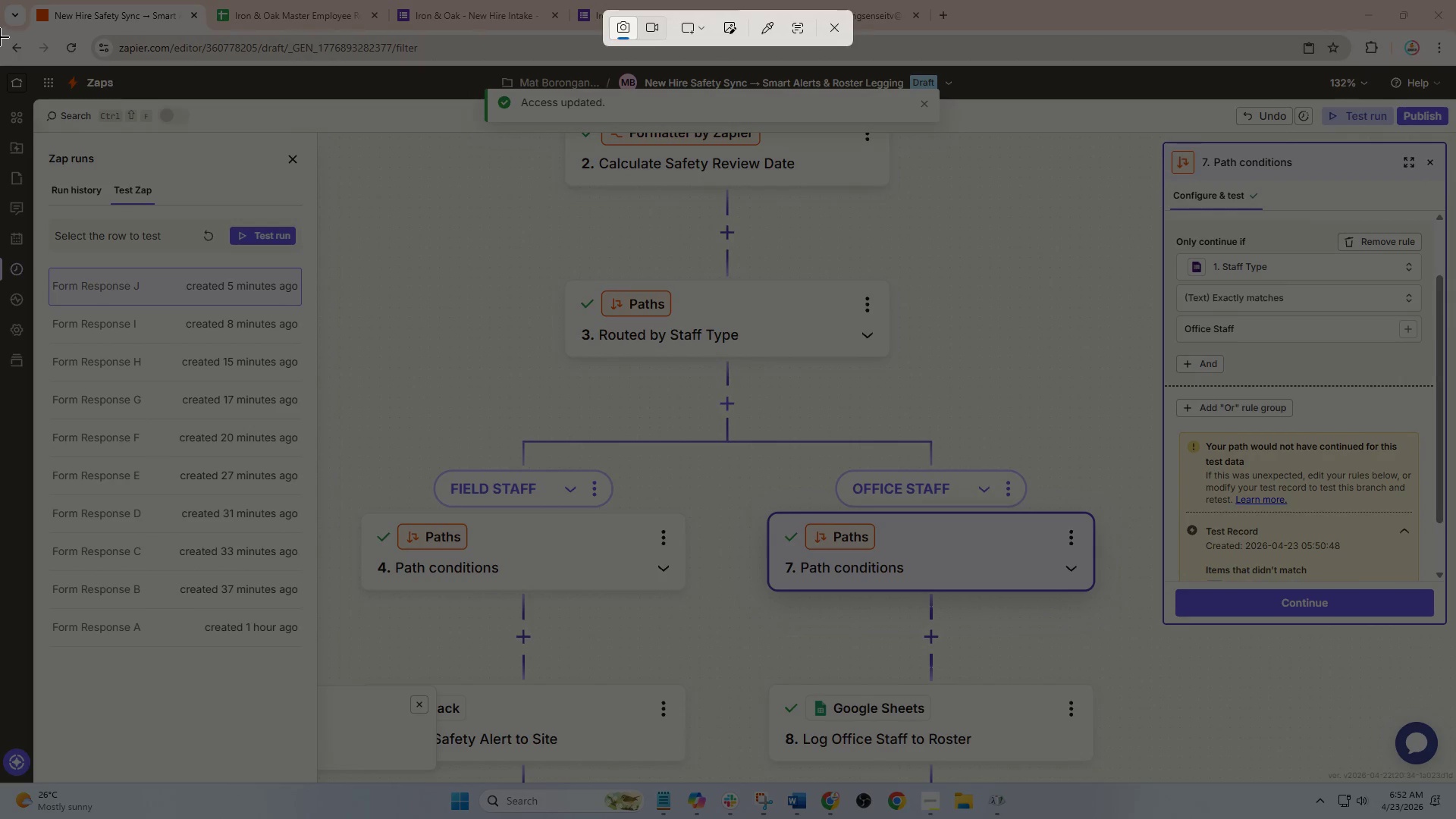 
left_click_drag(start_coordinate=[0, 35], to_coordinate=[1455, 784])
 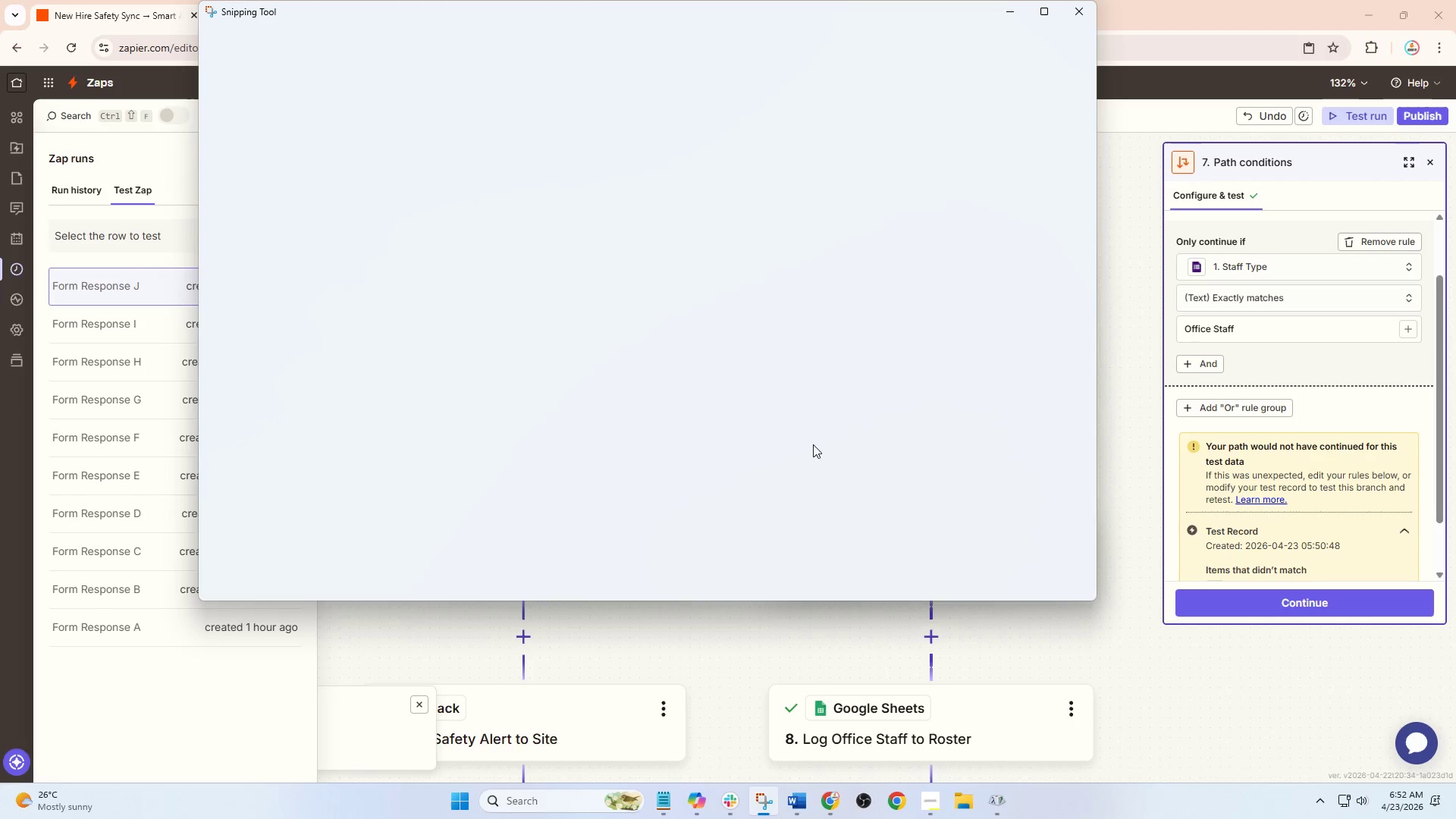 
right_click([779, 381])
 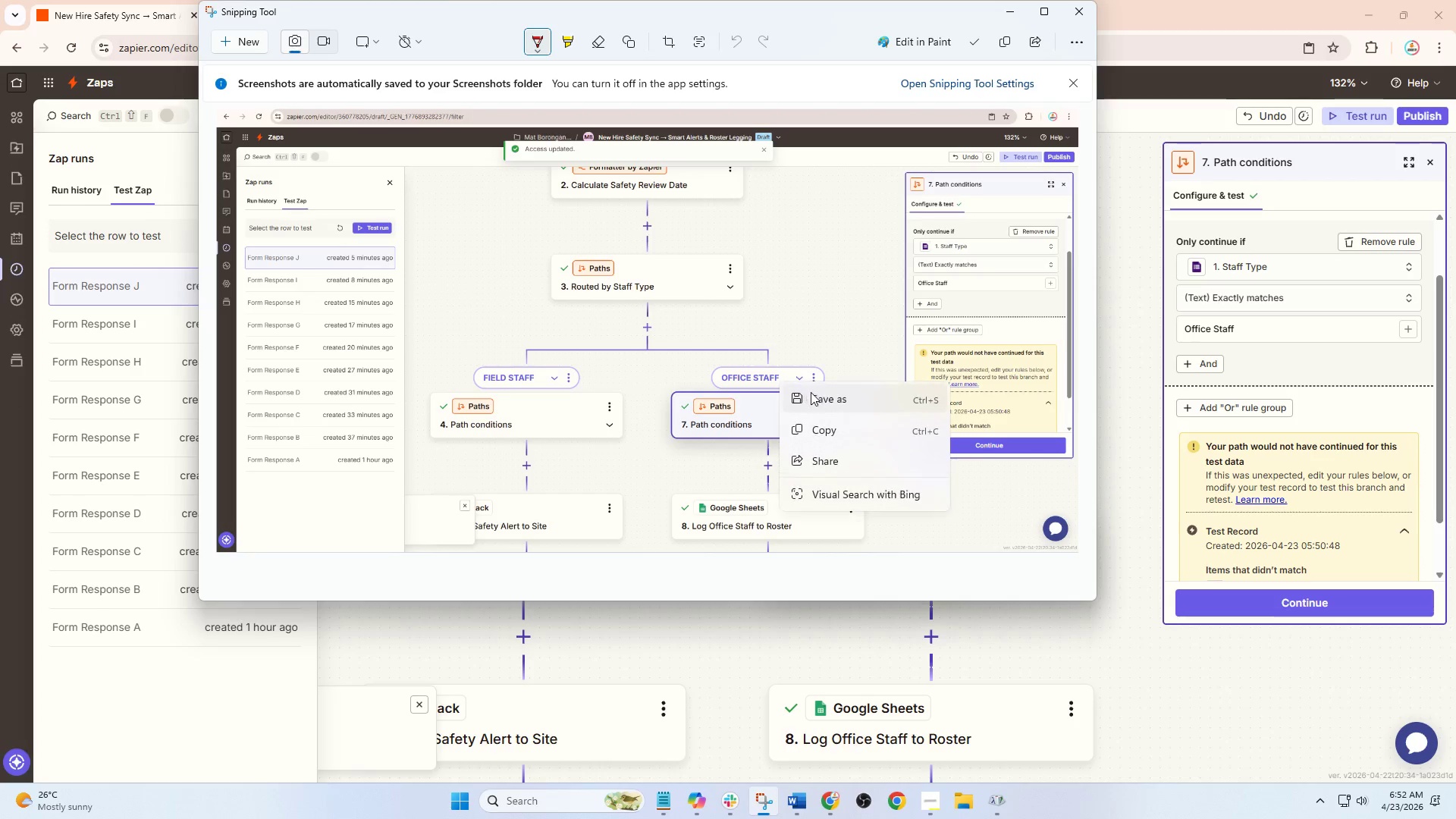 
left_click([829, 403])
 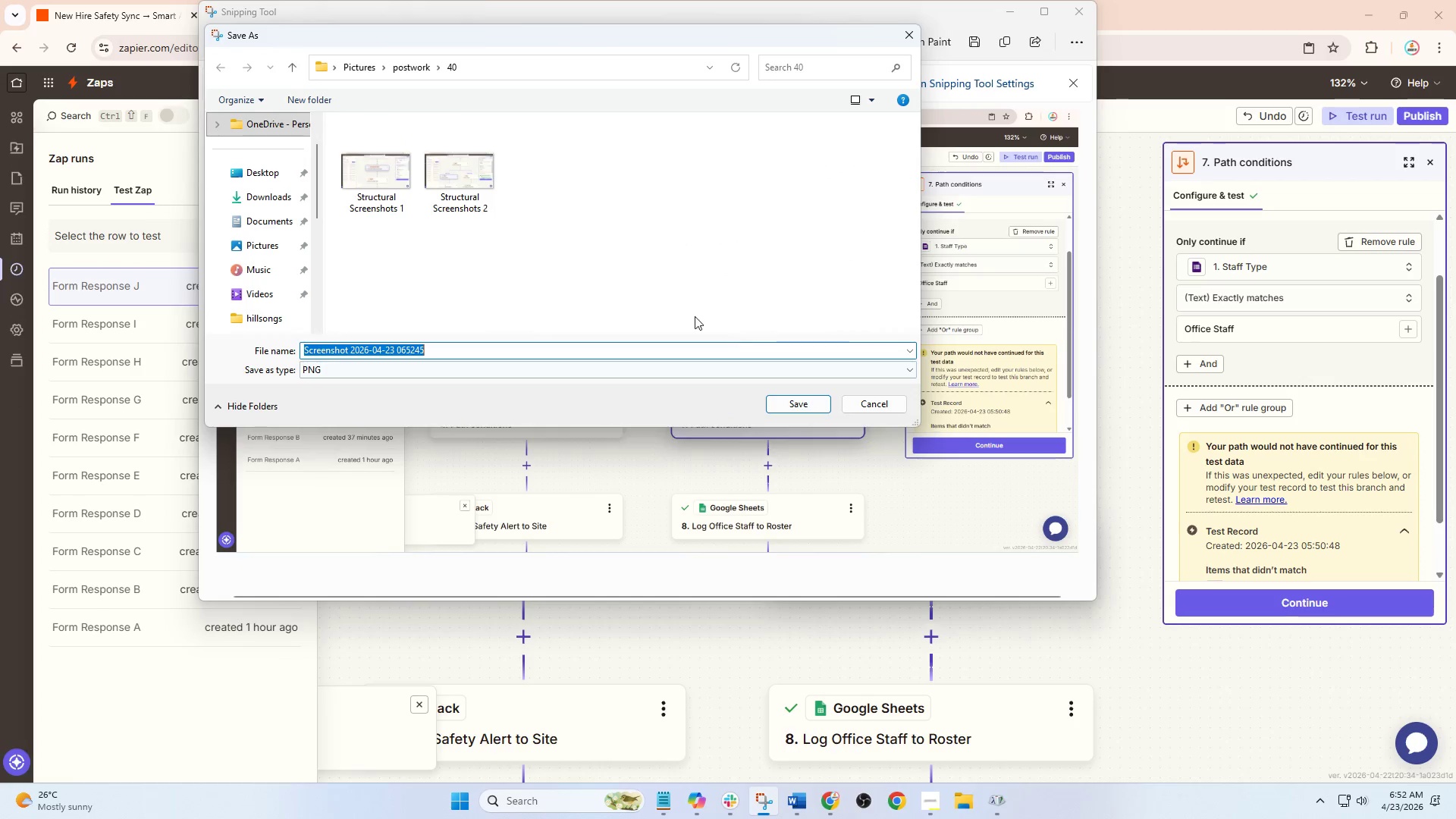 
left_click([464, 187])
 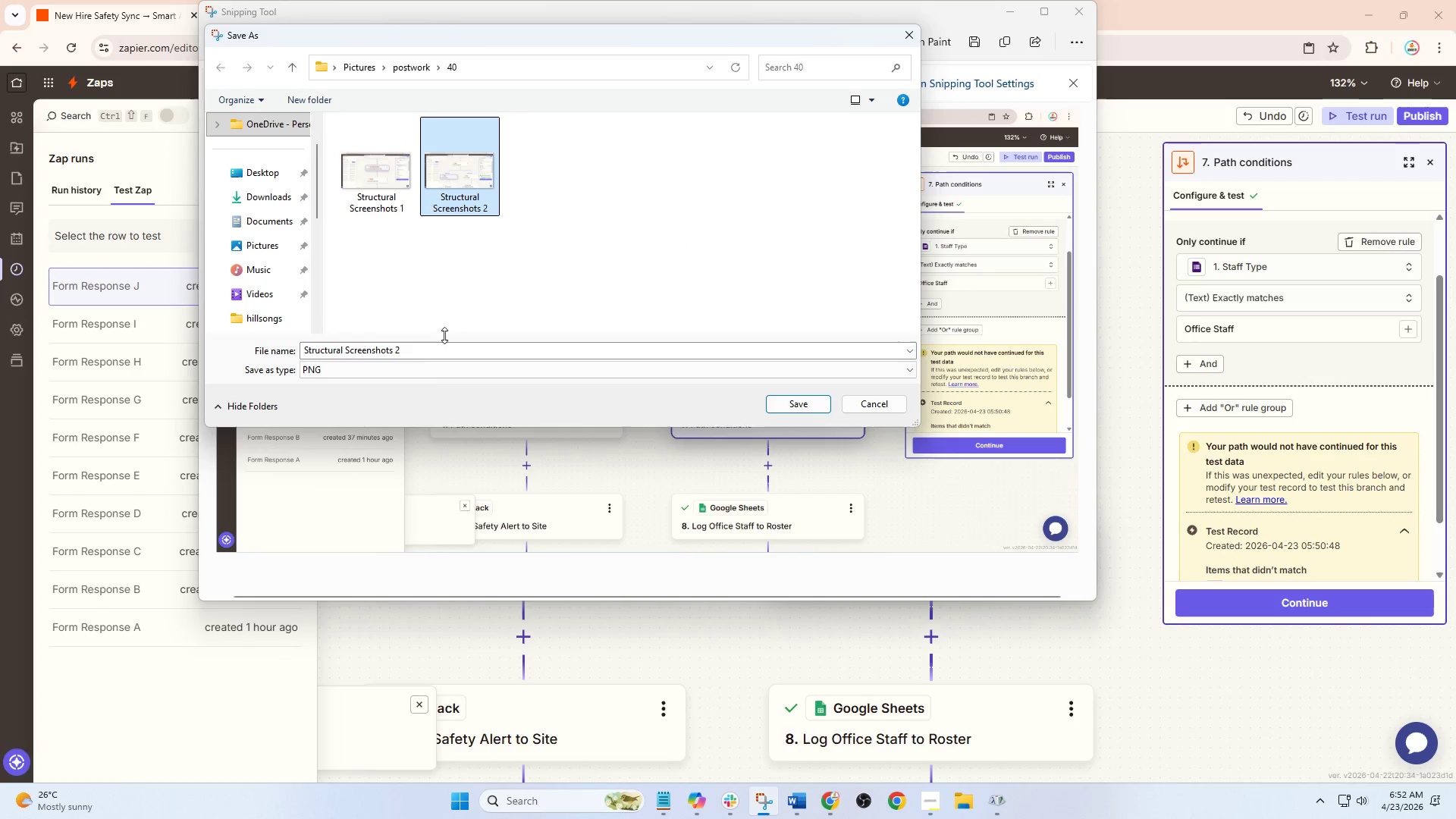 
triple_click([432, 365])
 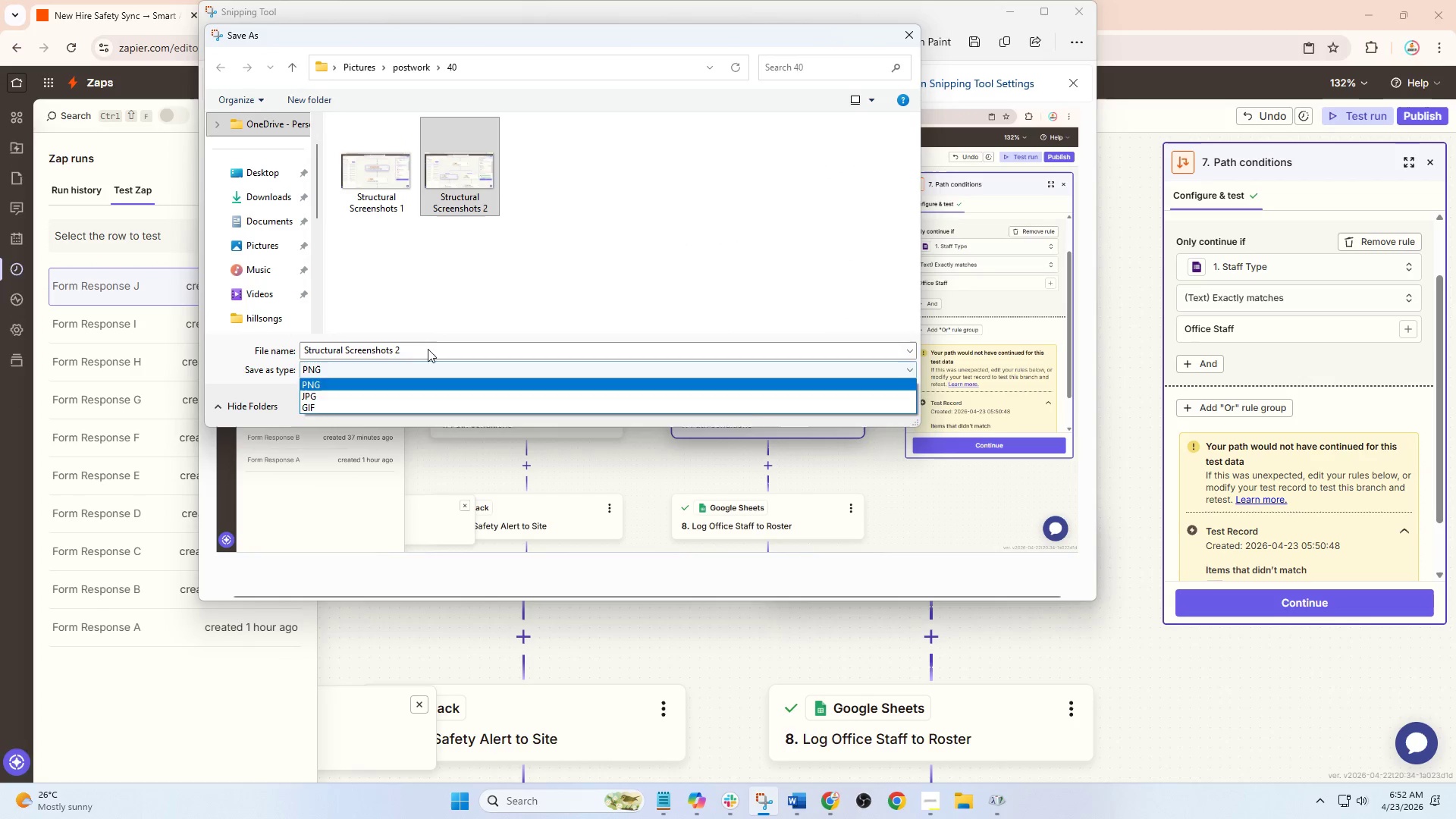 
triple_click([426, 348])
 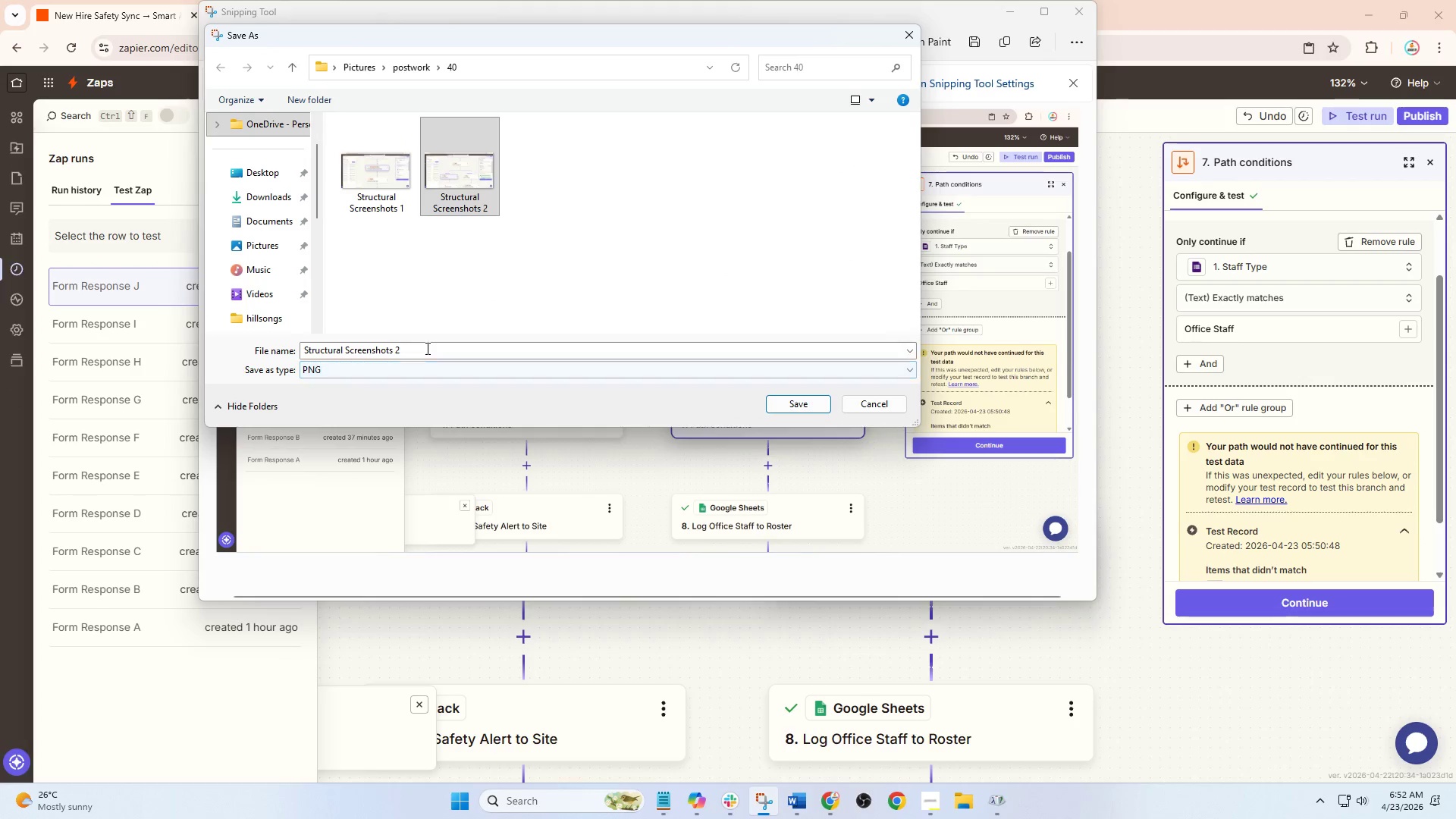 
triple_click([426, 348])
 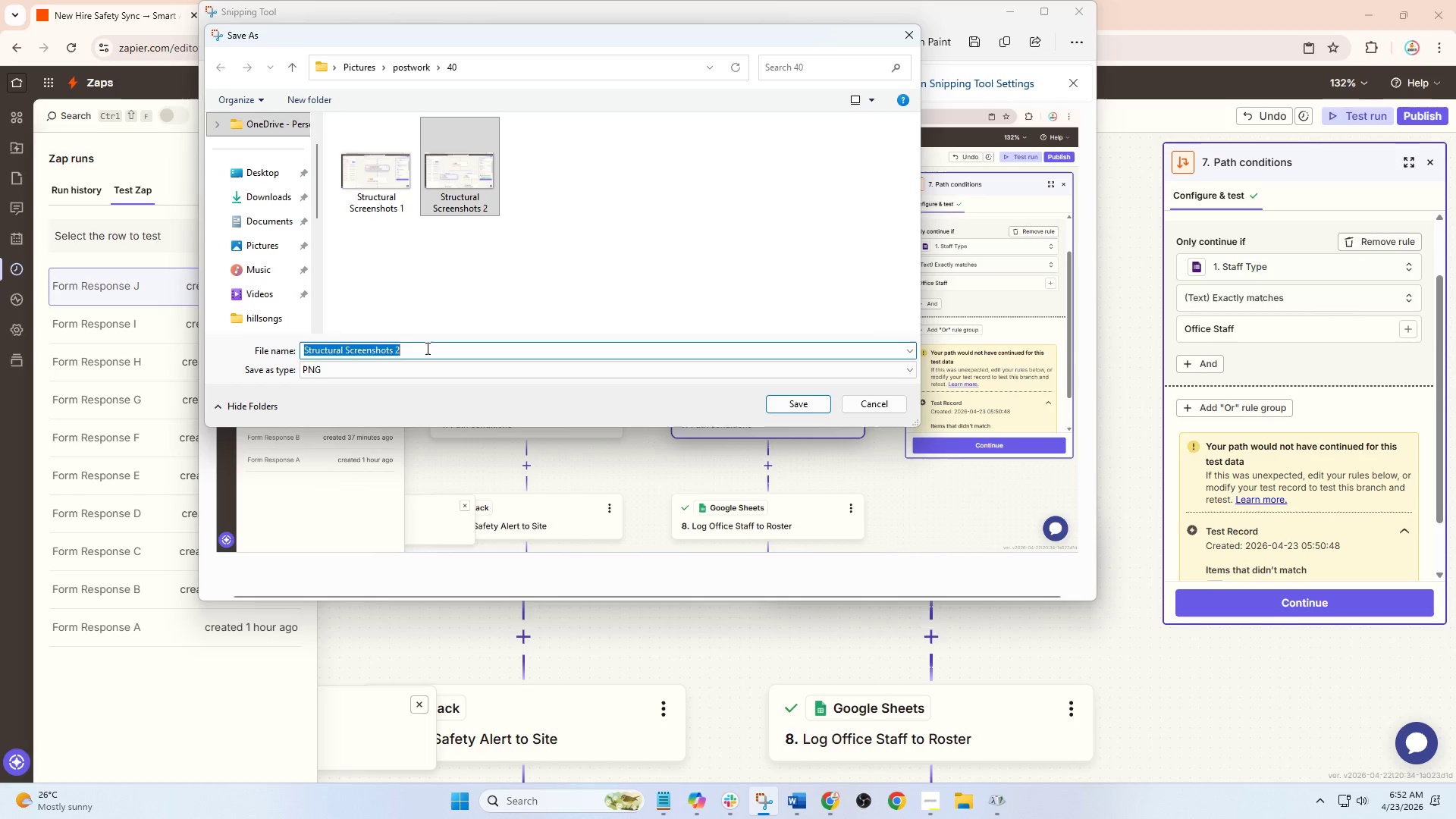 
left_click([426, 348])
 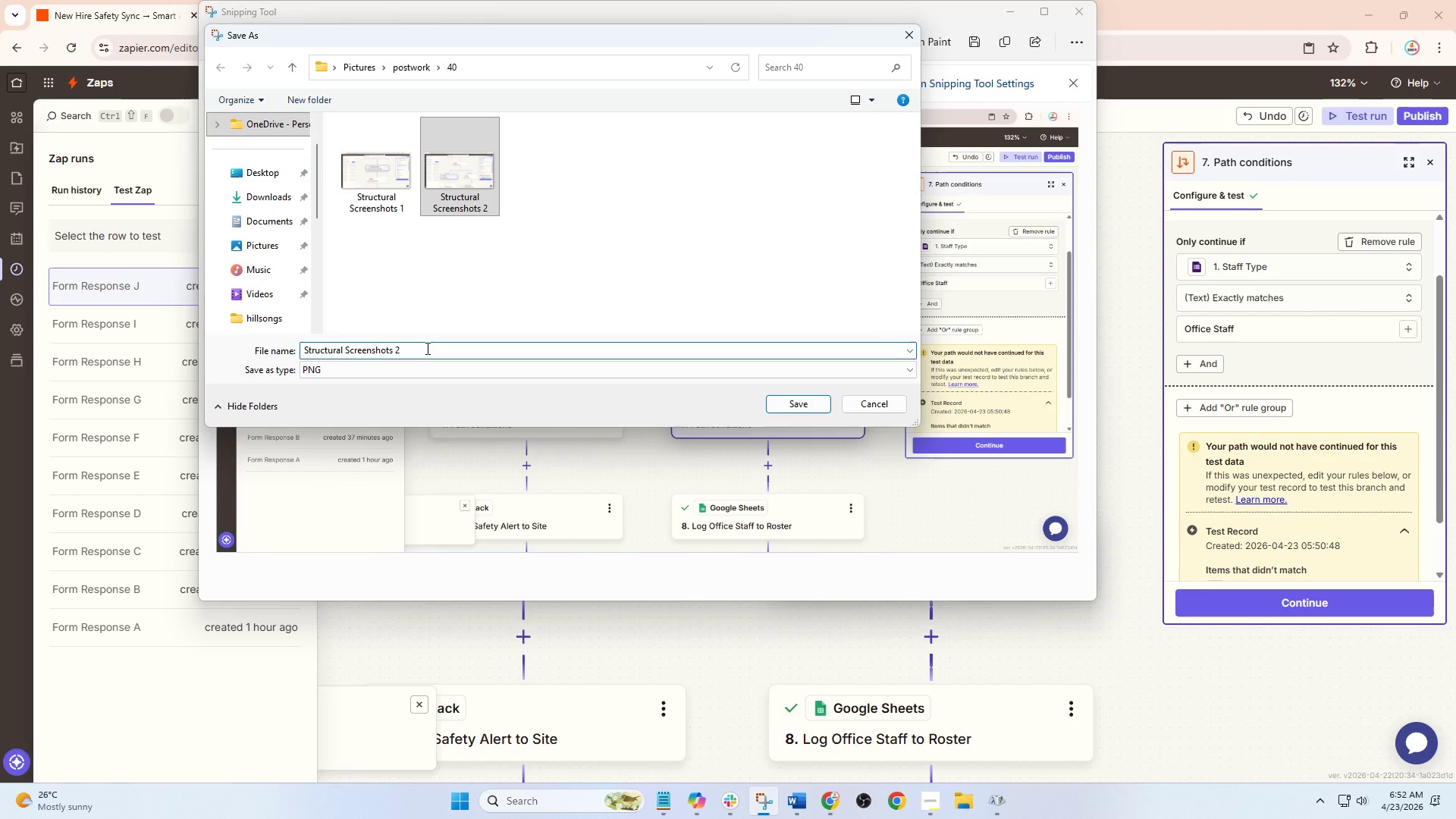 
key(Backspace)
 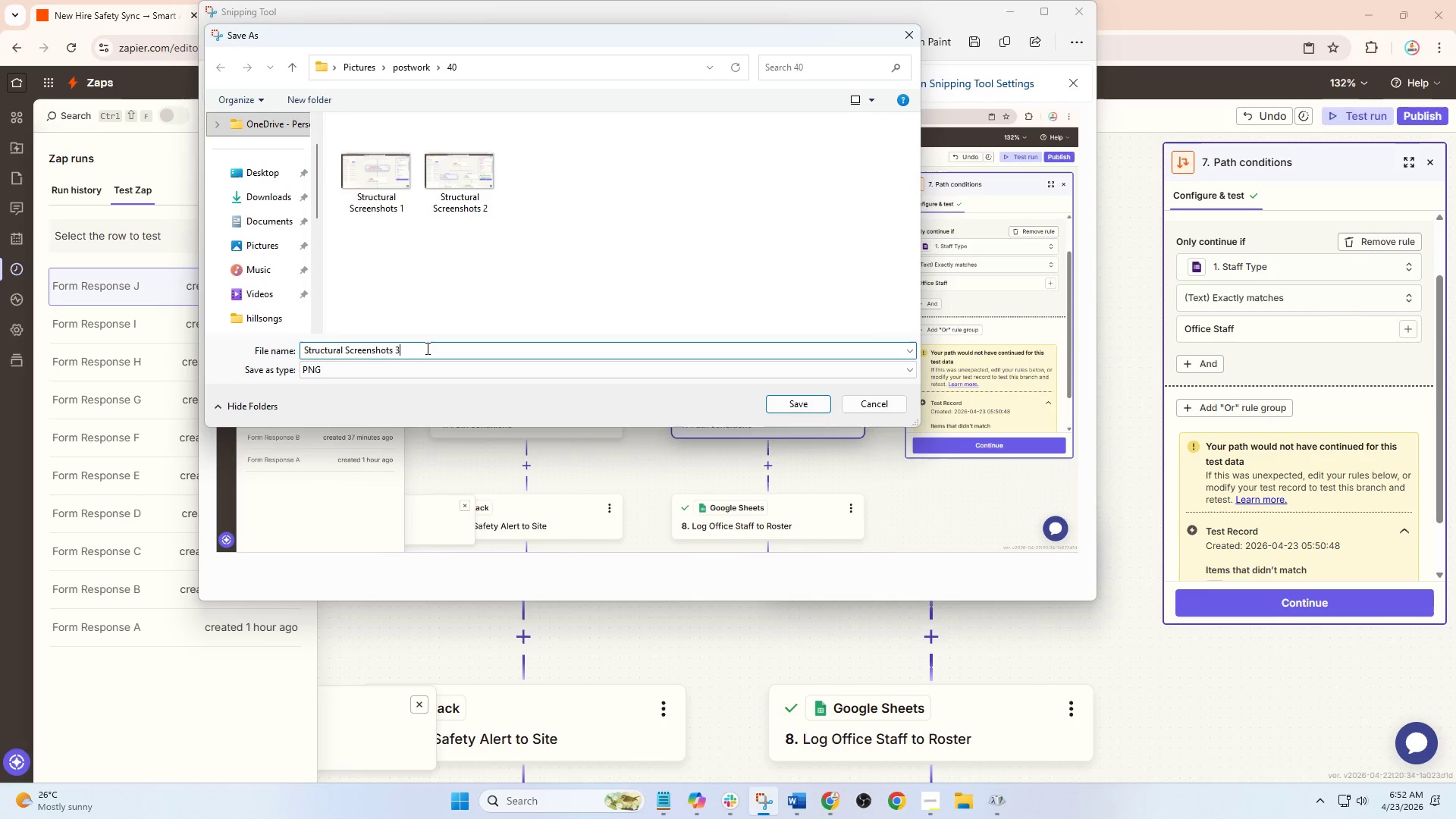 
key(3)
 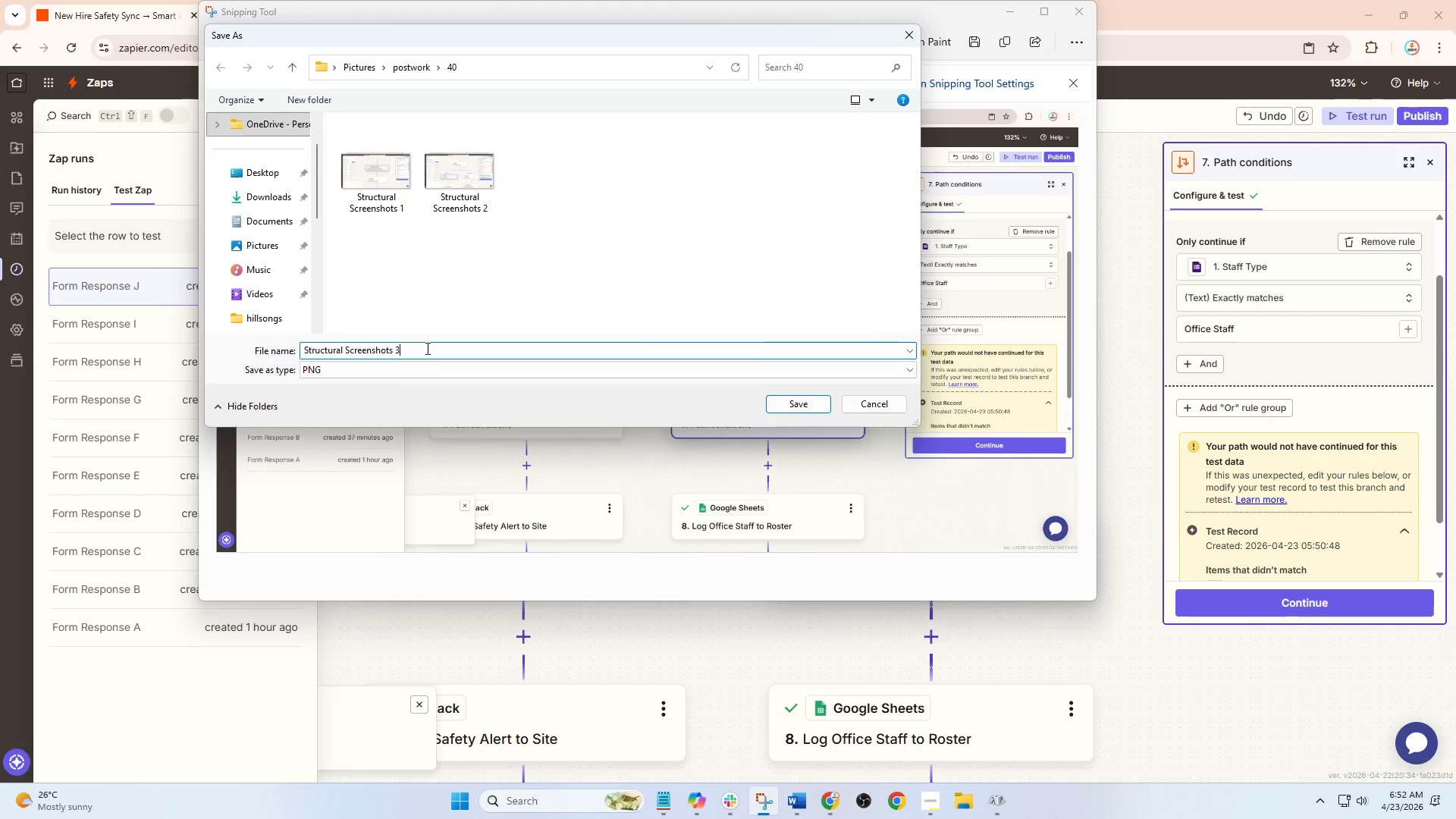 
key(Enter)
 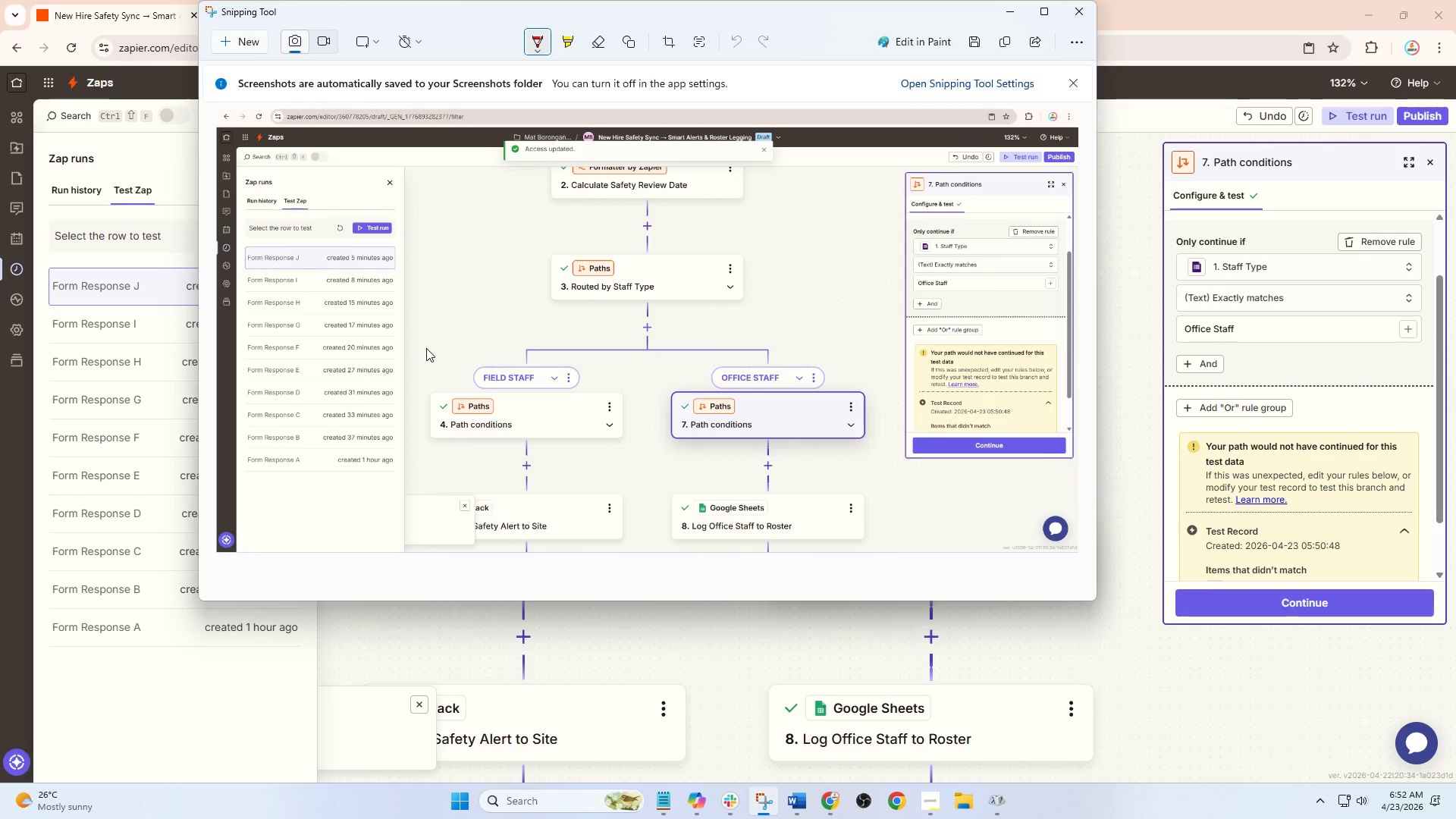 
wait(7.38)
 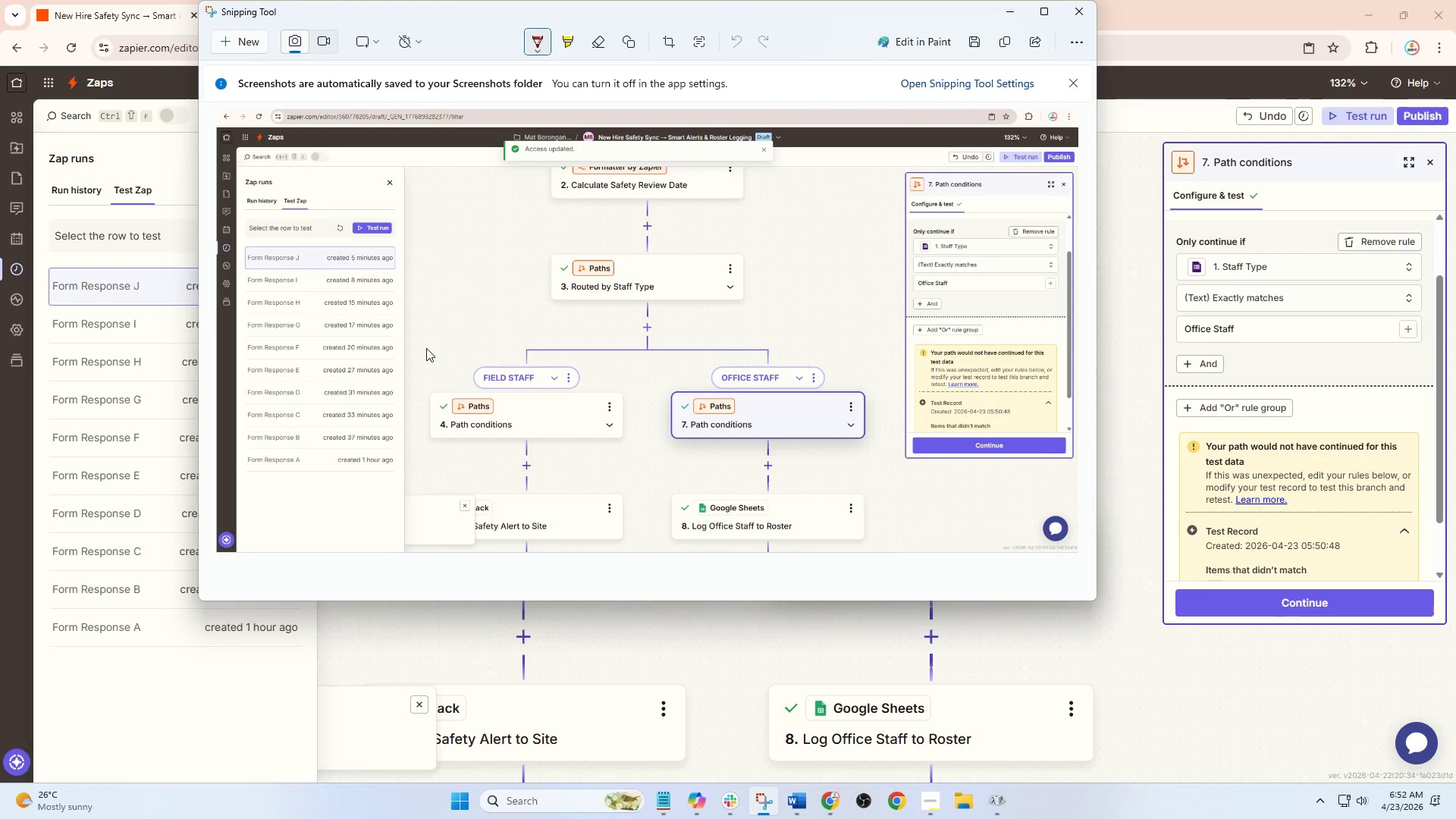 
hold_key(key=ControlLeft, duration=0.69)
scroll: coordinate [425, 326], scroll_direction: down, amount: 3.0
 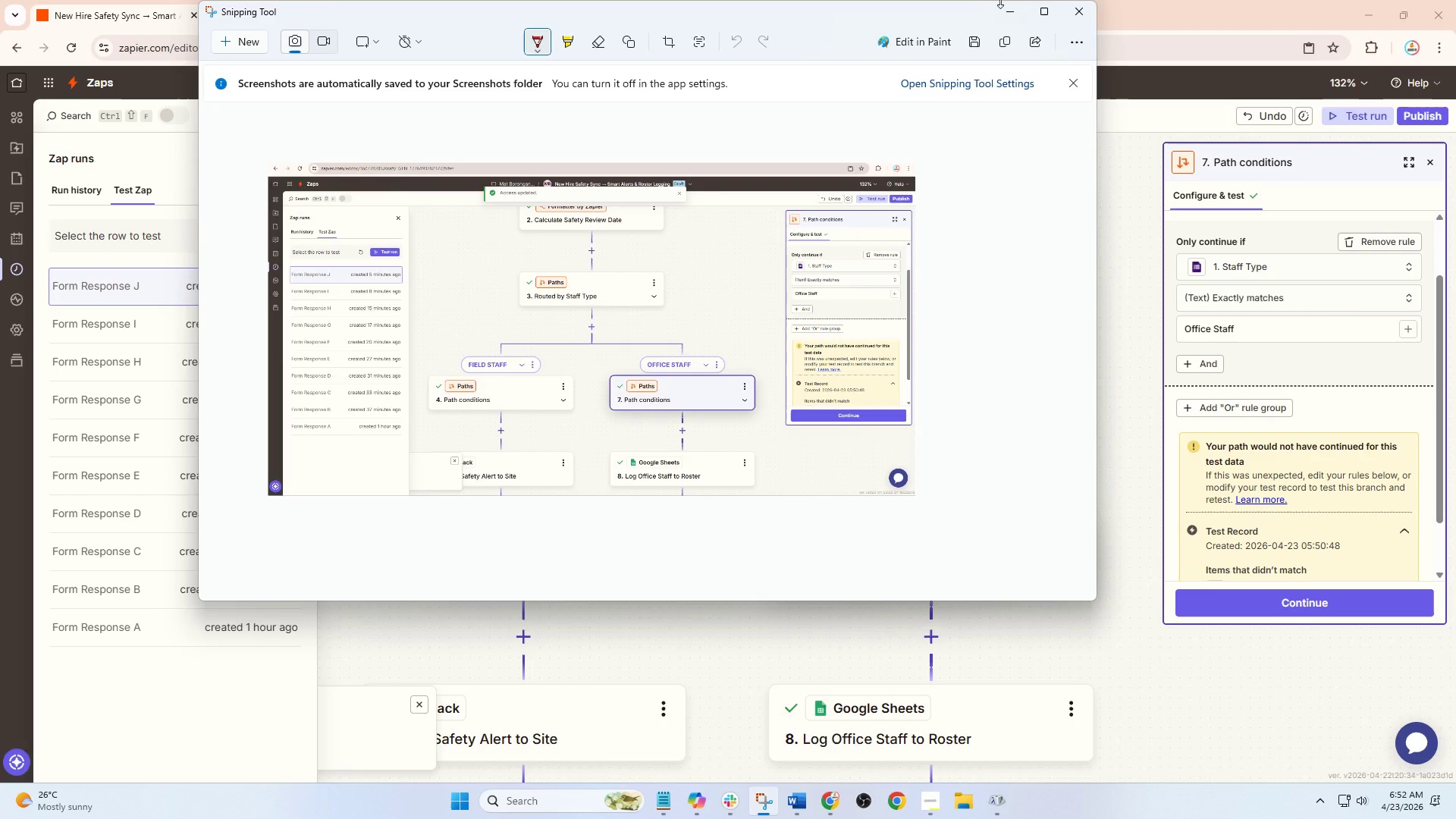 
left_click([1012, 3])
 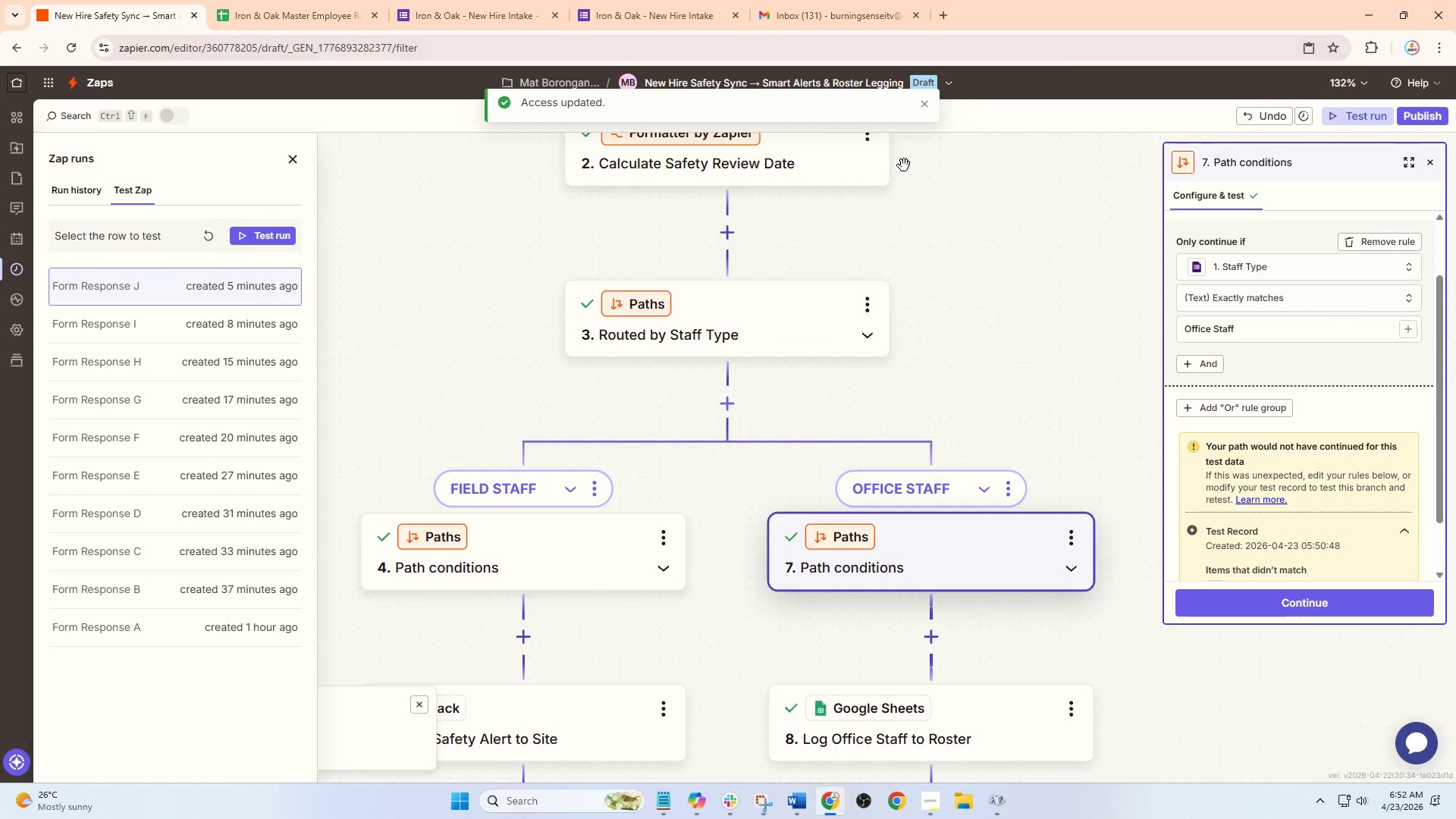 
hold_key(key=ControlLeft, duration=0.95)
 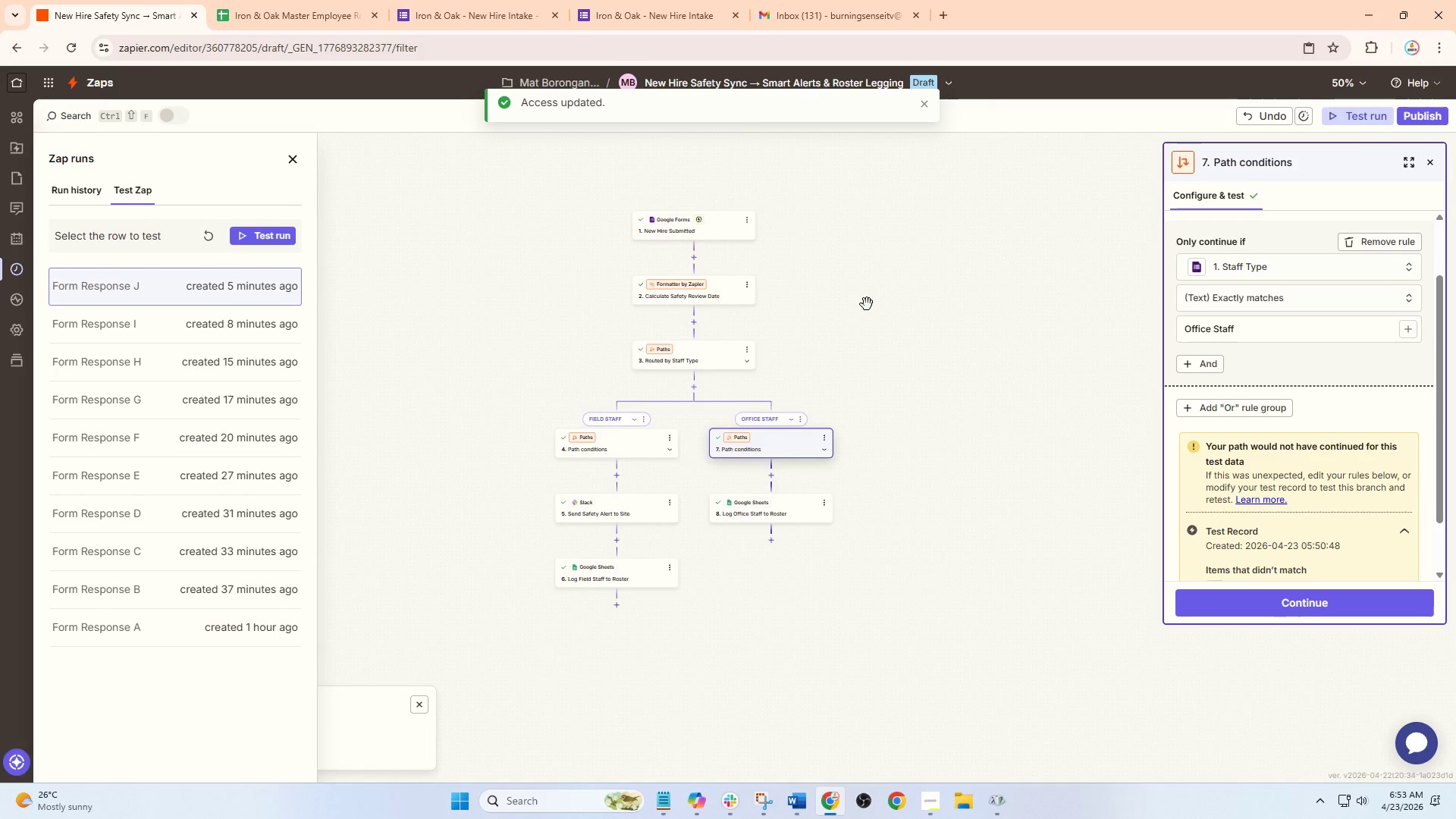 
left_click_drag(start_coordinate=[955, 246], to_coordinate=[867, 304])
 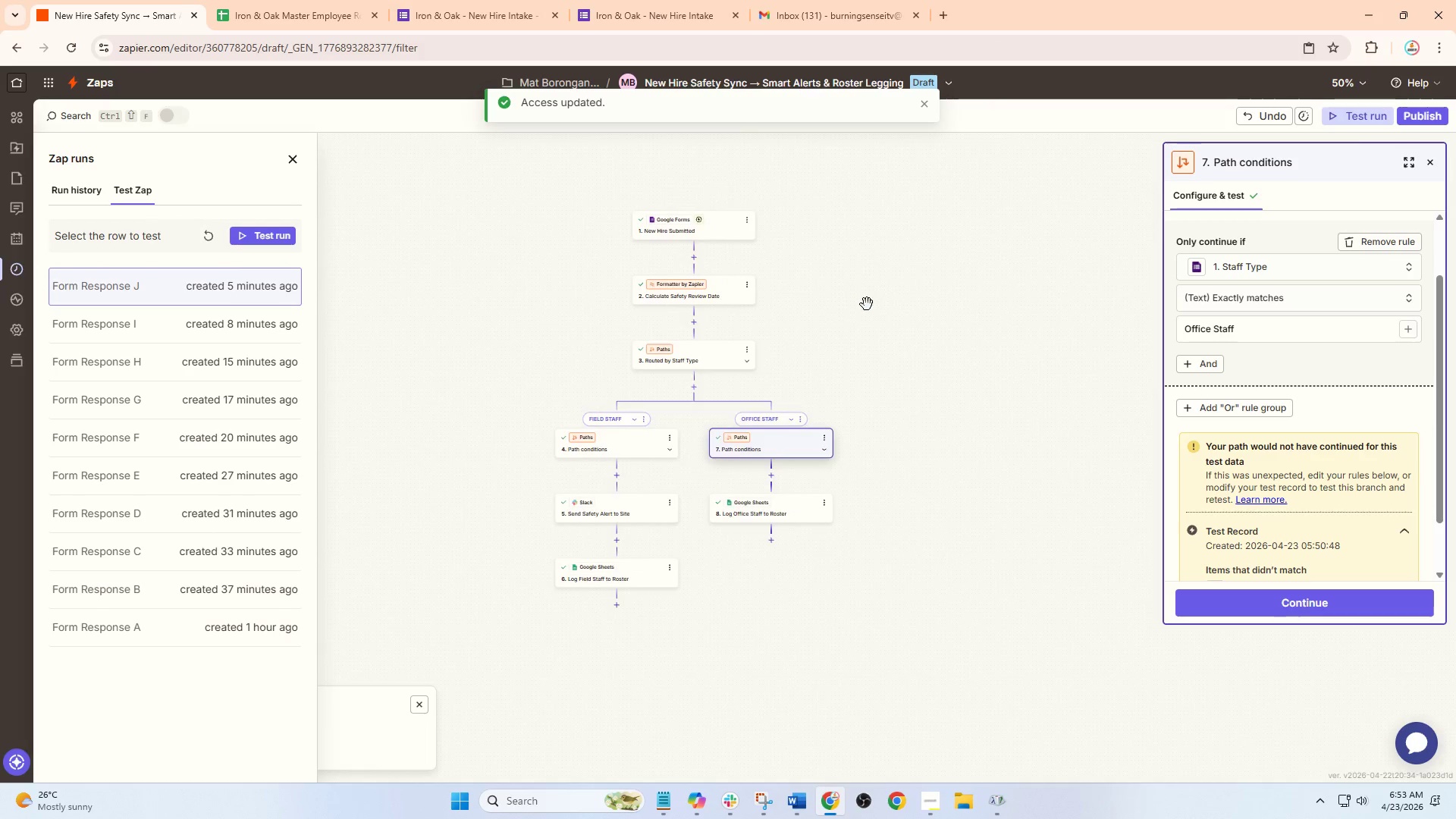 
scroll: coordinate [815, 288], scroll_direction: down, amount: 7.0
 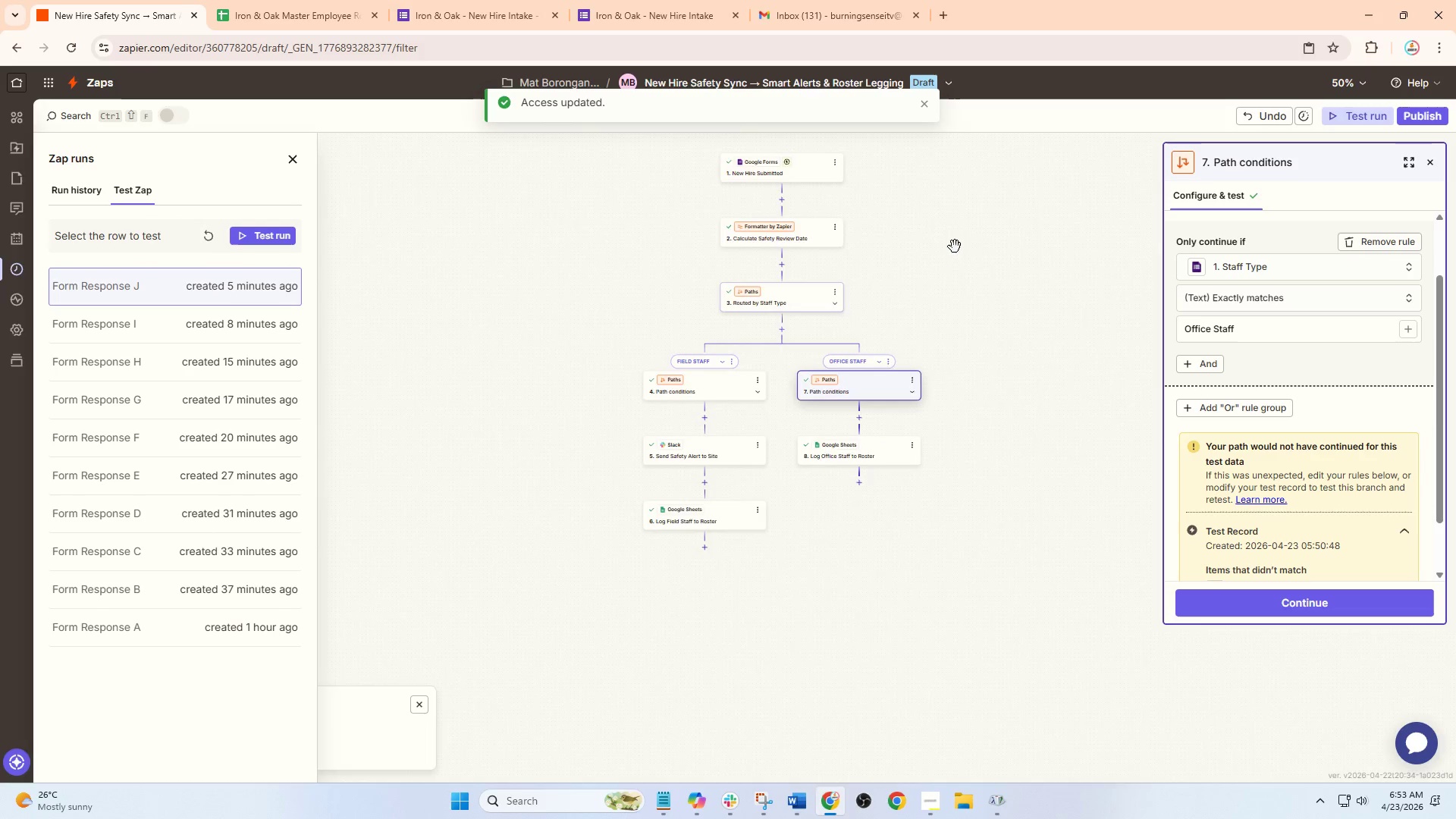 
hold_key(key=ControlLeft, duration=0.62)
 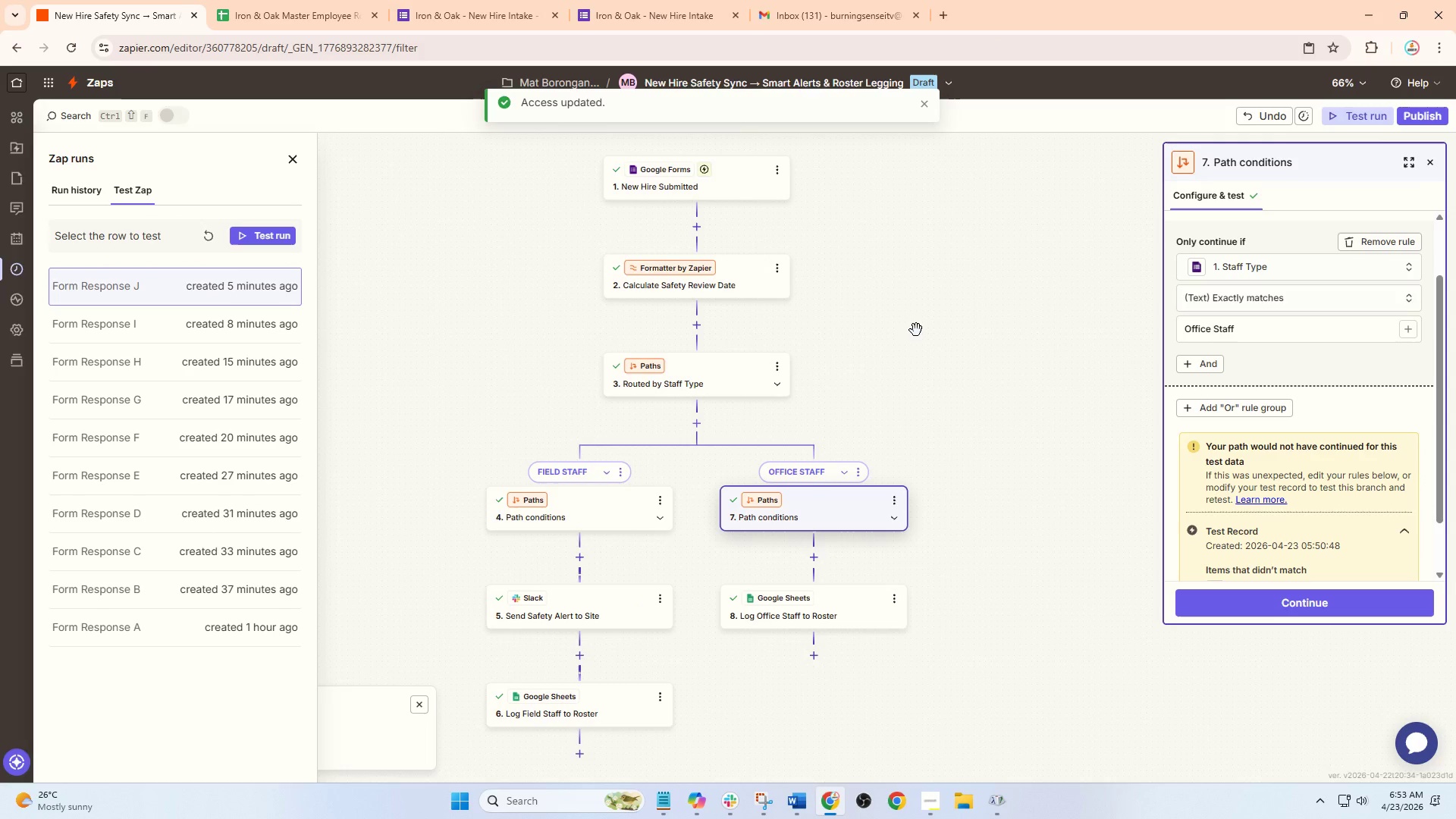 
left_click_drag(start_coordinate=[829, 333], to_coordinate=[915, 331])
 